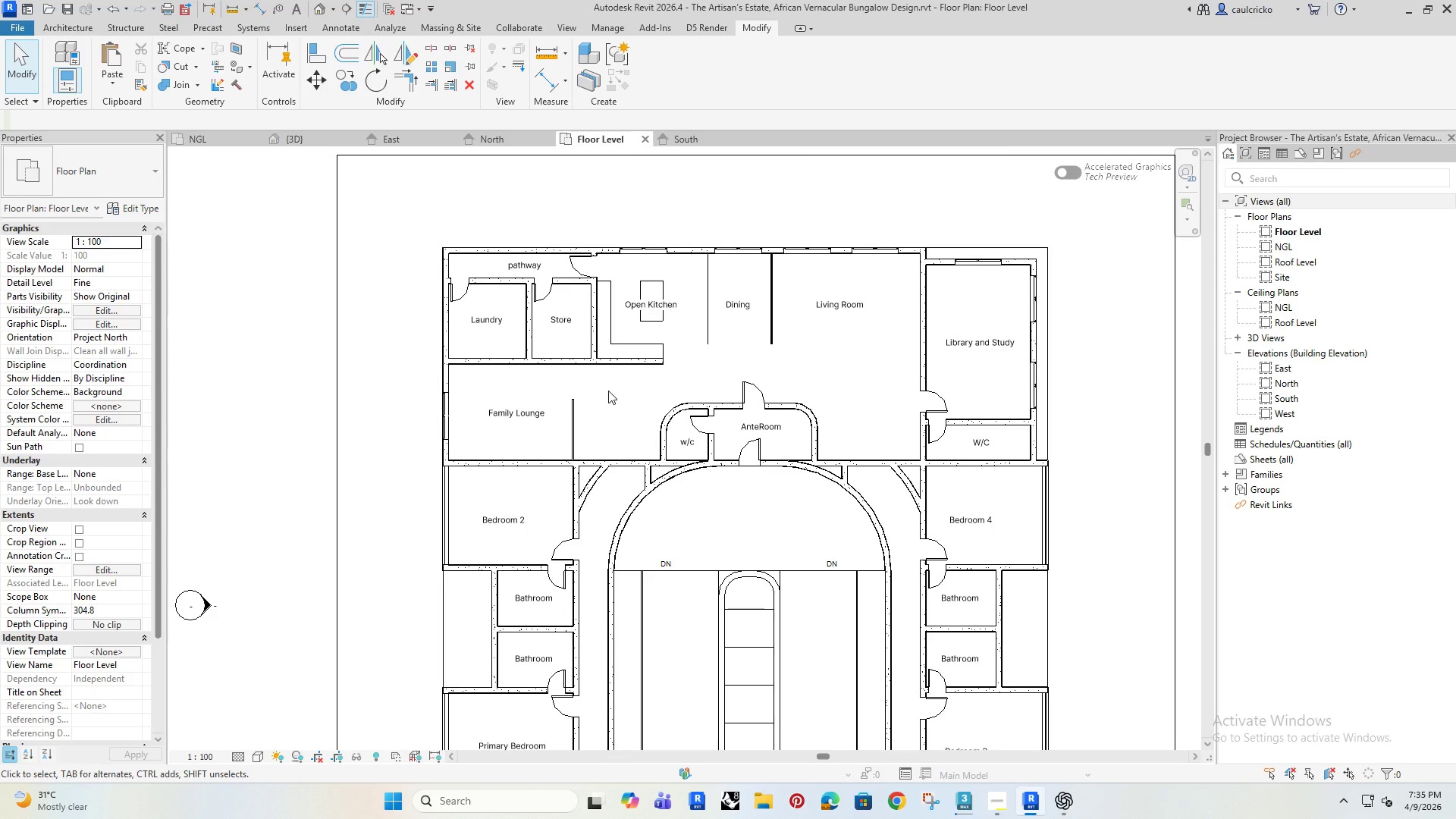 
scroll: coordinate [864, 488], scroll_direction: up, amount: 2.0
 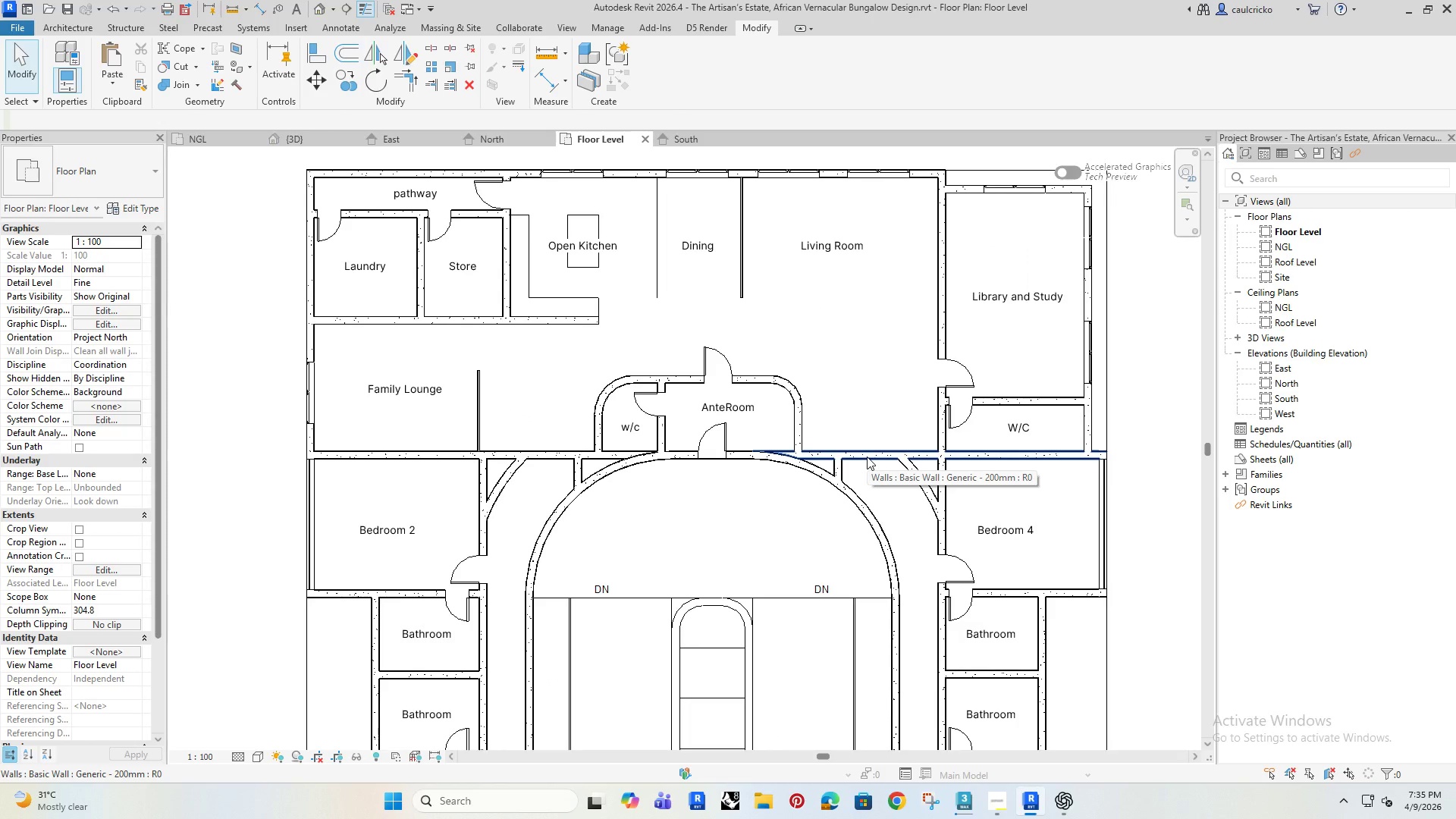 
wait(8.41)
 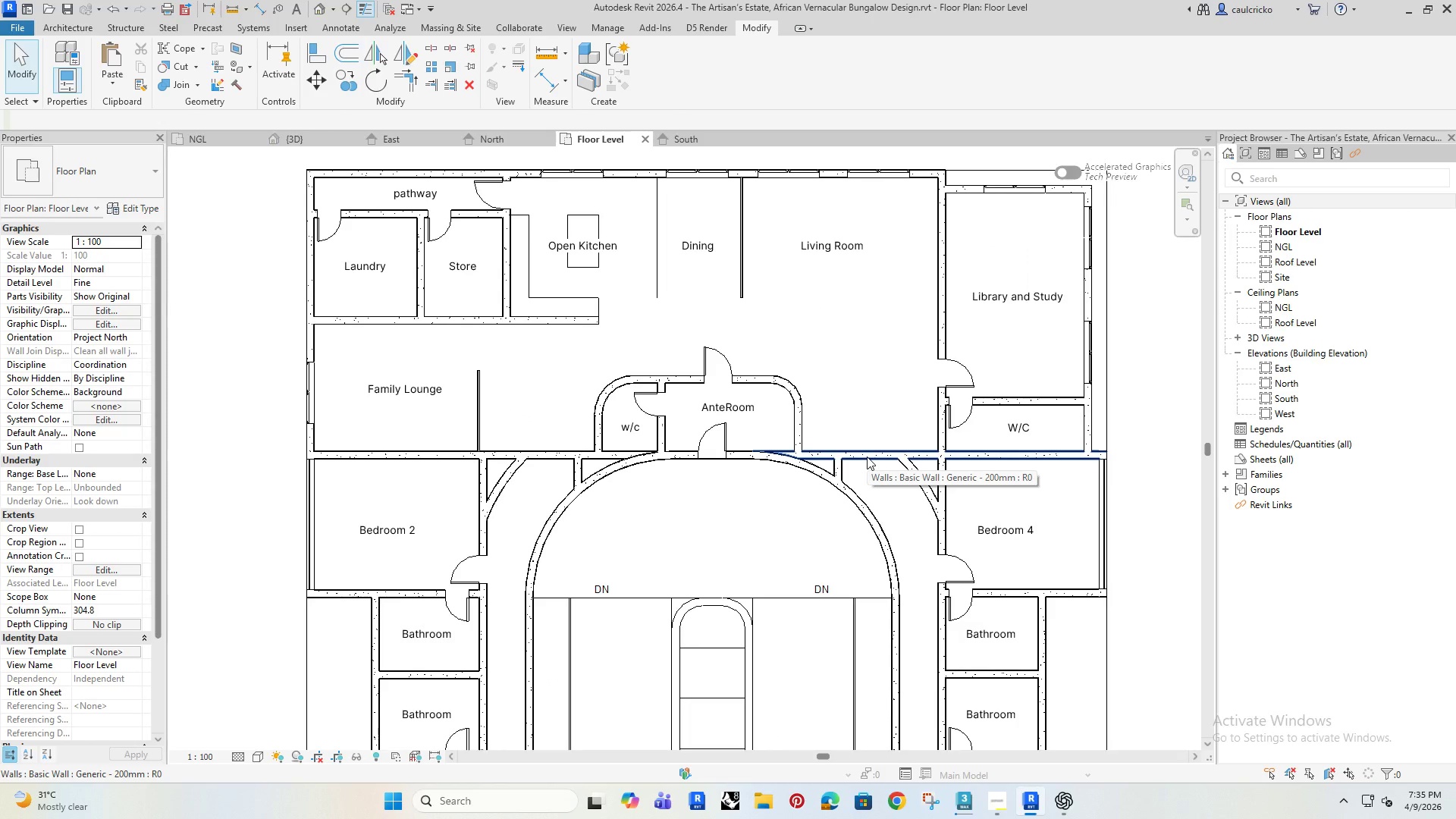 
left_click([715, 368])
 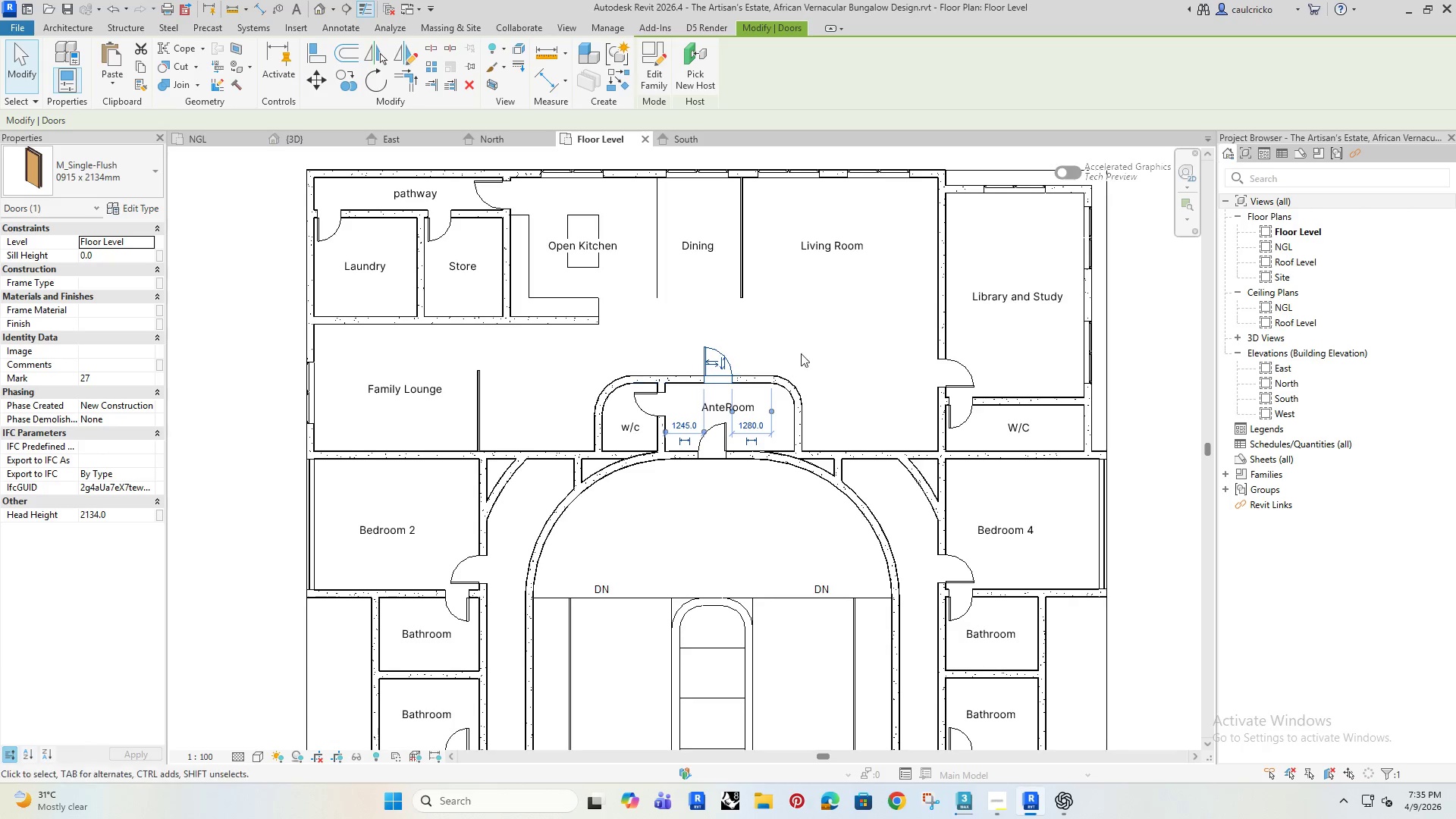 
left_click([806, 347])
 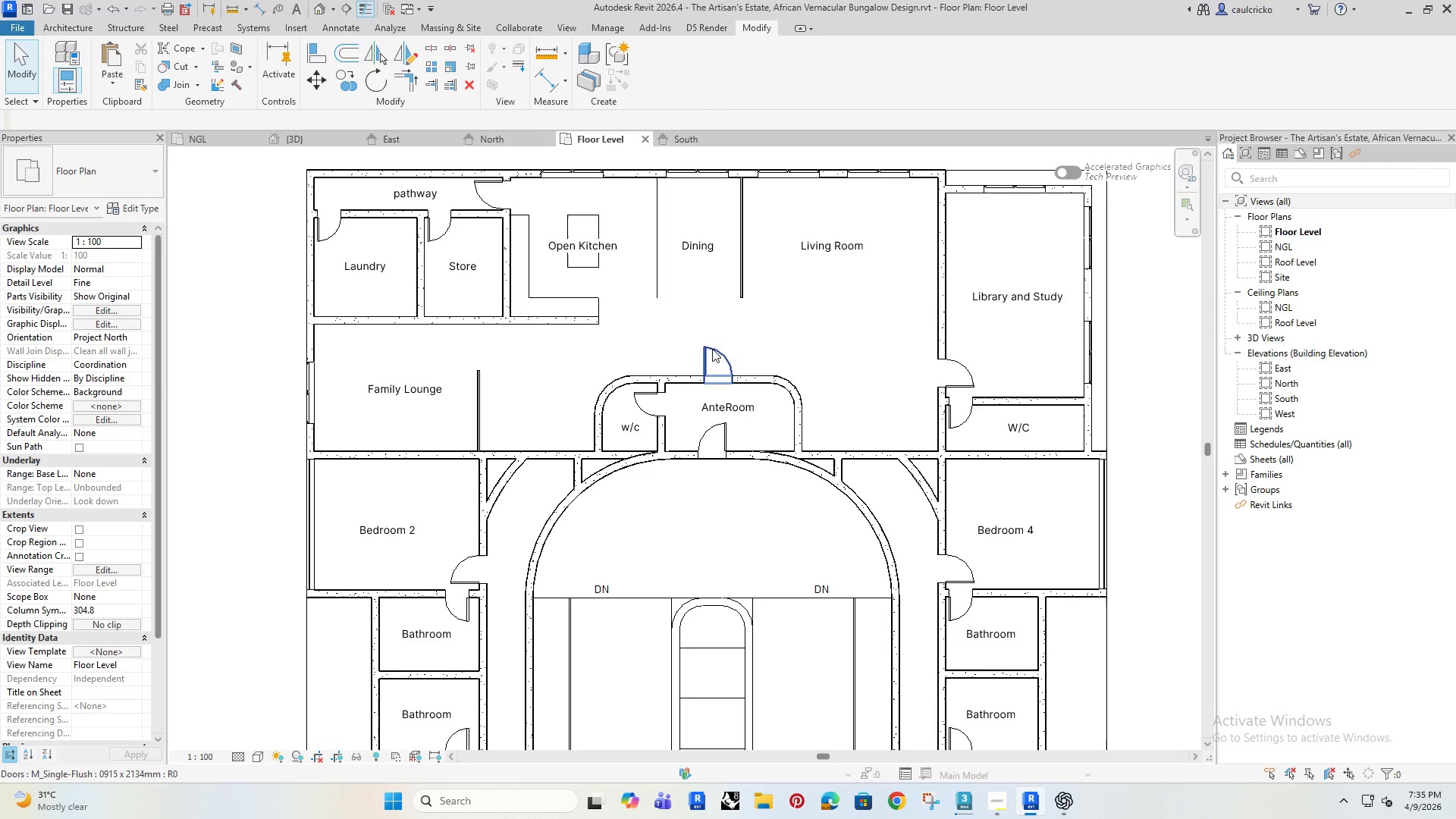 
left_click([712, 349])
 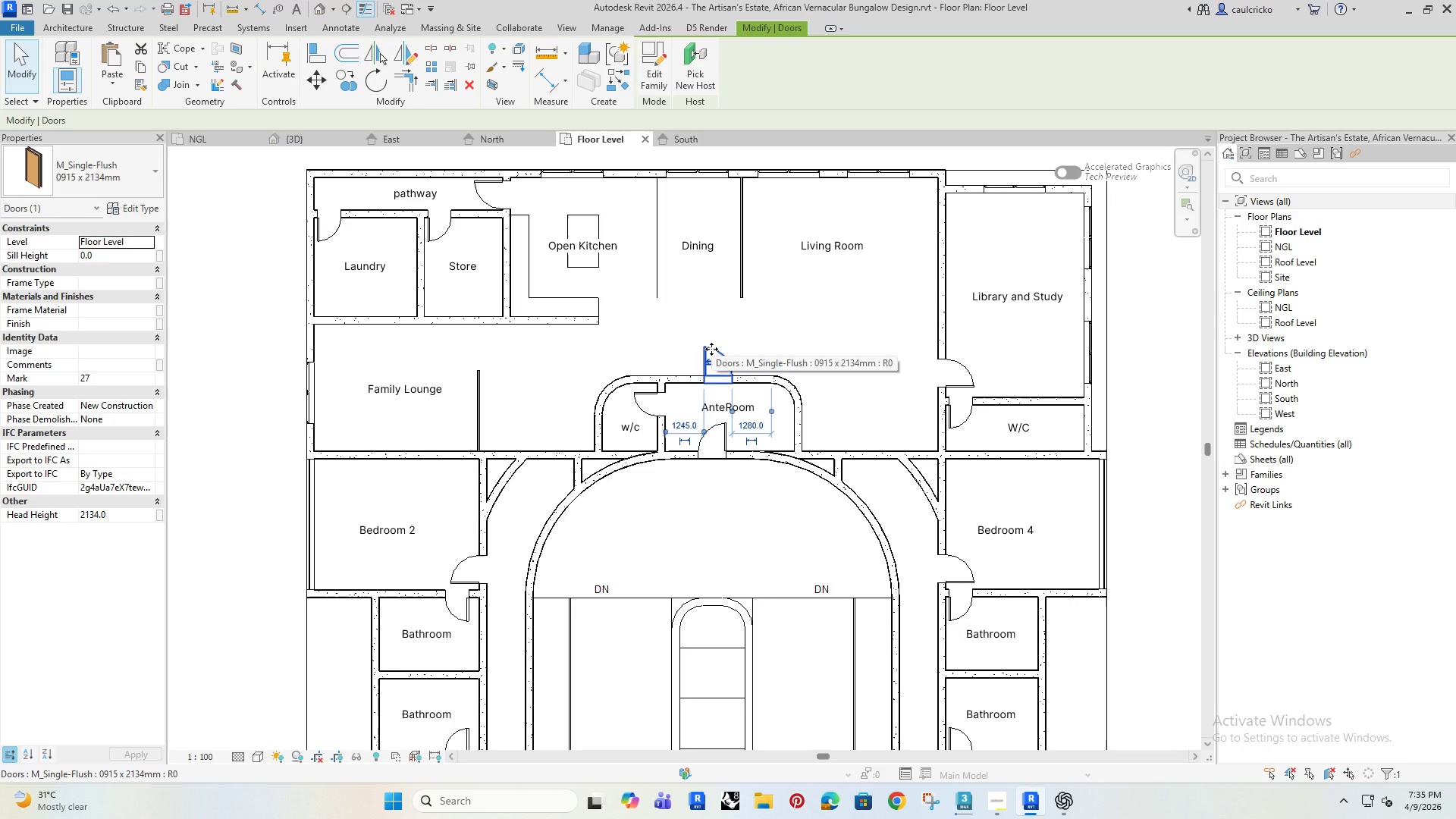 
key(Space)
 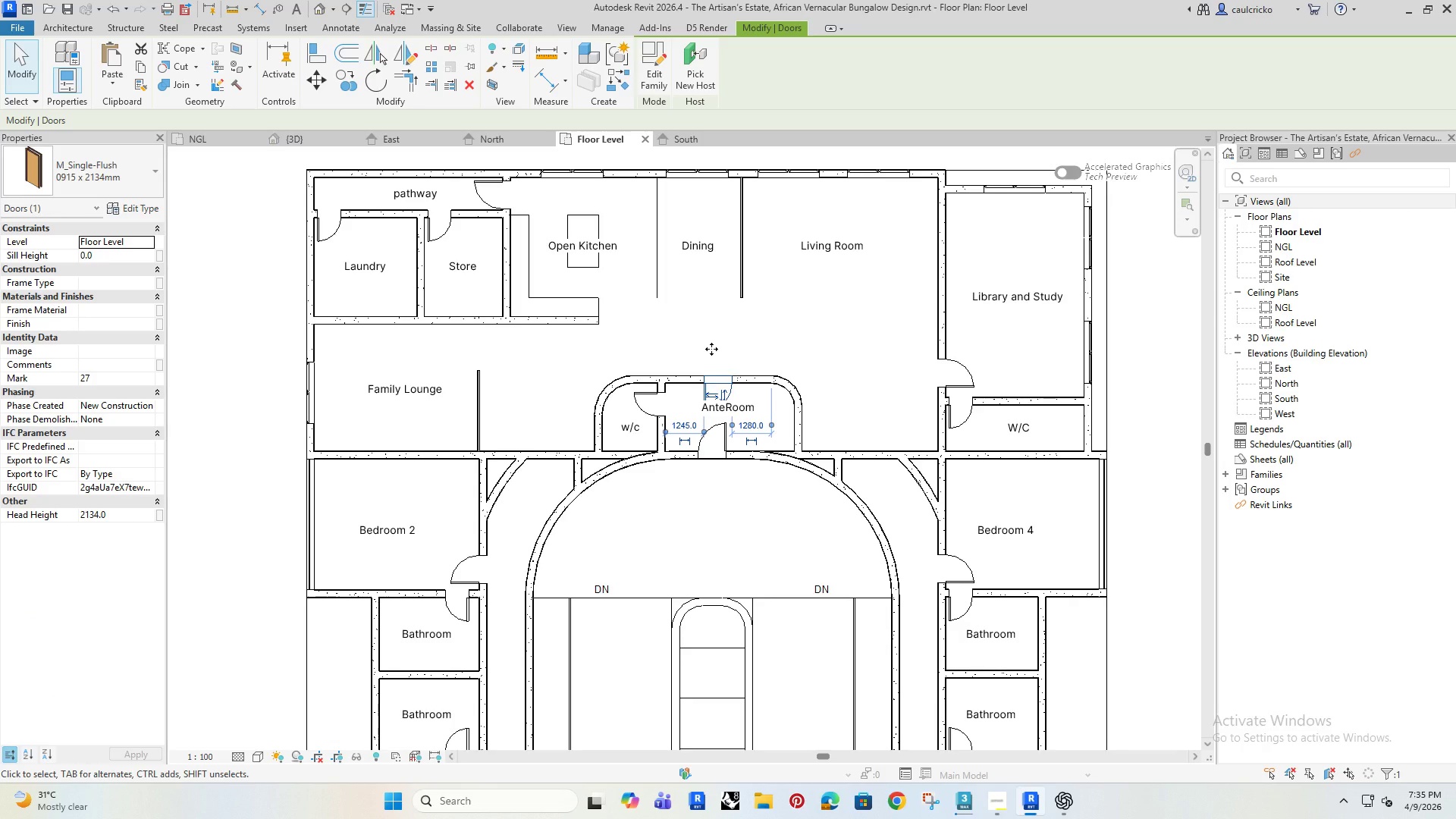 
key(Space)
 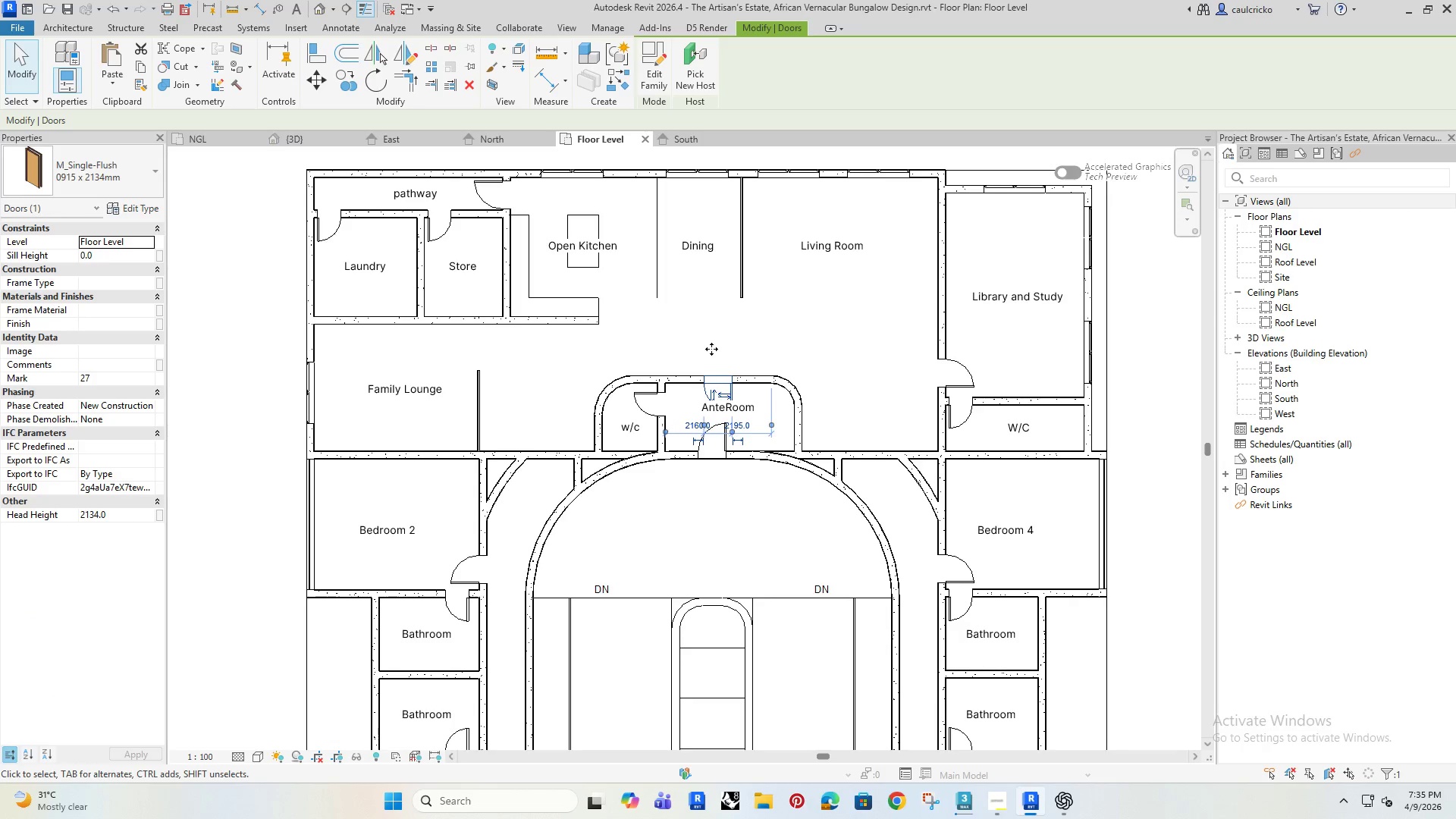 
key(Space)
 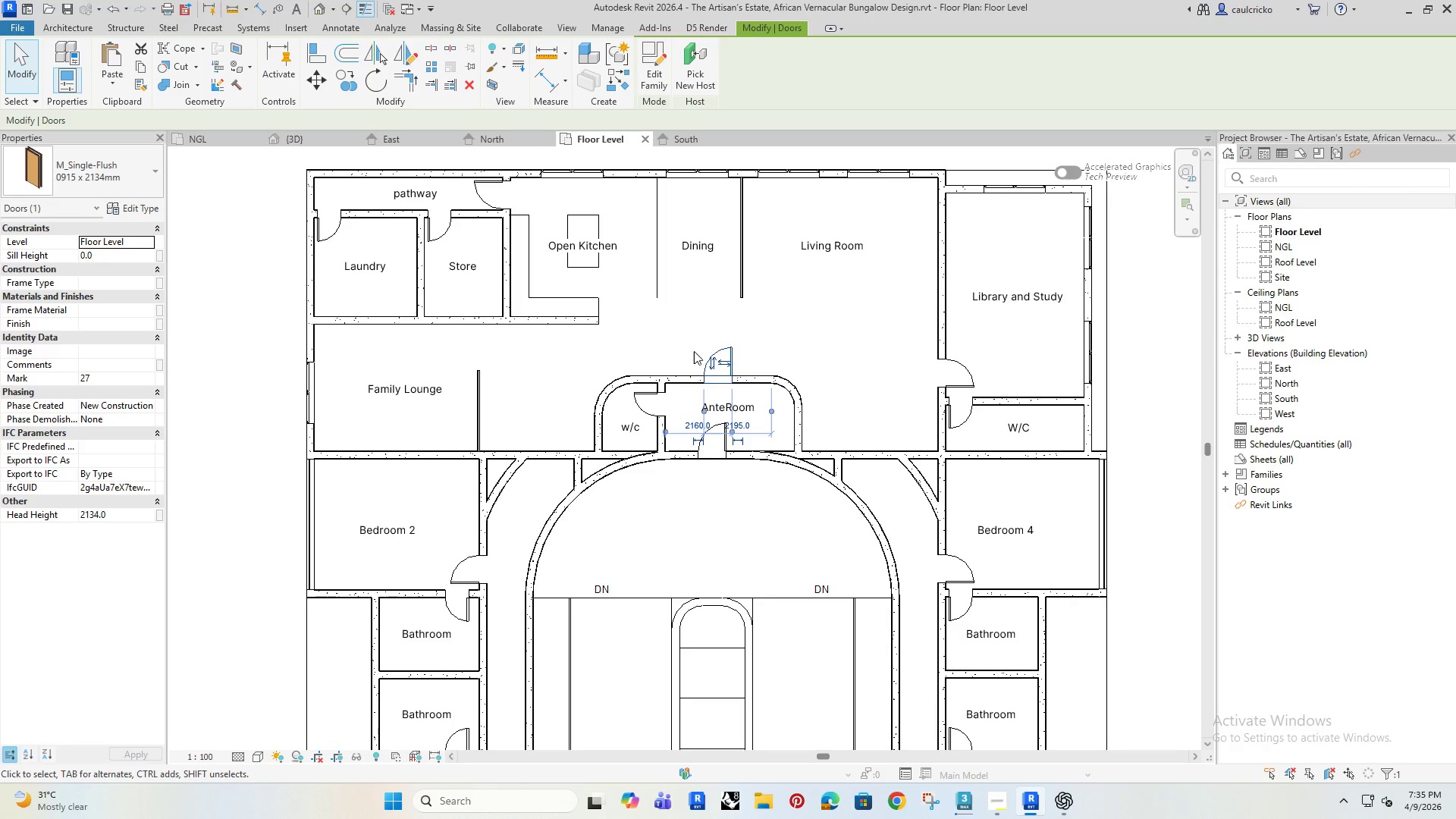 
wait(5.19)
 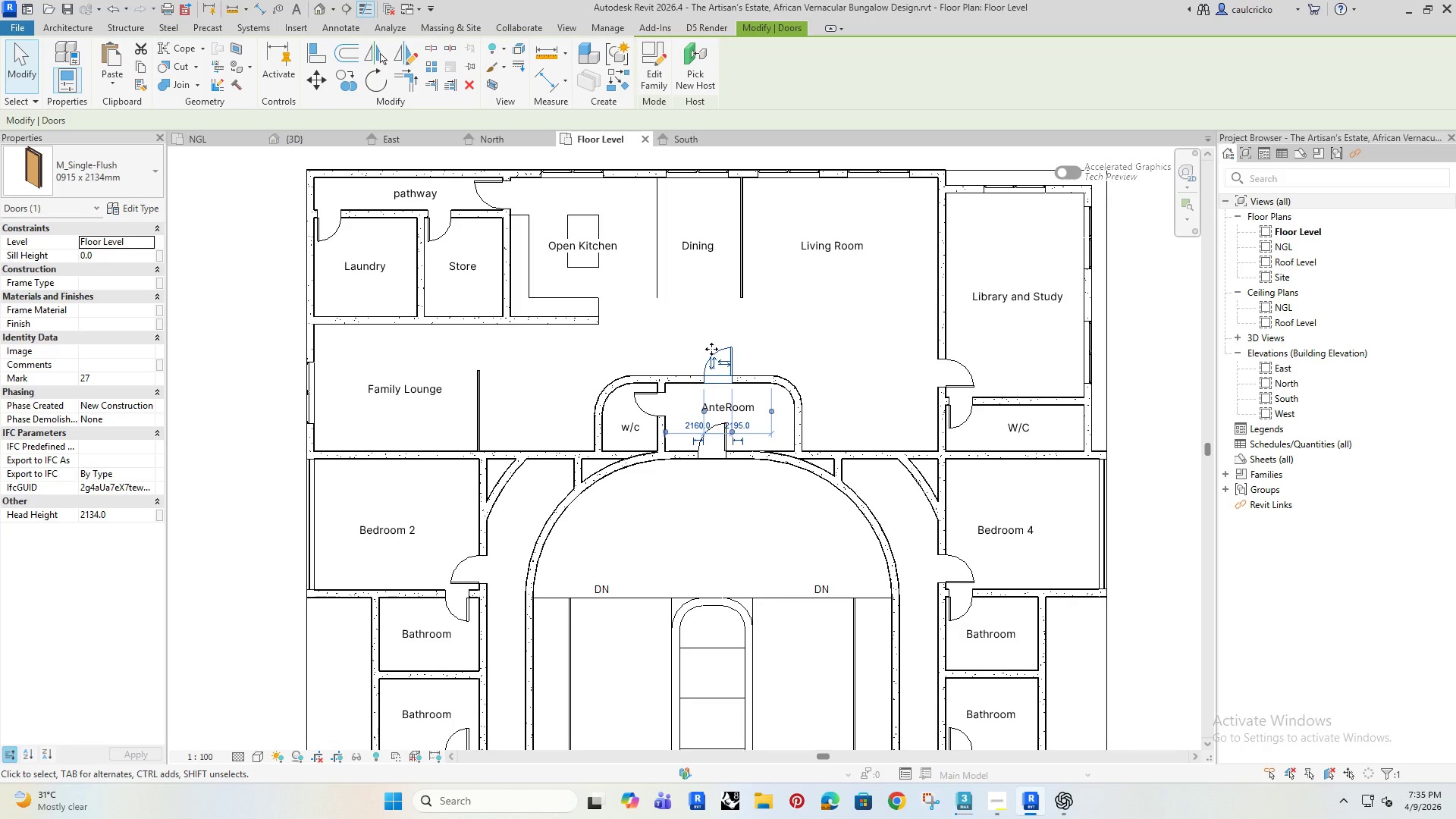 
left_click([808, 228])
 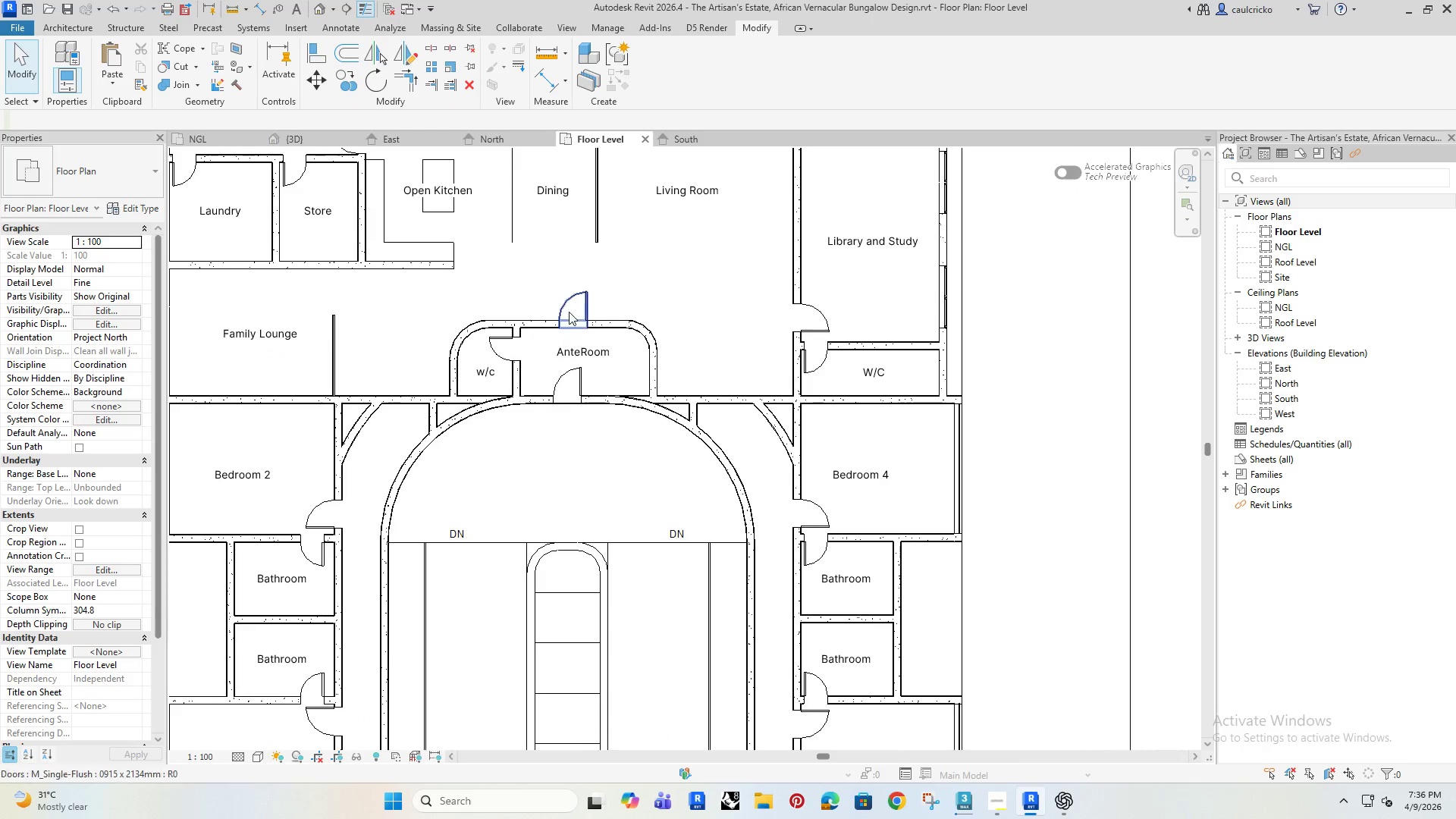 
scroll: coordinate [507, 371], scroll_direction: down, amount: 2.0
 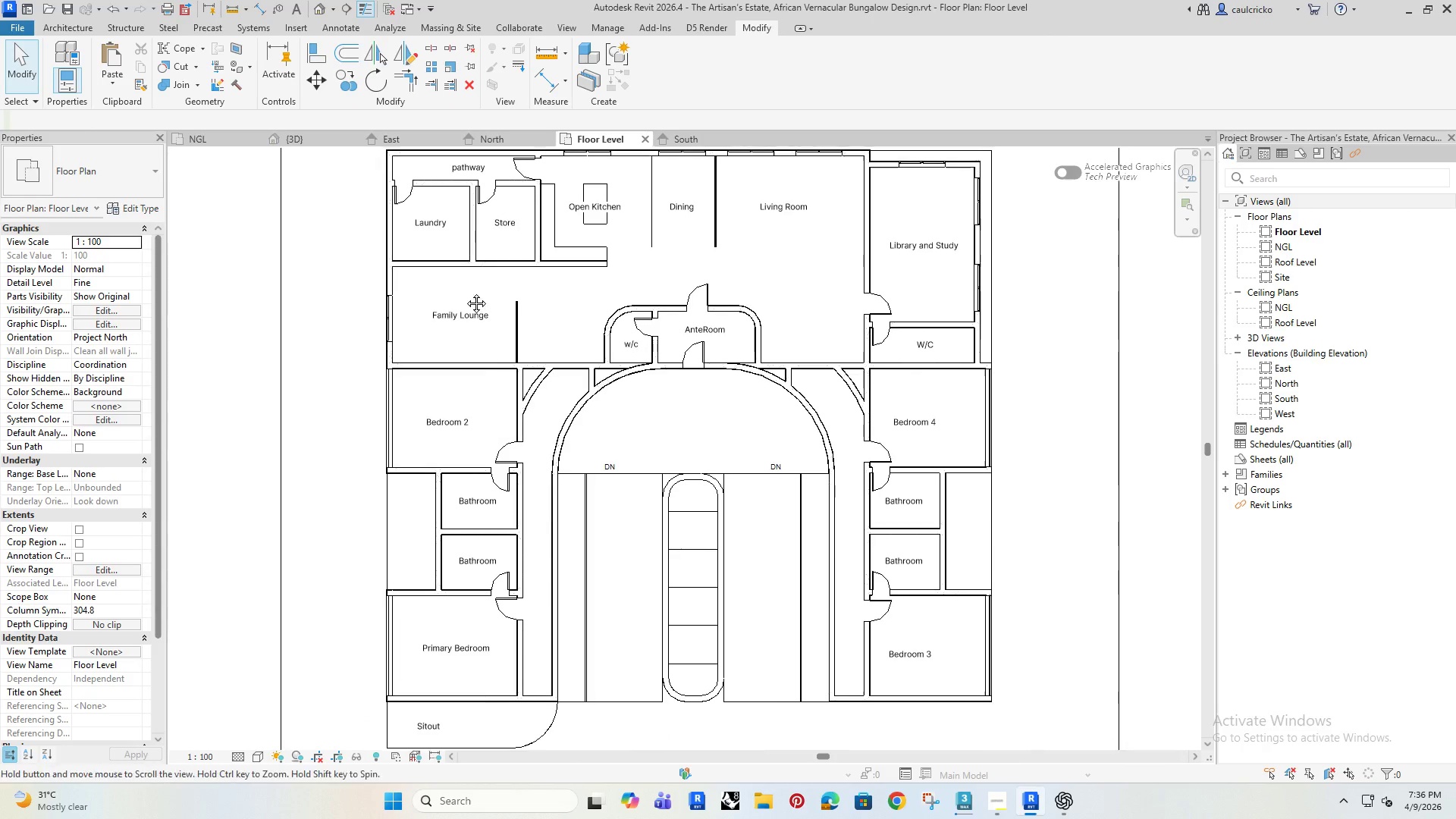 
scroll: coordinate [468, 309], scroll_direction: up, amount: 2.0
 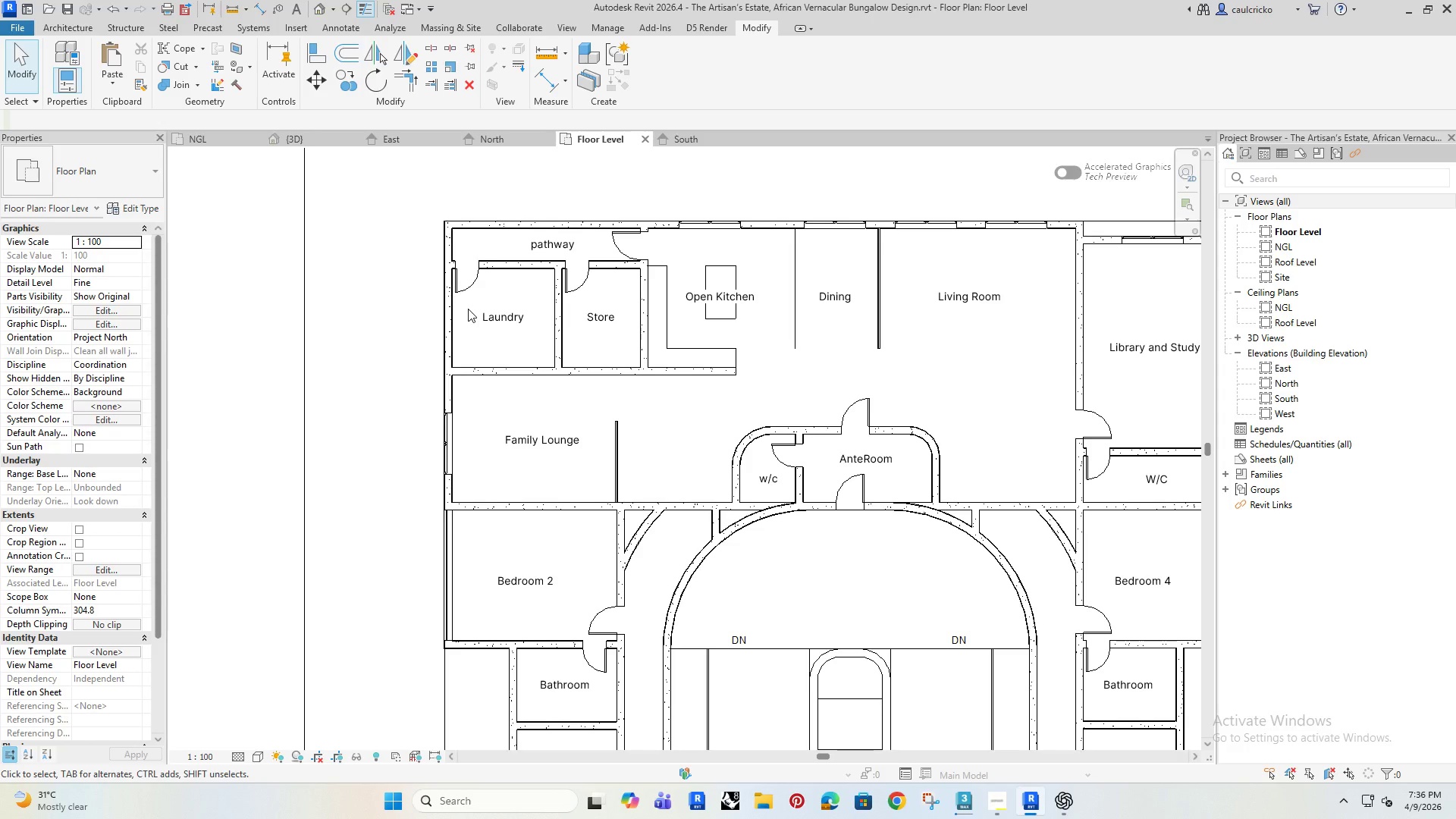 
type(WN)
 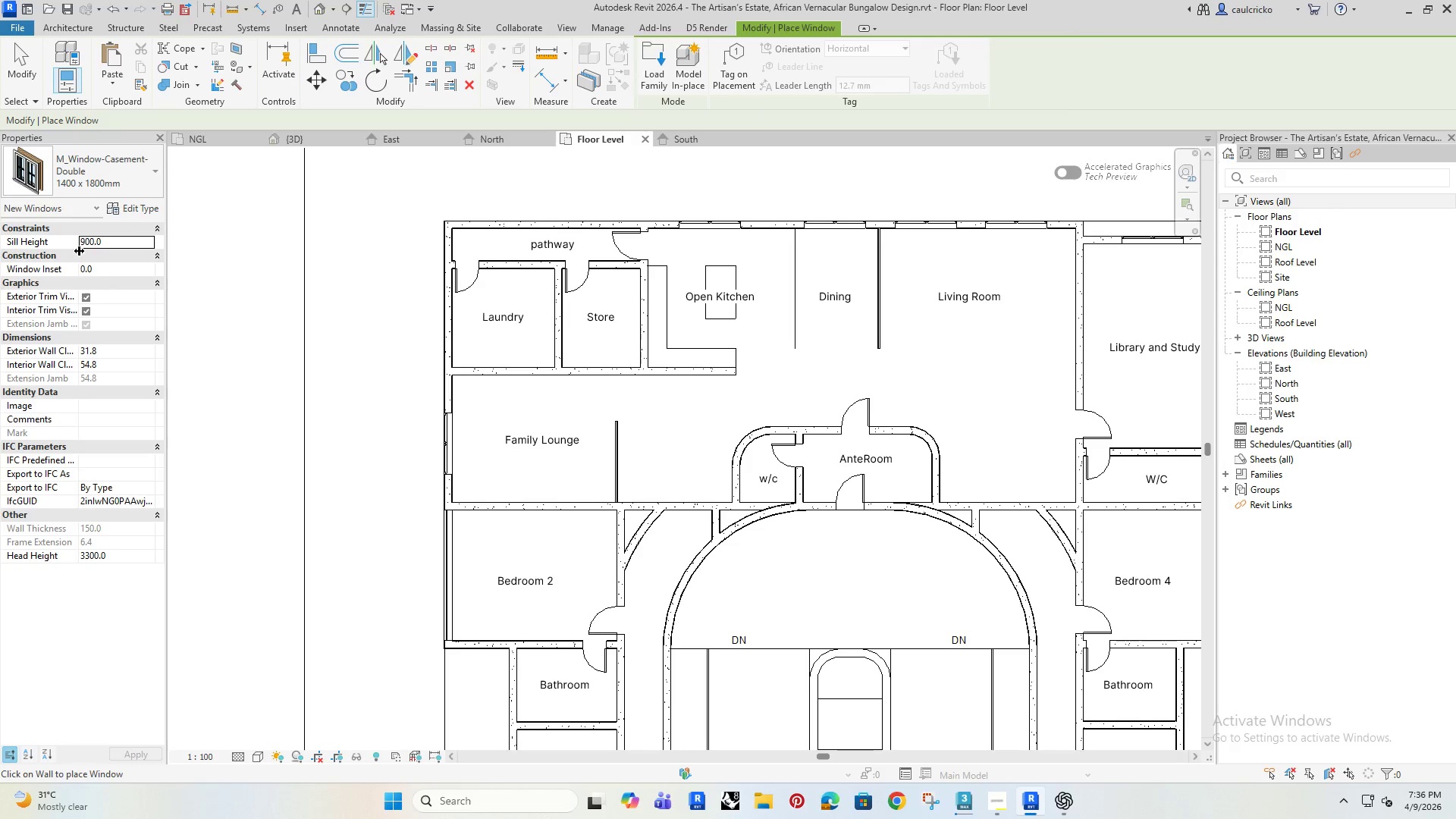 
left_click([89, 177])
 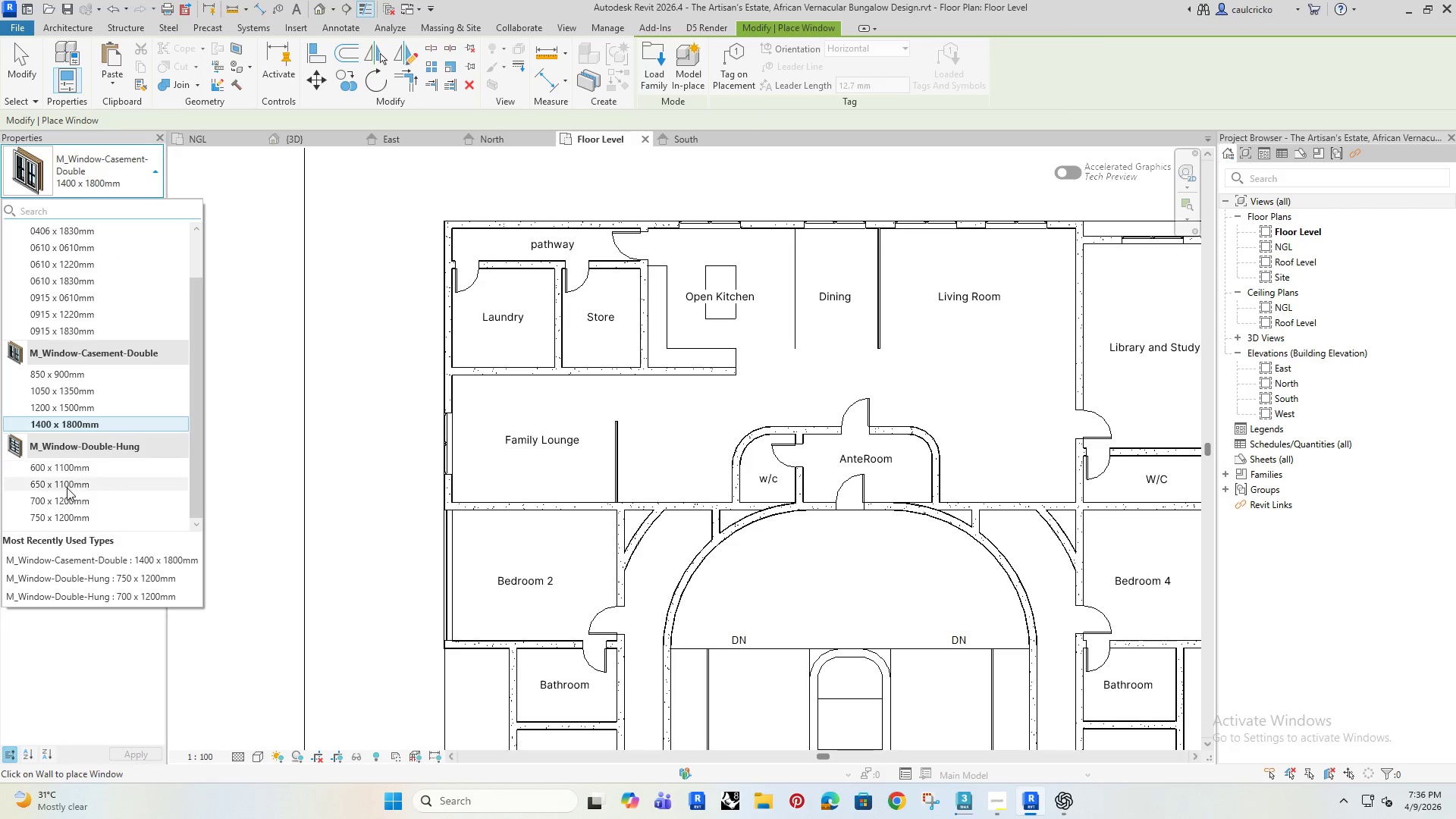 
left_click([64, 519])
 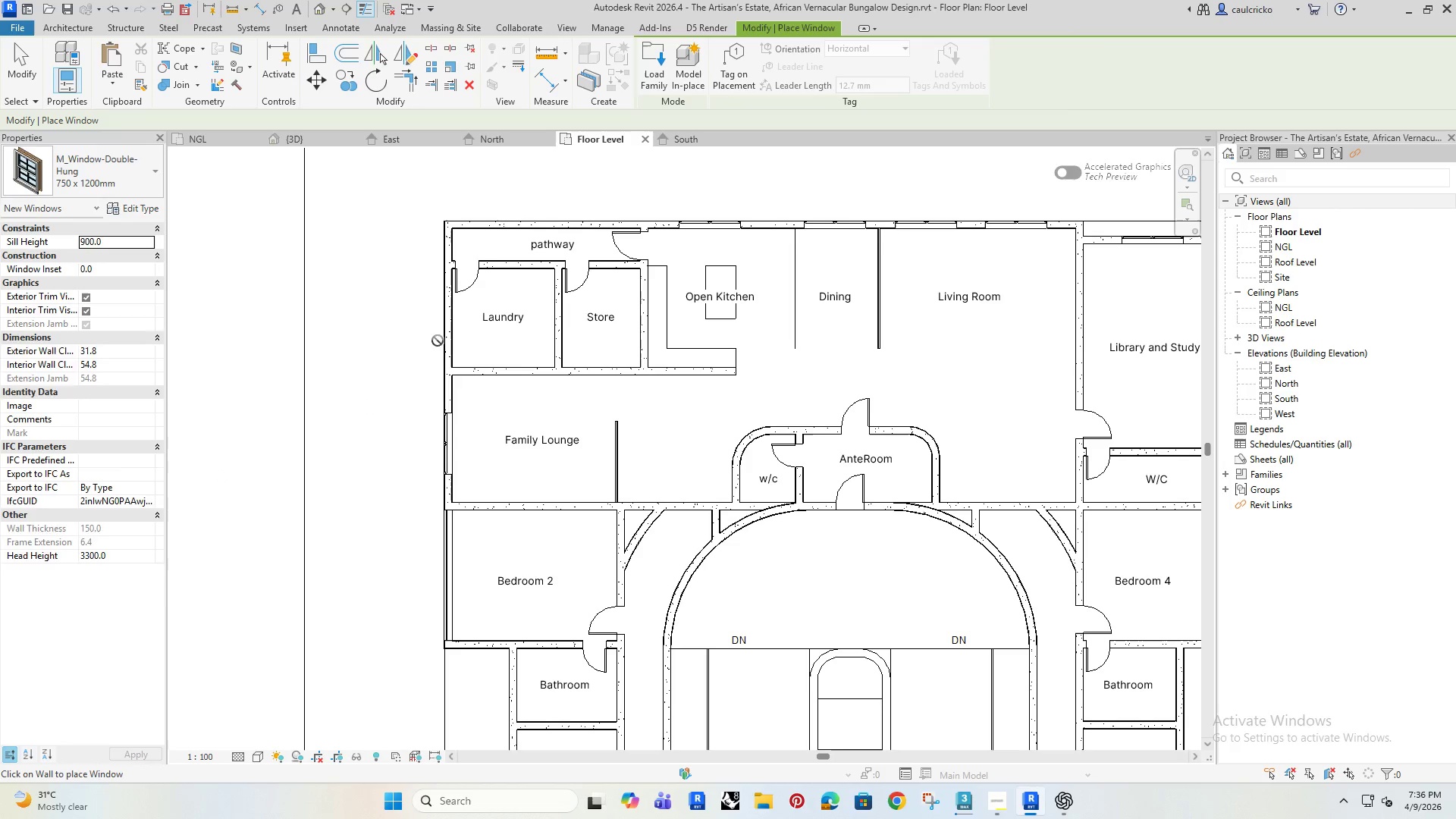 
scroll: coordinate [440, 344], scroll_direction: up, amount: 2.0
 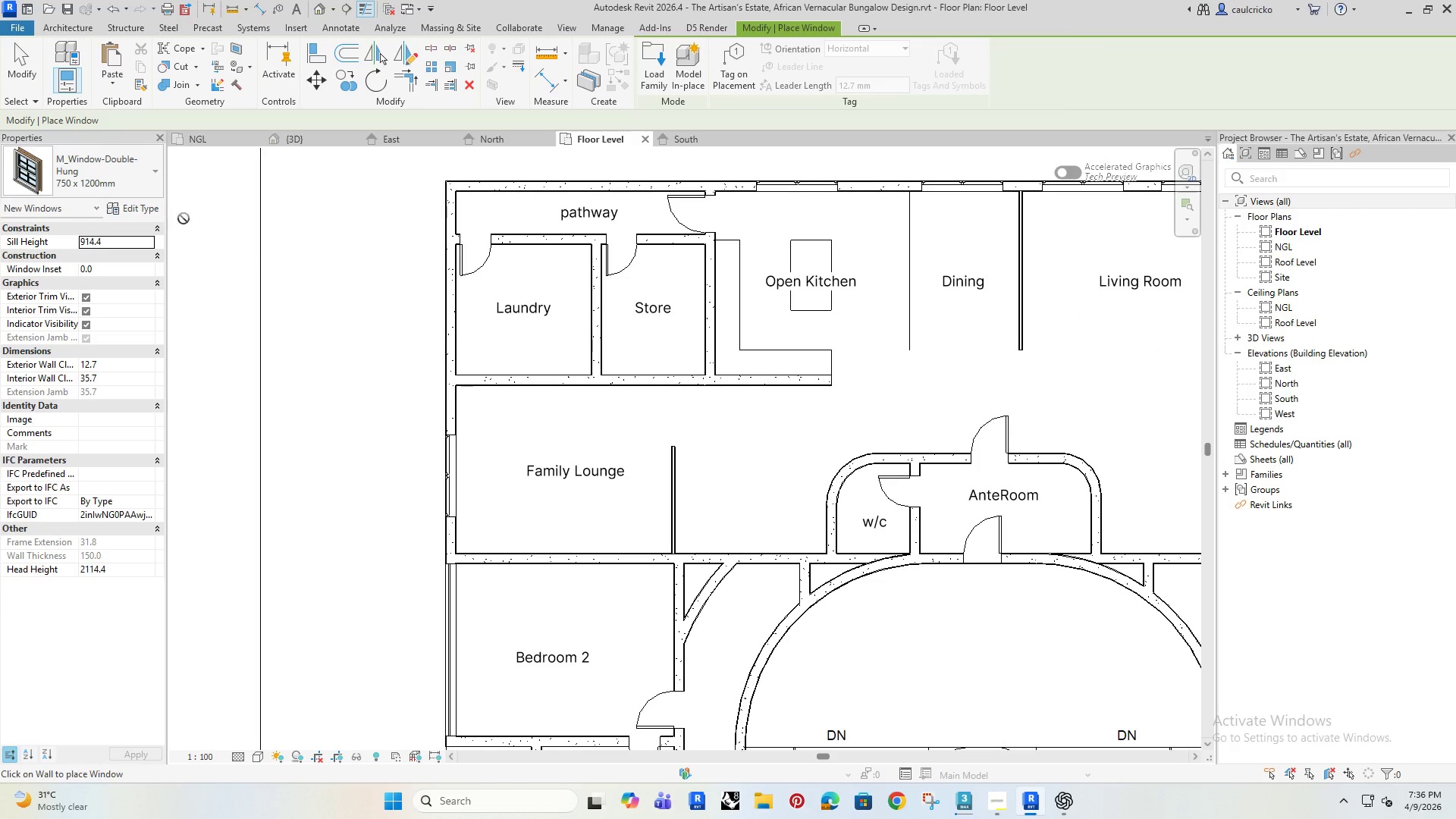 
left_click([104, 168])
 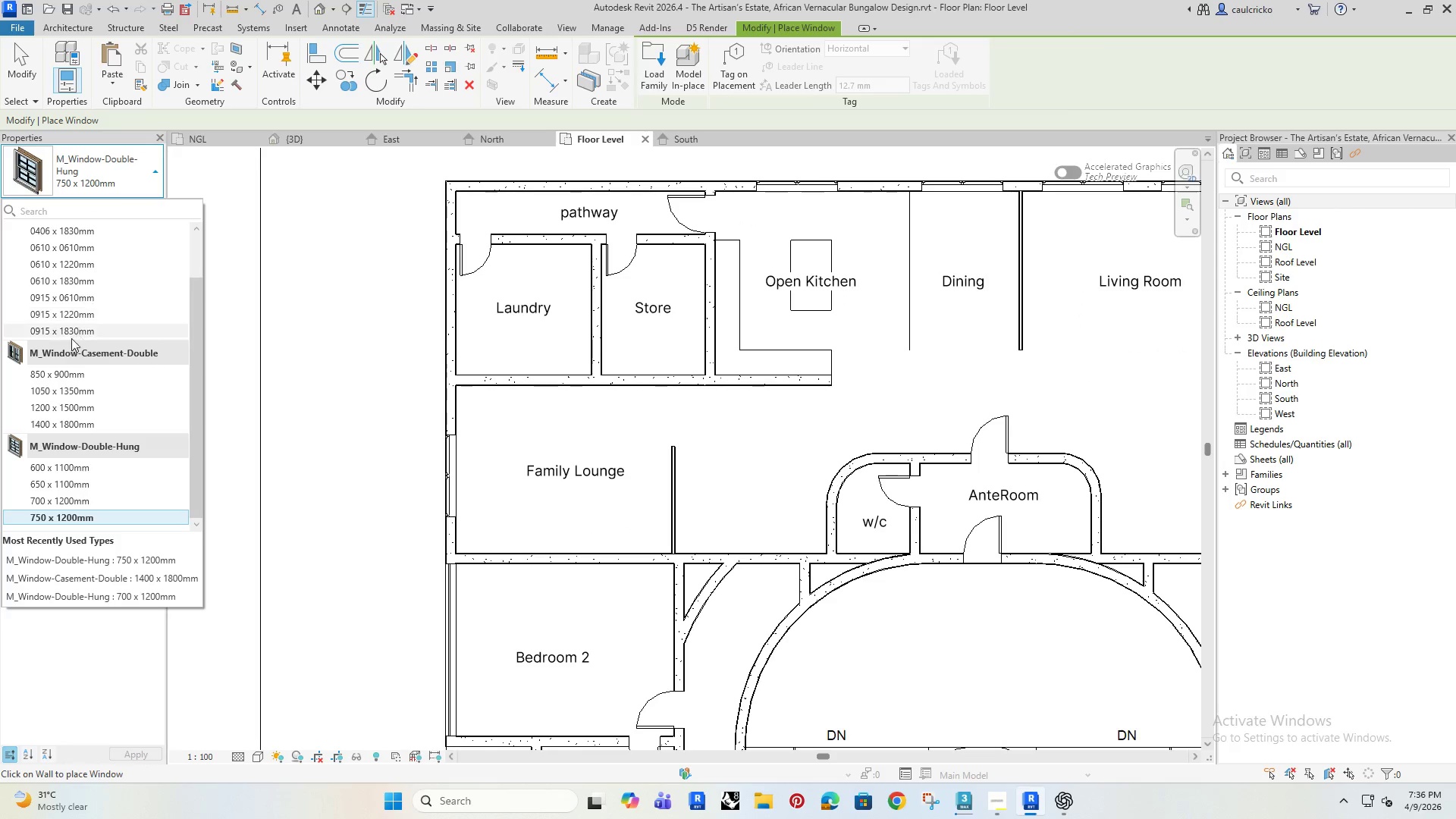 
scroll: coordinate [64, 354], scroll_direction: up, amount: 3.0
 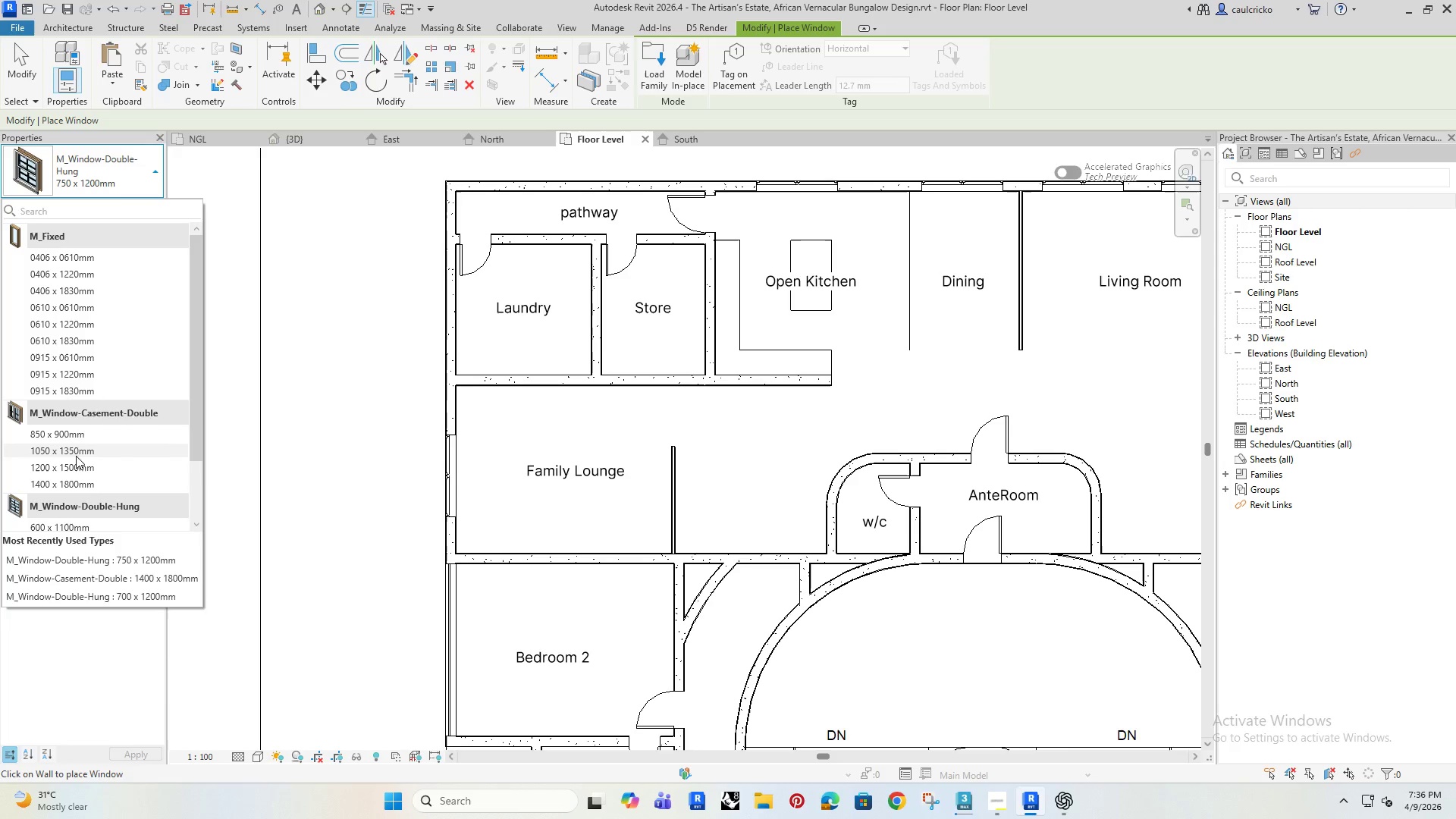 
left_click([74, 453])
 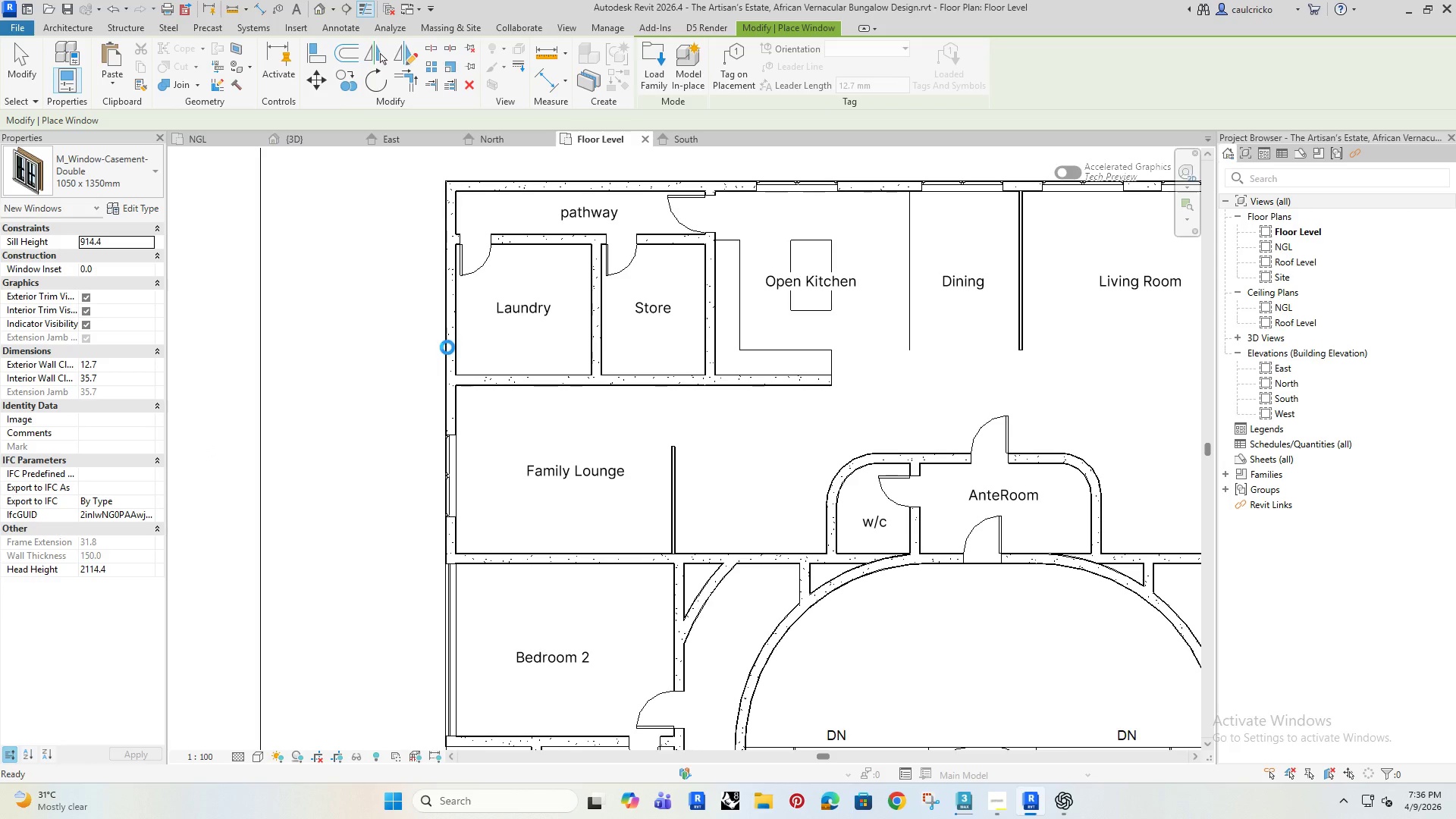 
scroll: coordinate [447, 347], scroll_direction: up, amount: 2.0
 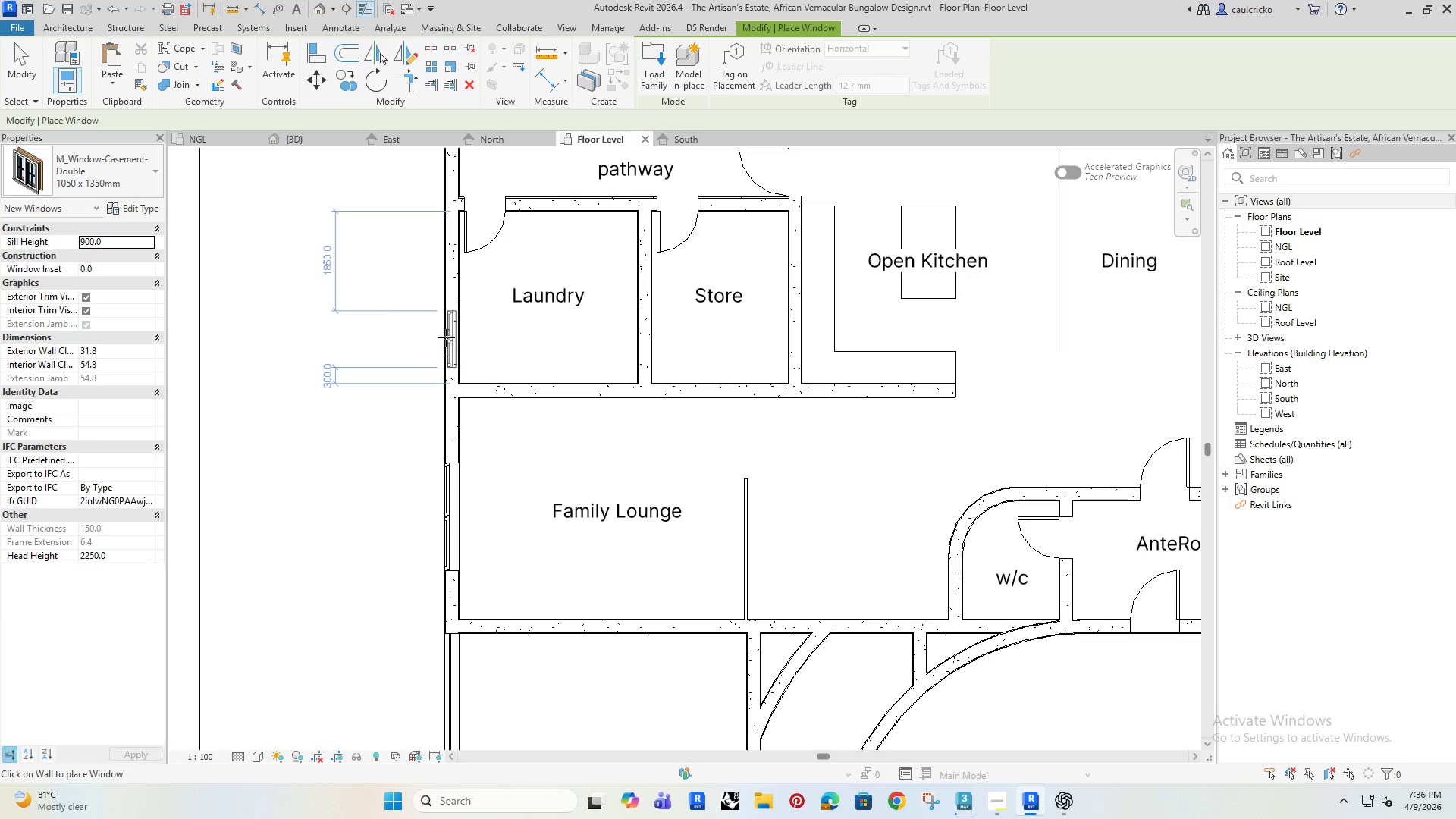 
left_click([447, 344])
 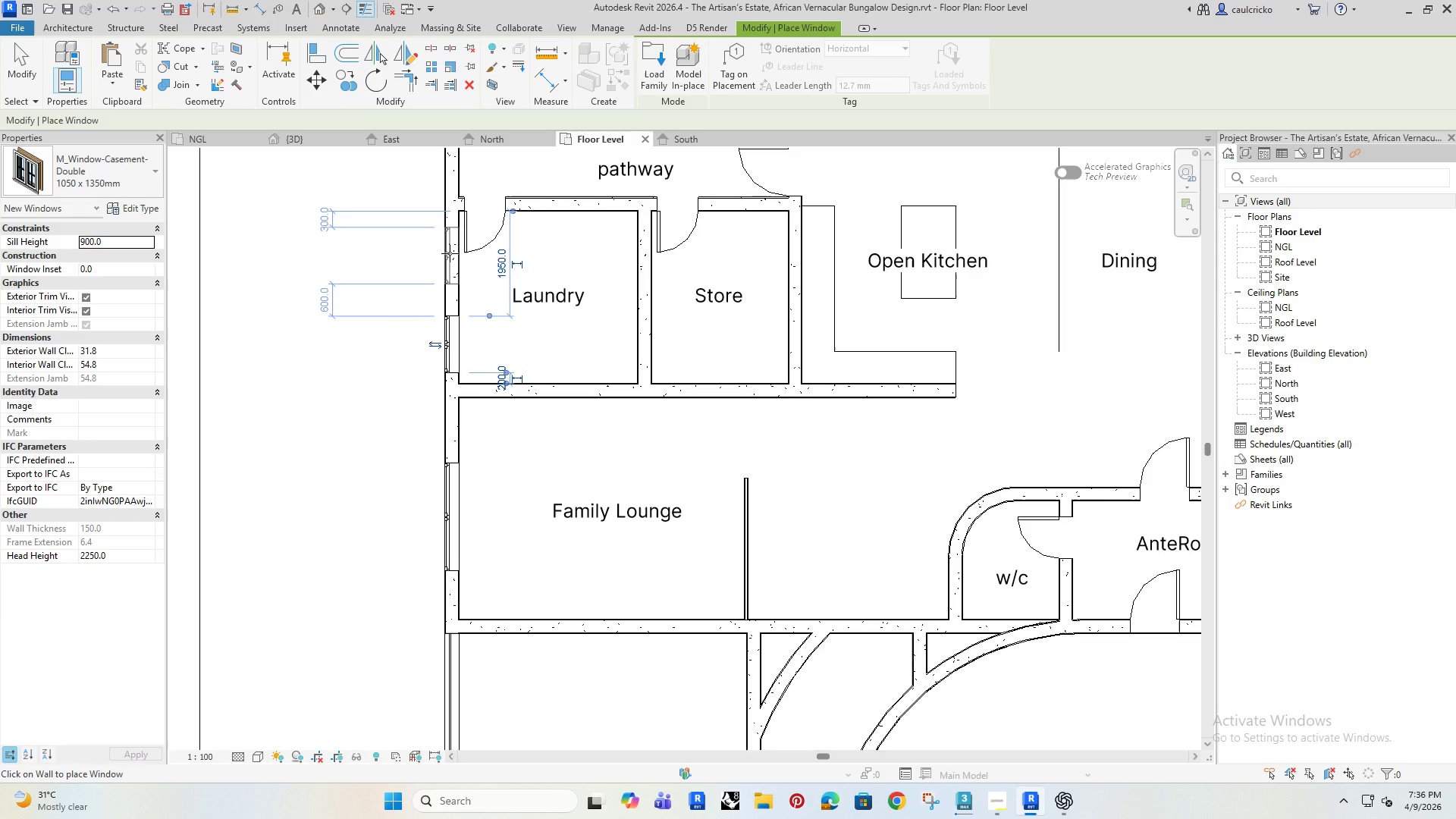 
left_click([450, 251])
 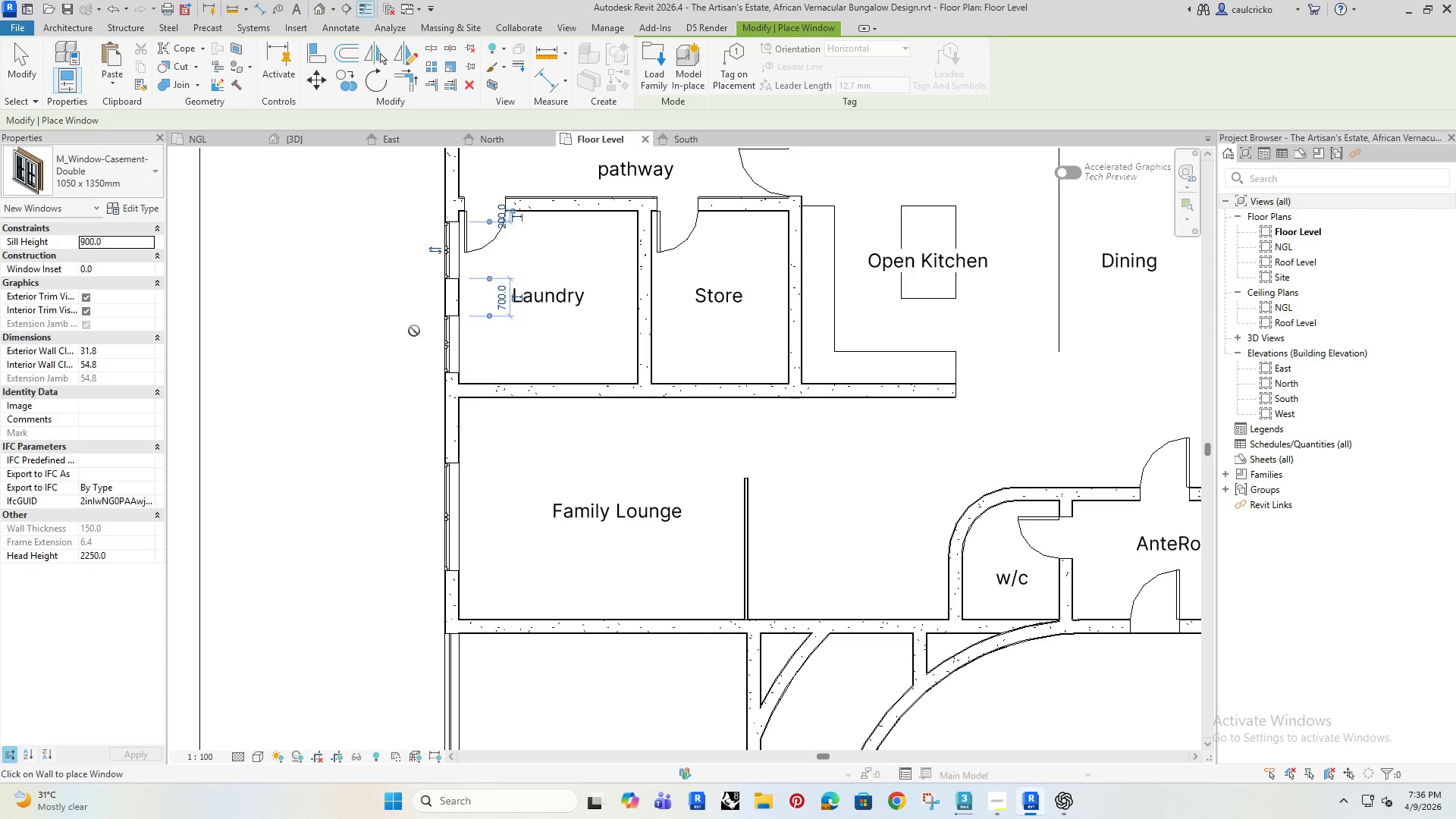 
scroll: coordinate [412, 333], scroll_direction: down, amount: 5.0
 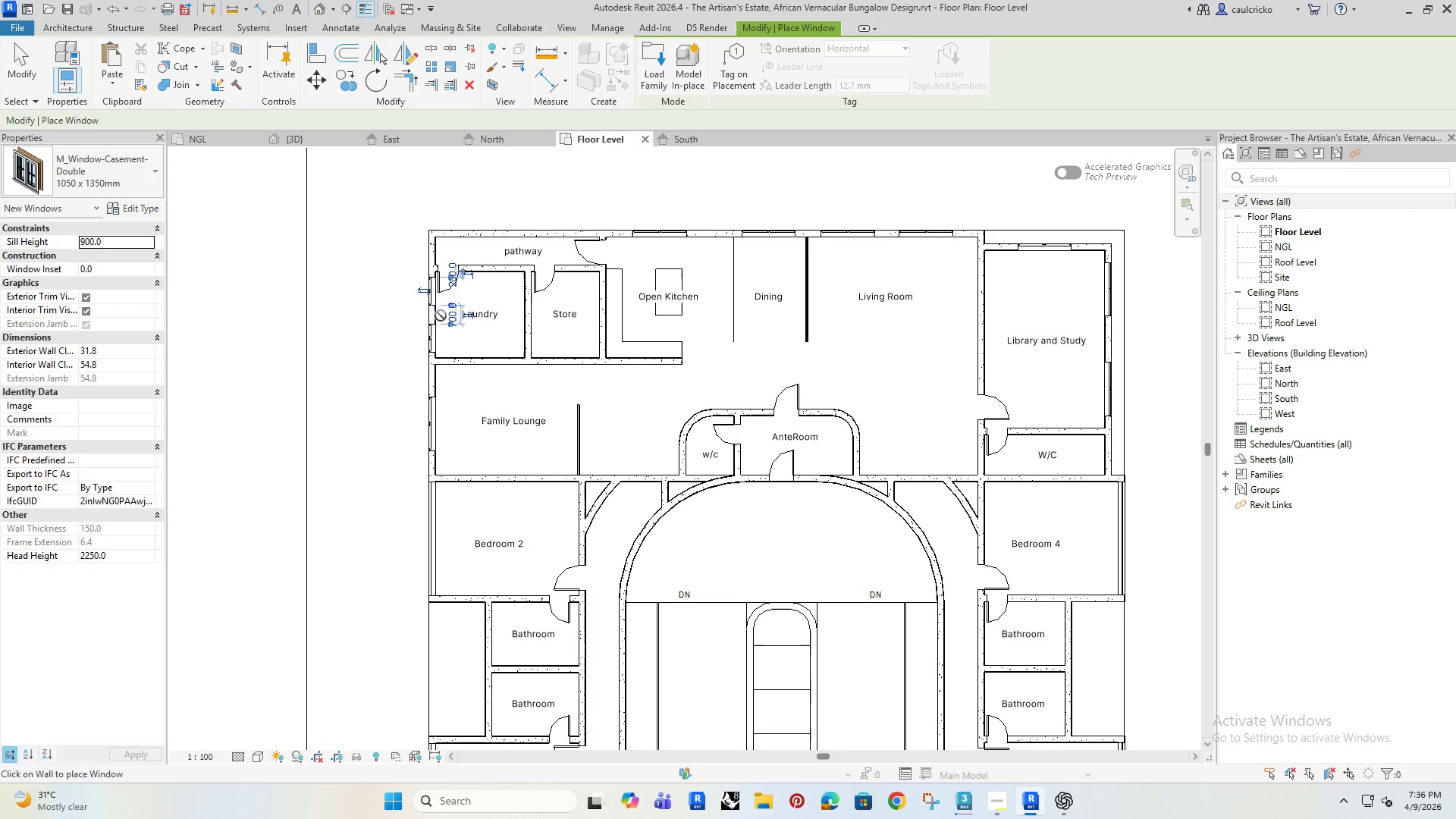 
wait(5.49)
 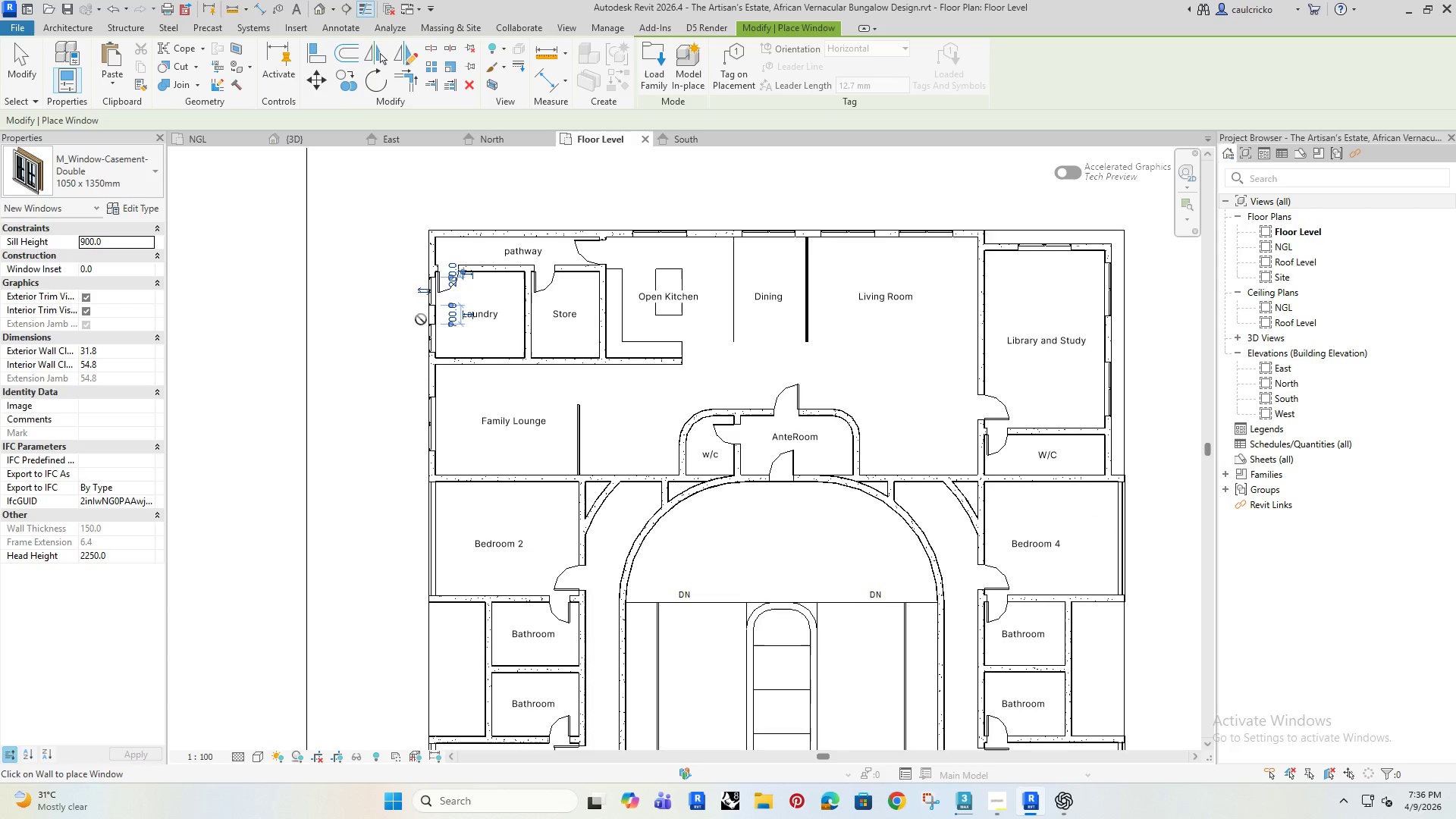 
key(Escape)
 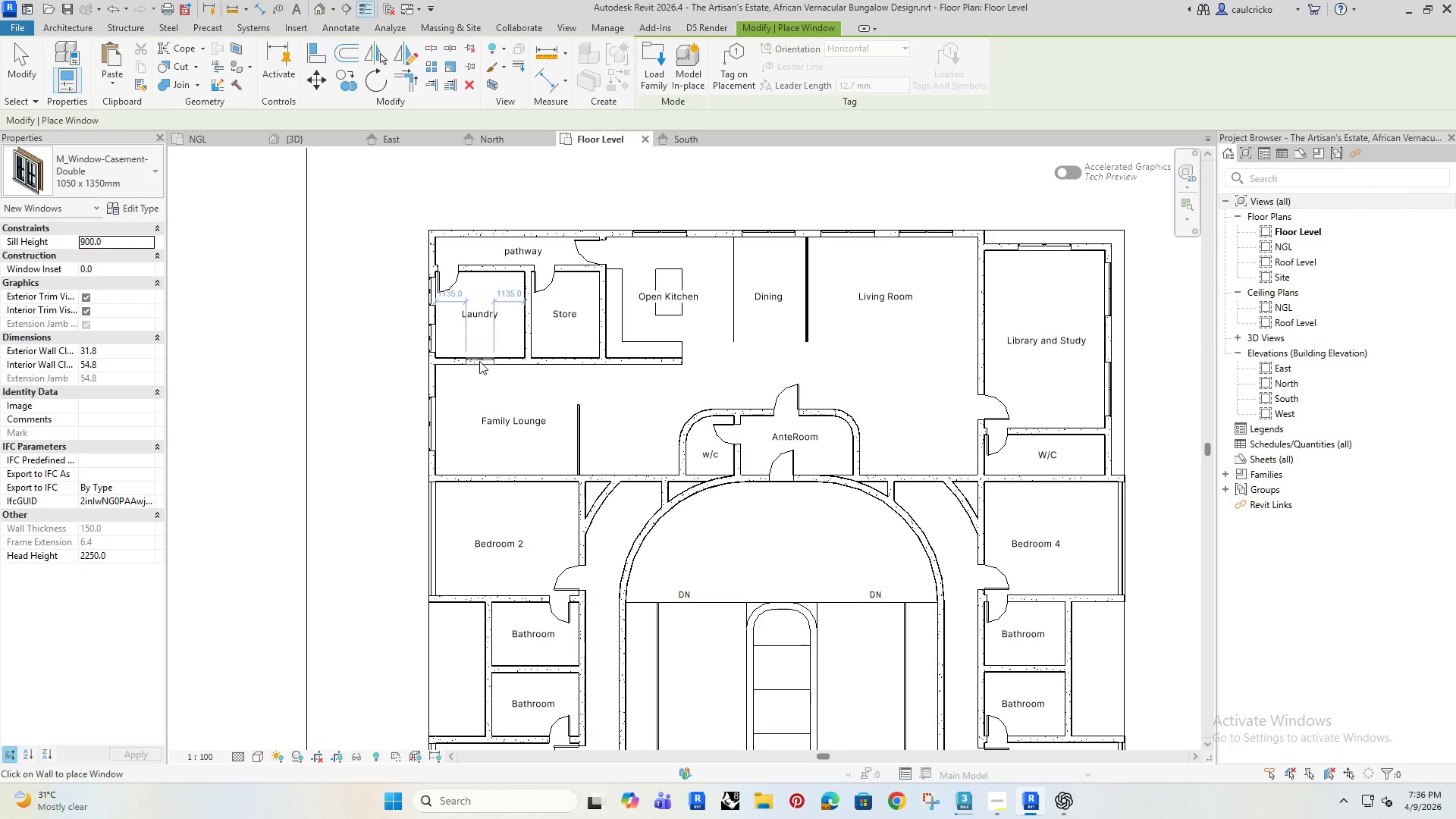 
key(Escape)
 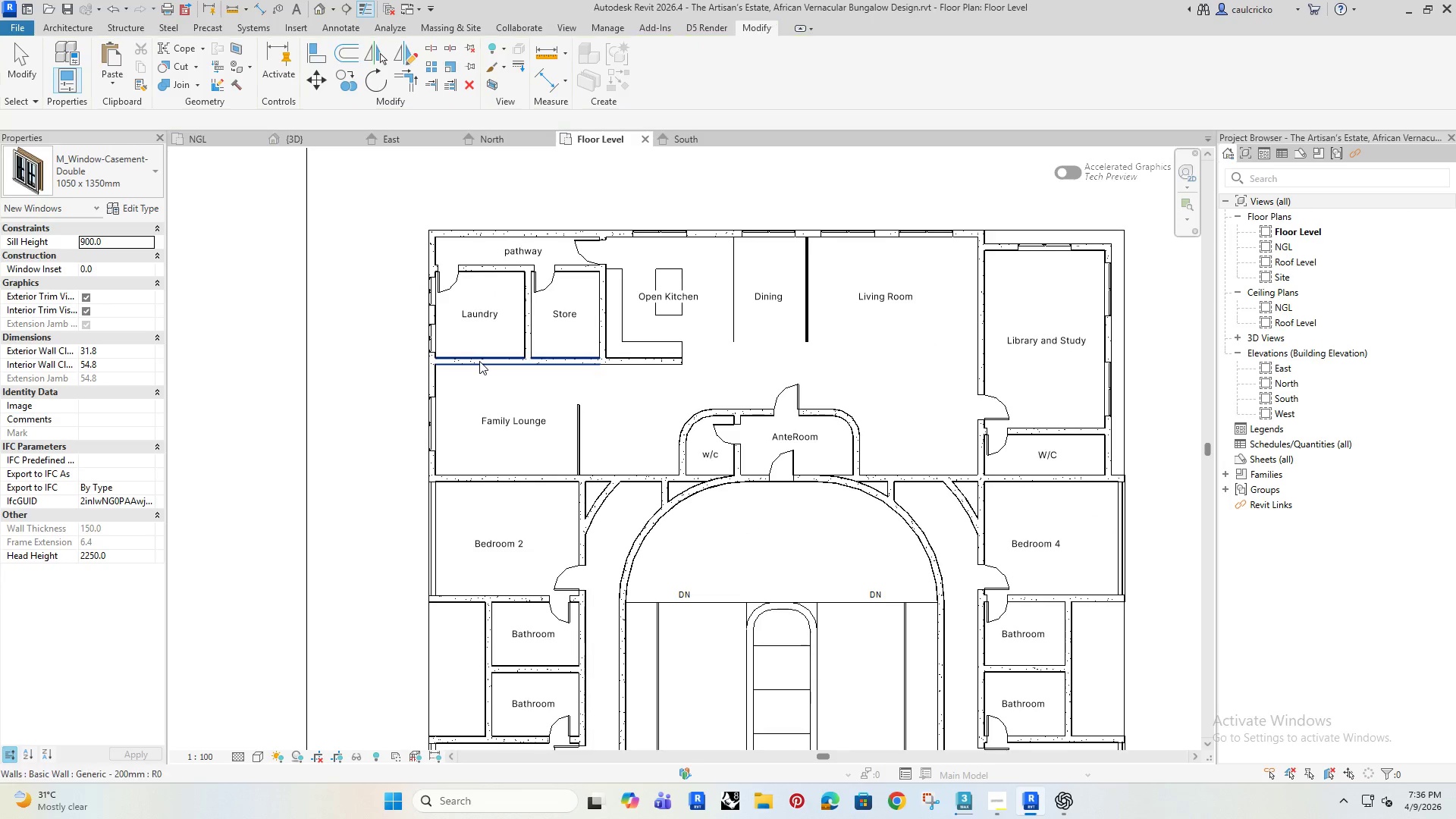 
key(Escape)
 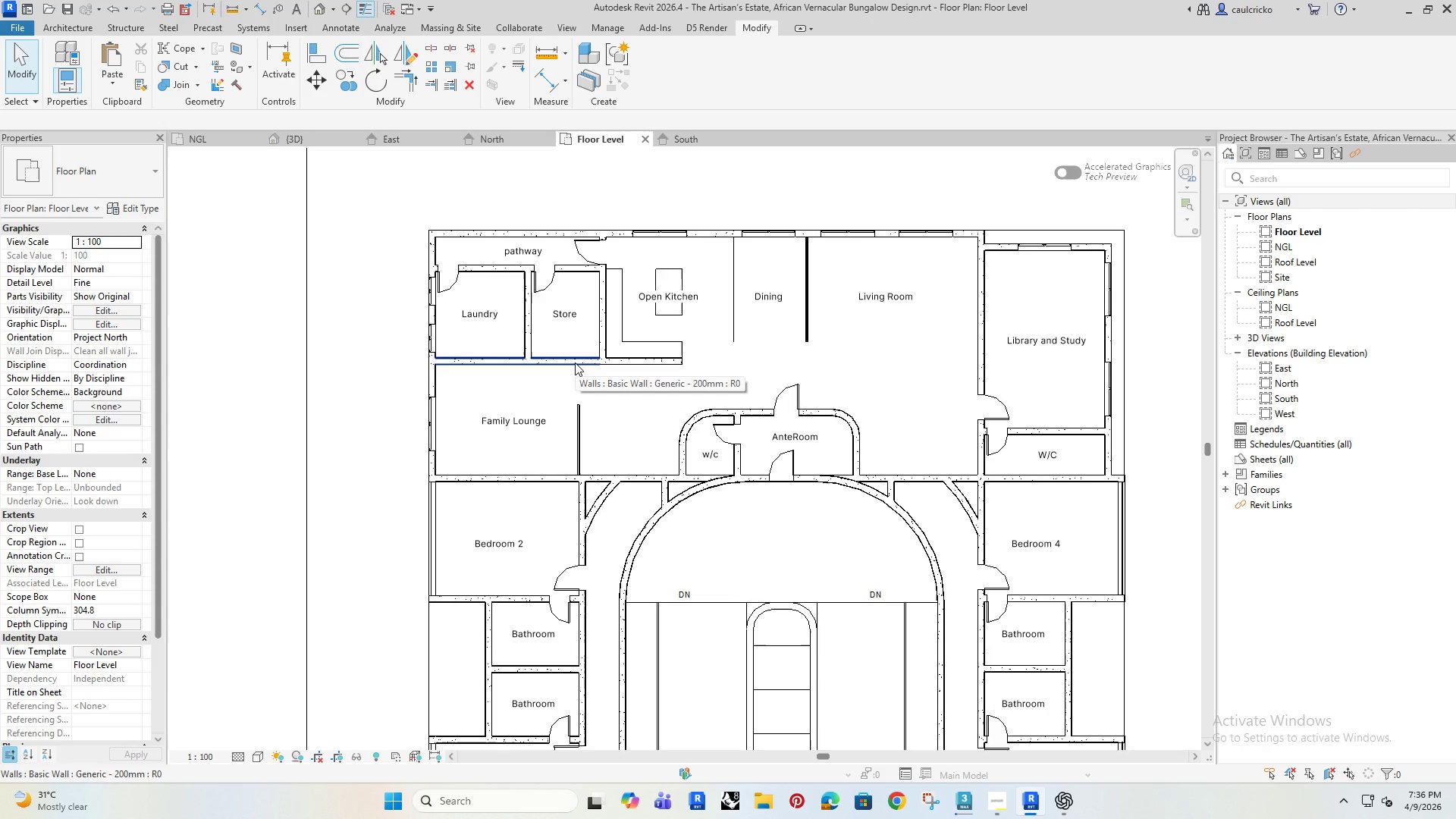 
wait(11.84)
 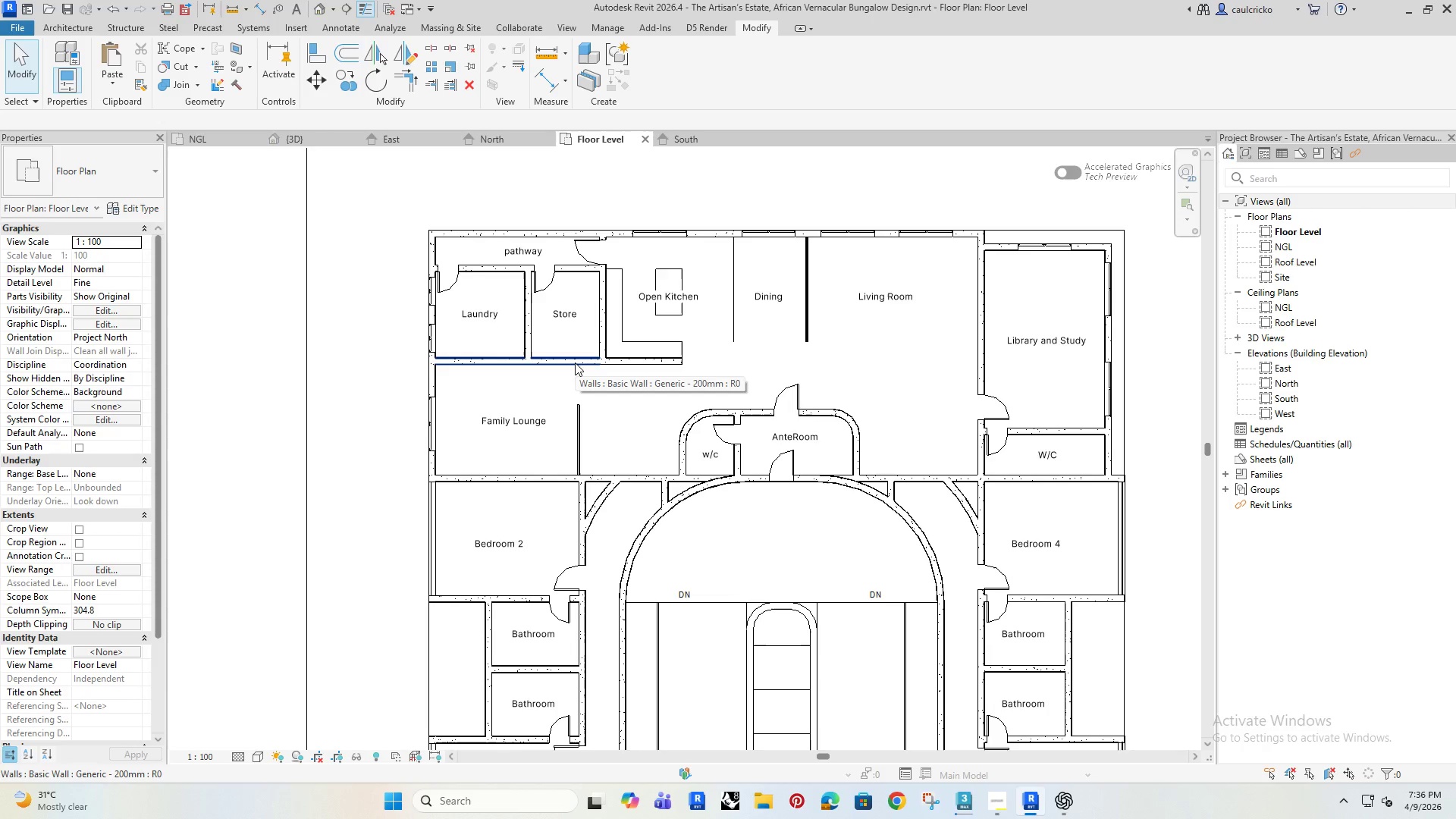 
scroll: coordinate [643, 278], scroll_direction: up, amount: 7.0
 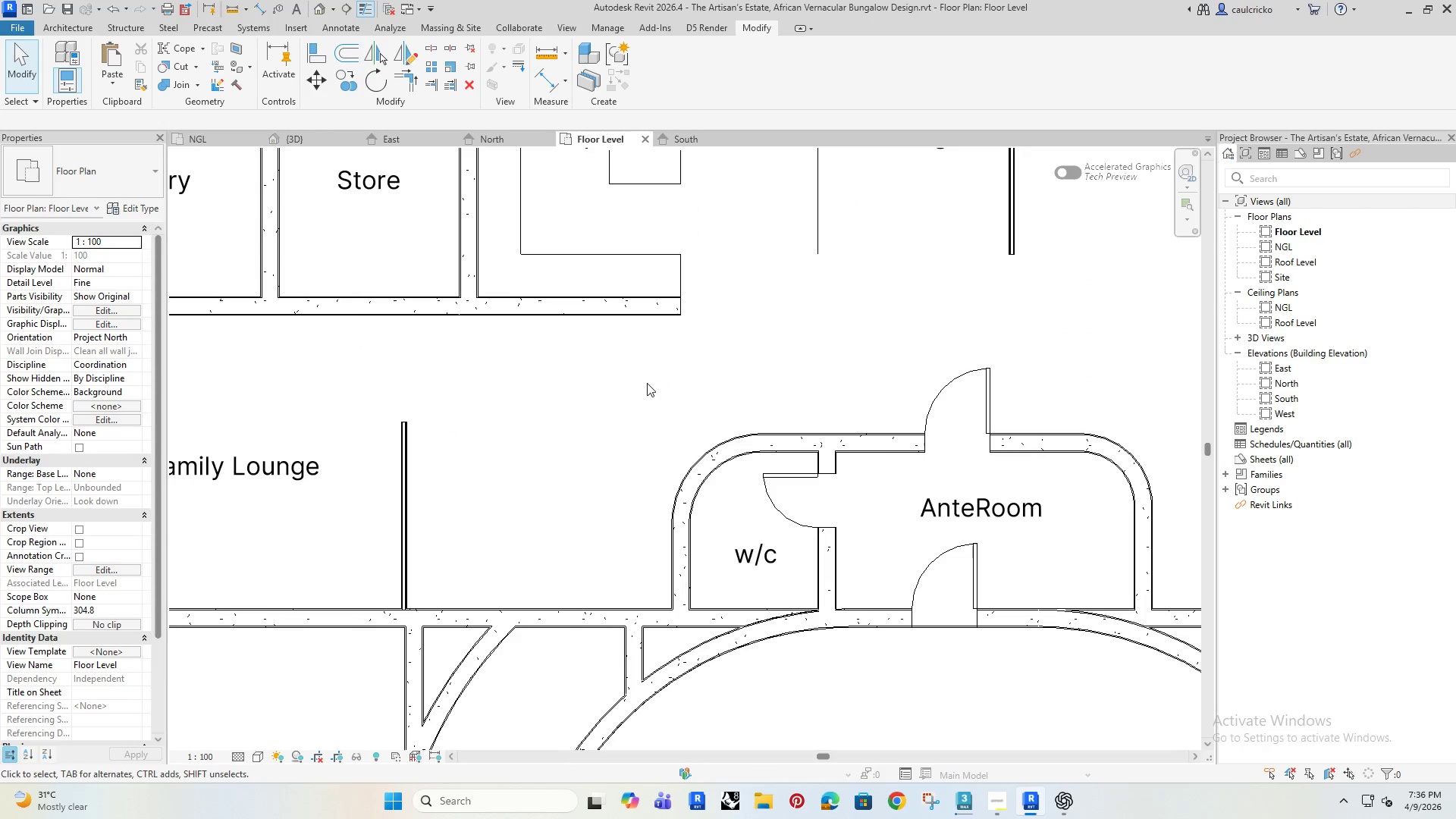 
scroll: coordinate [506, 472], scroll_direction: down, amount: 8.0
 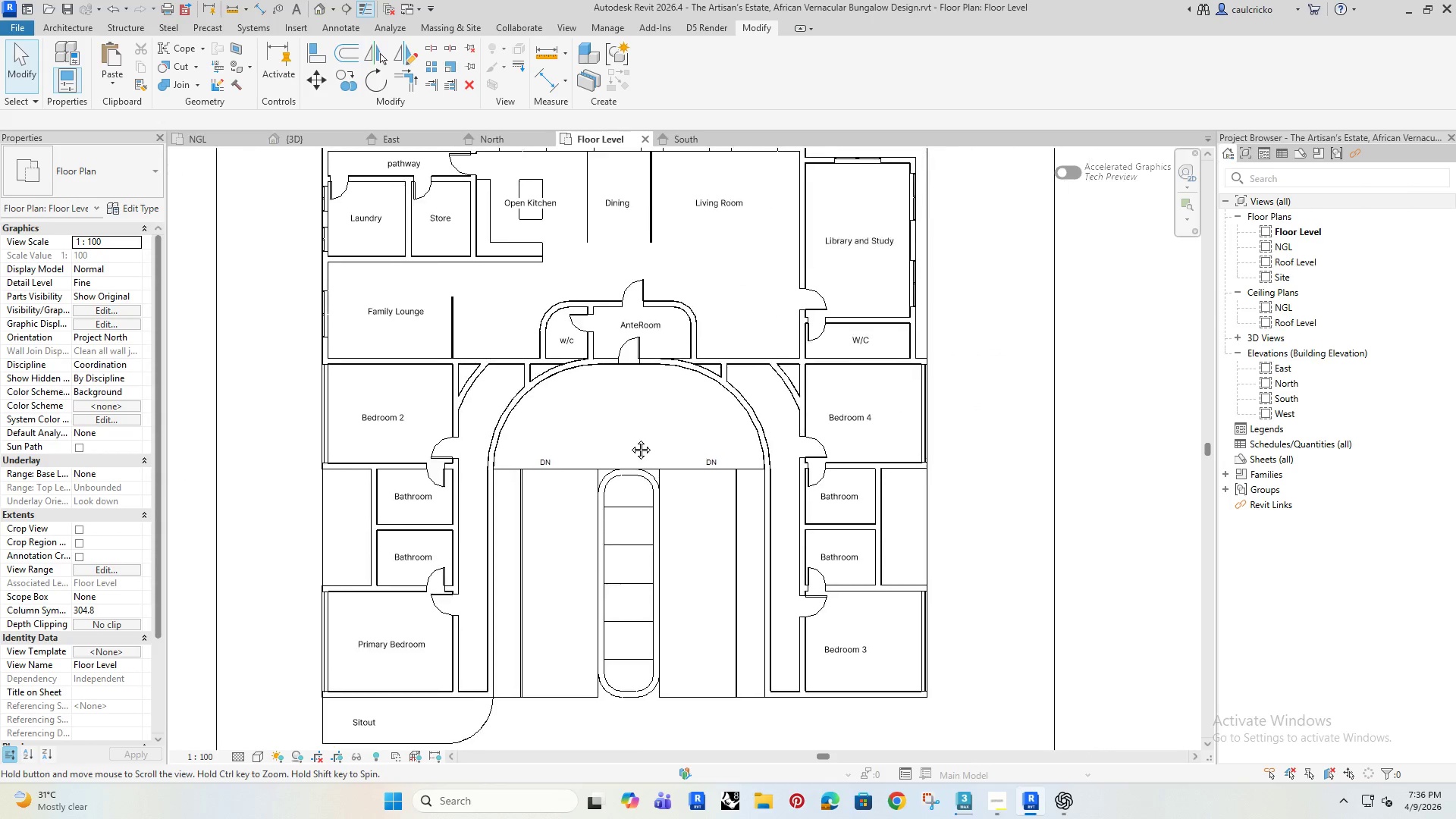 
wait(9.04)
 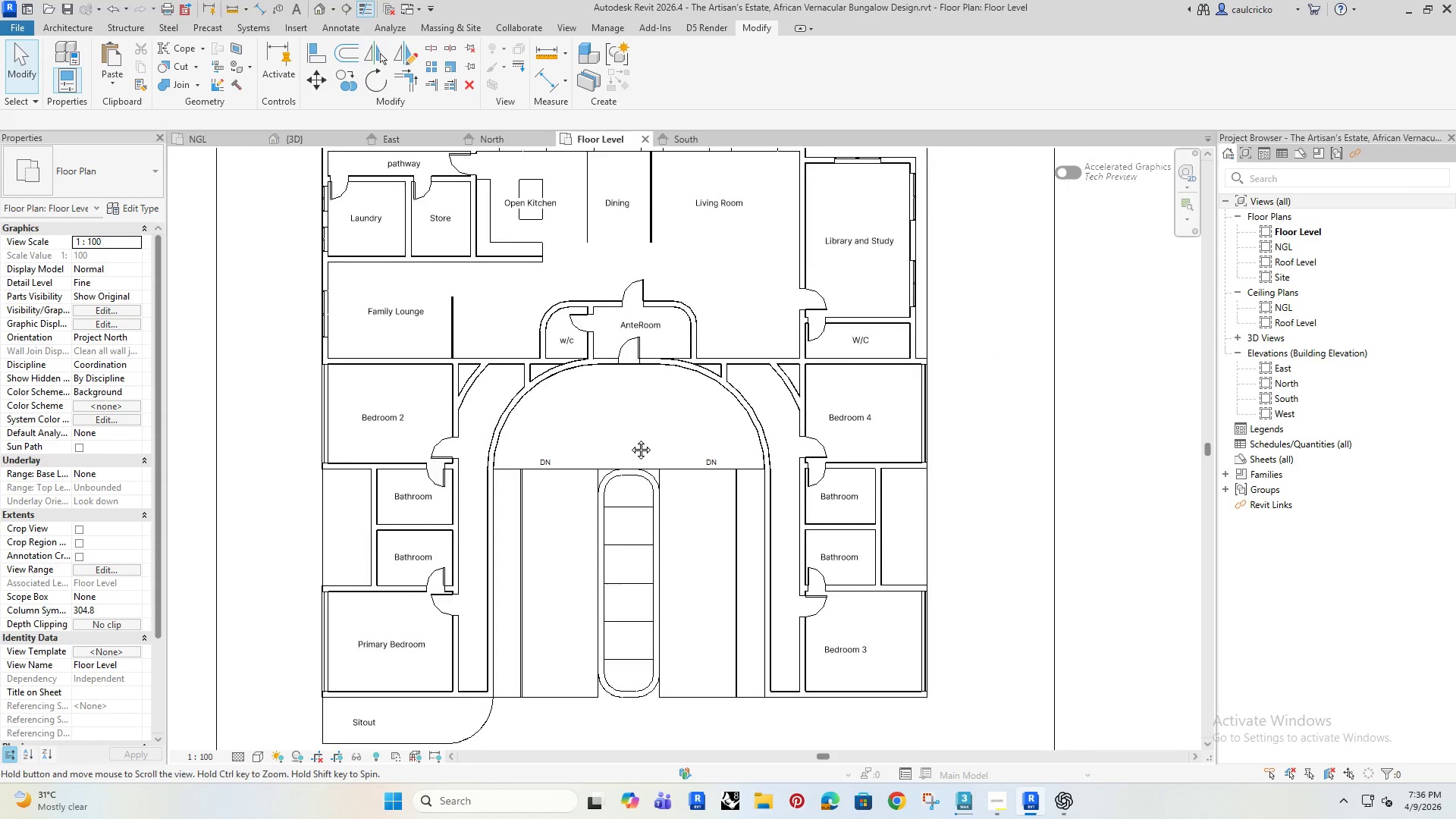 
scroll: coordinate [686, 414], scroll_direction: down, amount: 2.0
 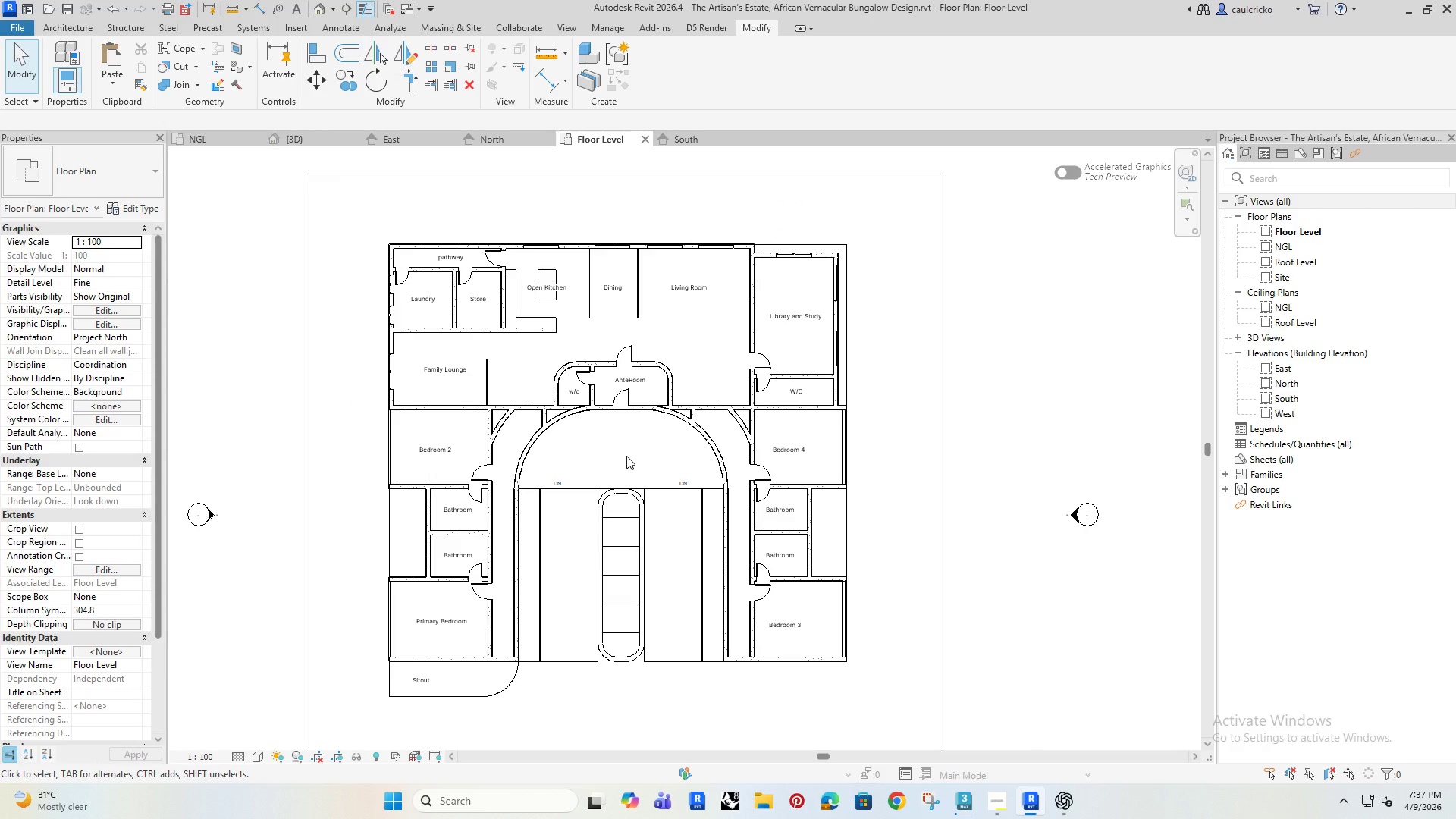 
wait(9.33)
 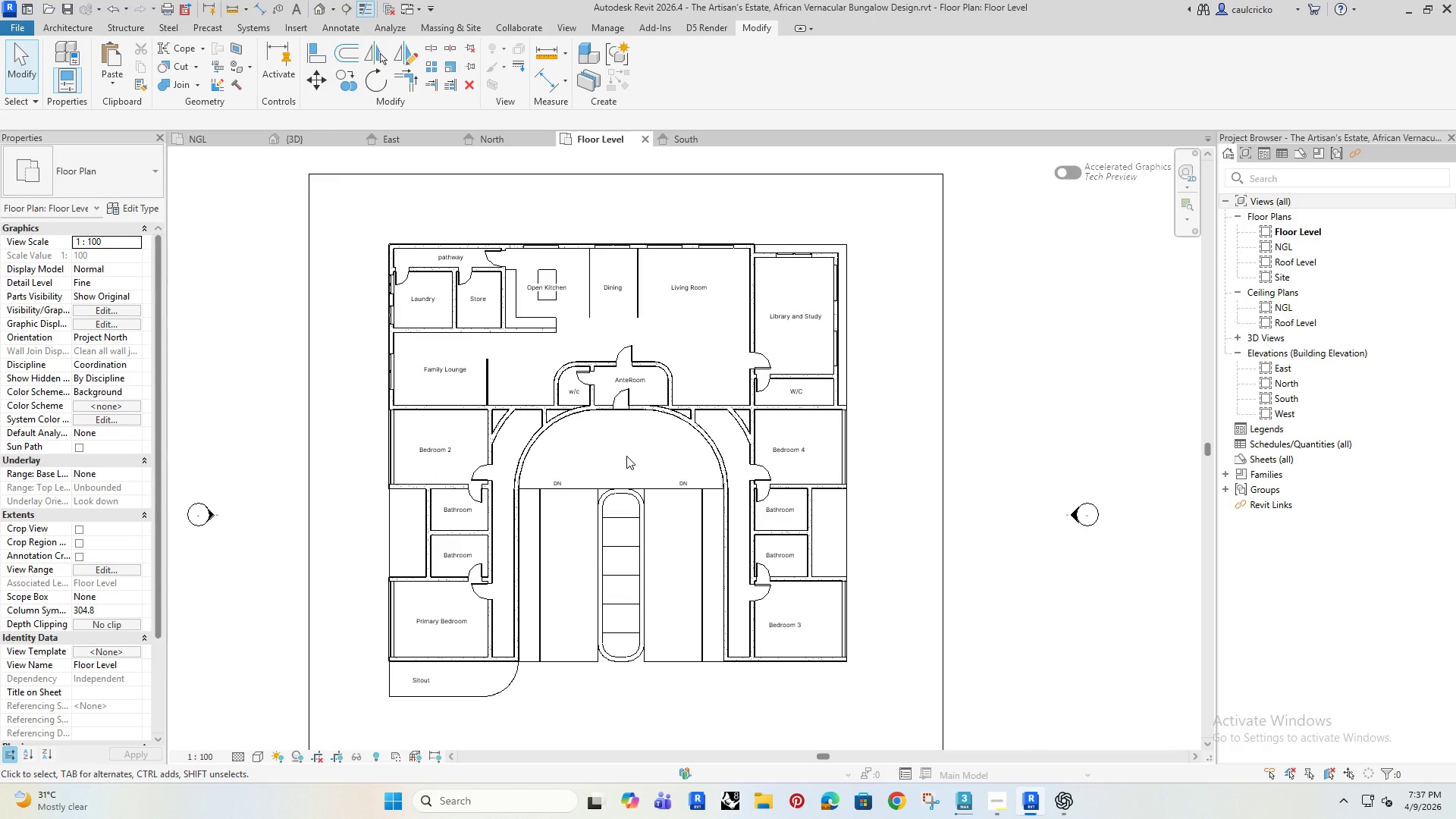 
scroll: coordinate [765, 324], scroll_direction: up, amount: 4.0
 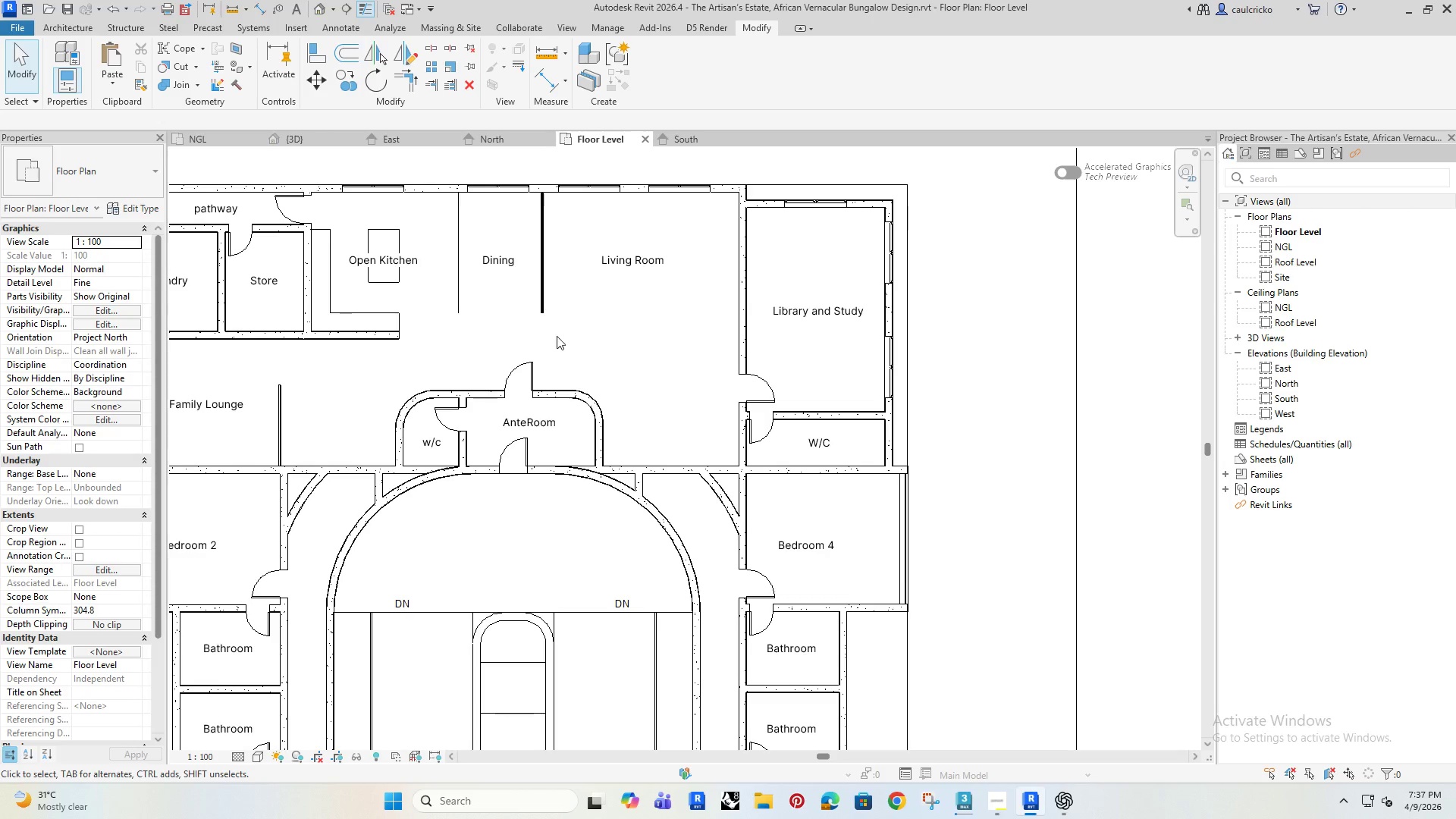 
wait(19.27)
 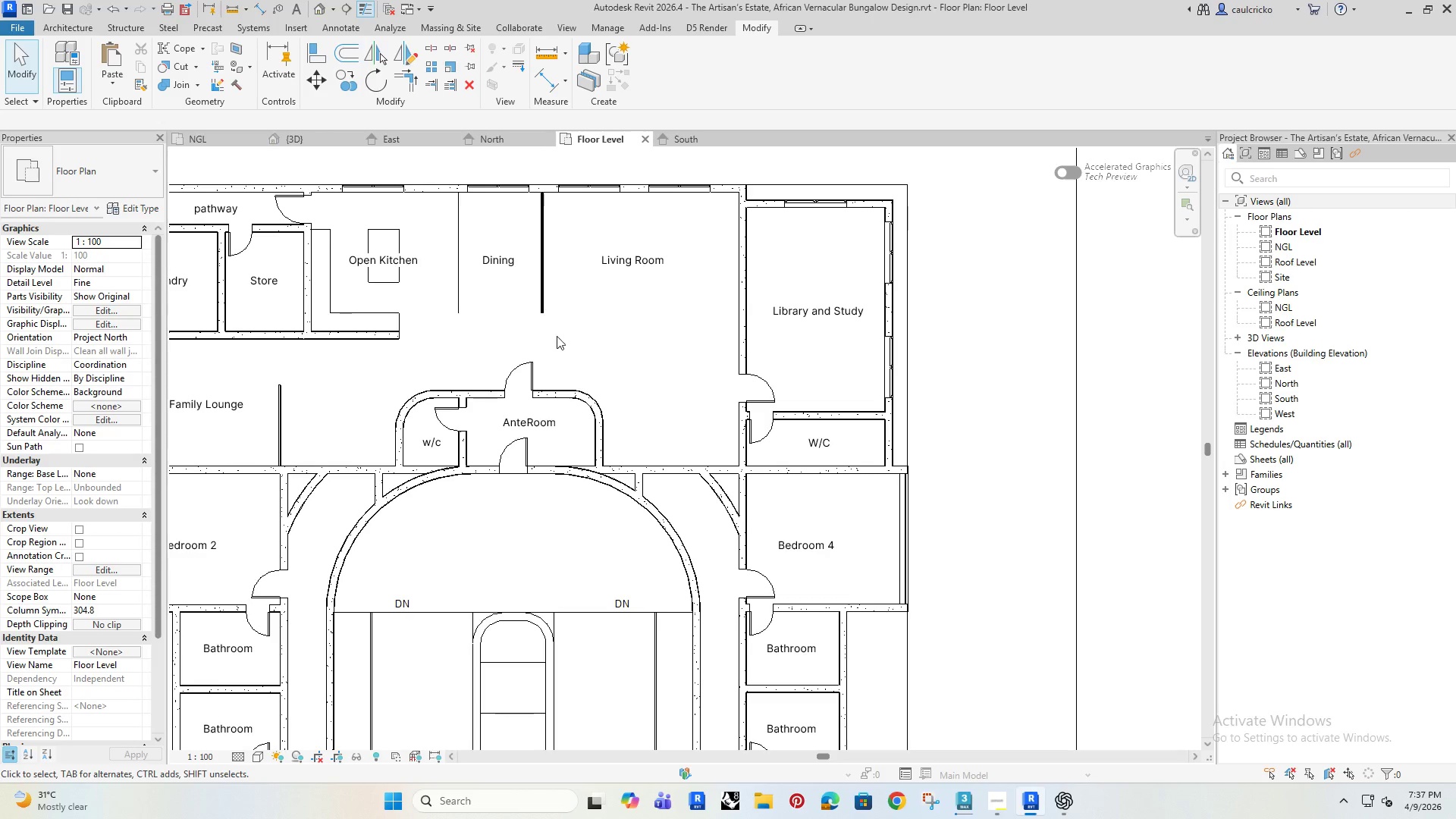 
scroll: coordinate [644, 448], scroll_direction: down, amount: 3.0
 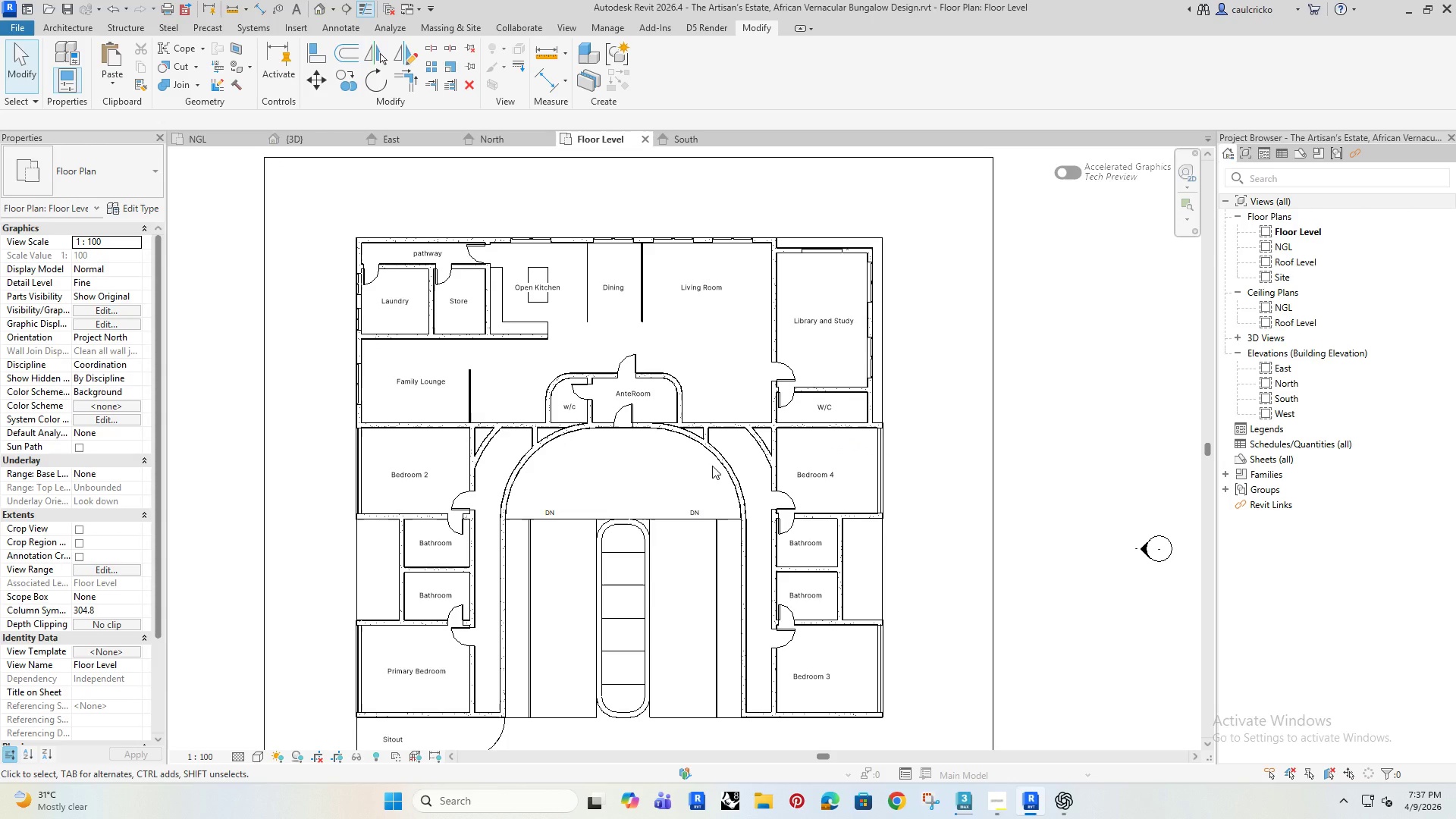 
wait(5.58)
 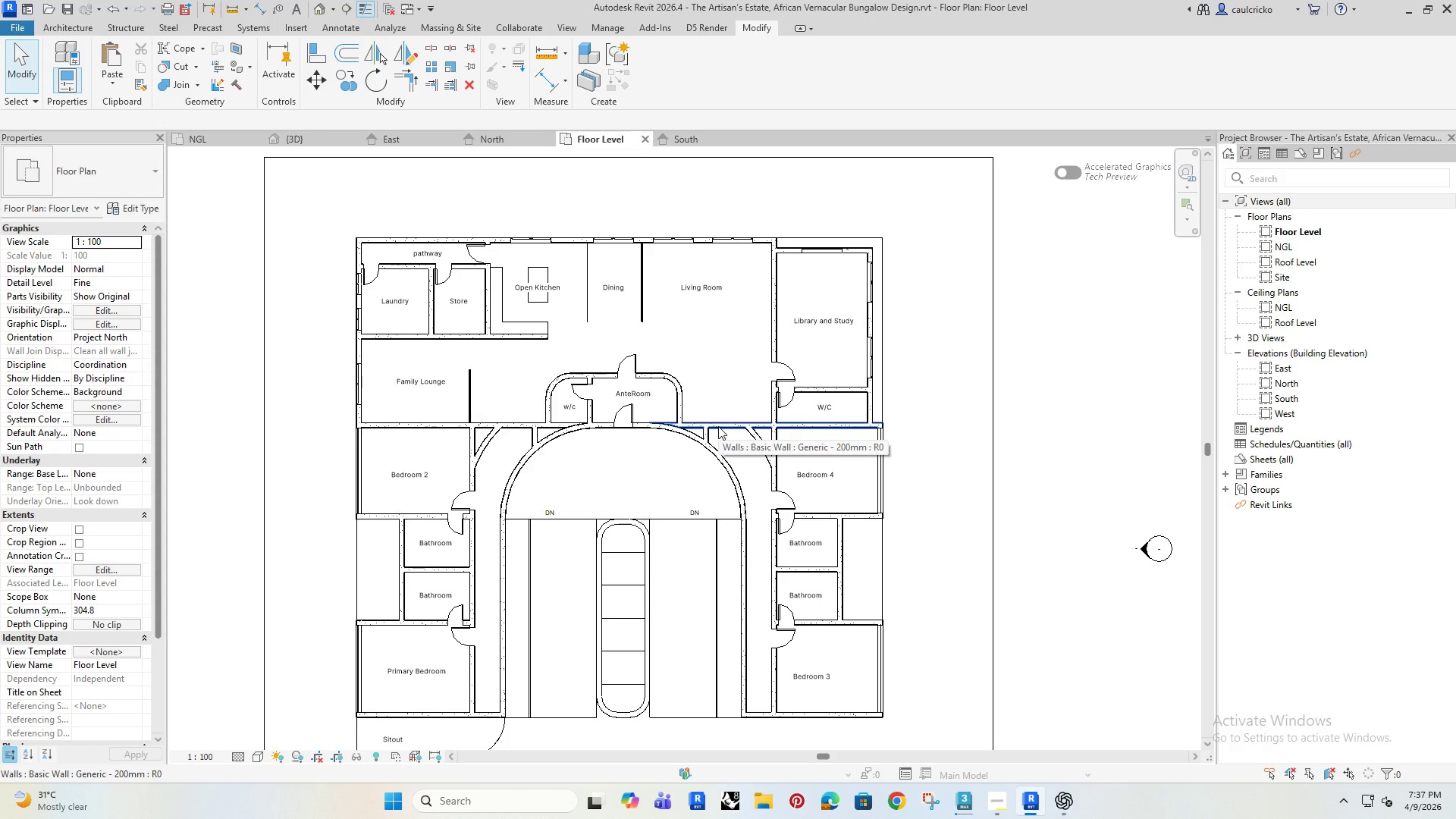 
scroll: coordinate [717, 416], scroll_direction: up, amount: 4.0
 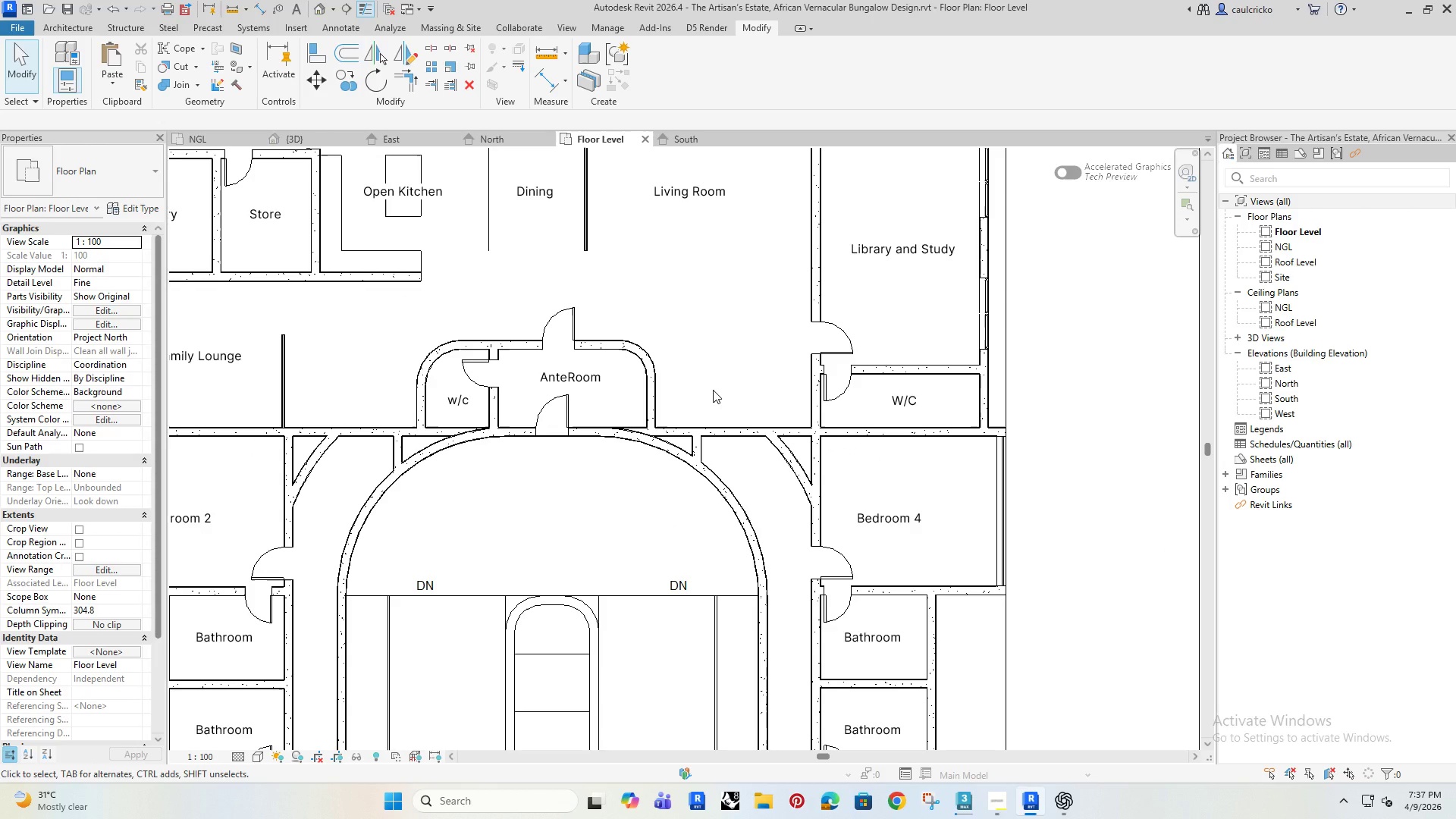 
left_click([713, 390])
 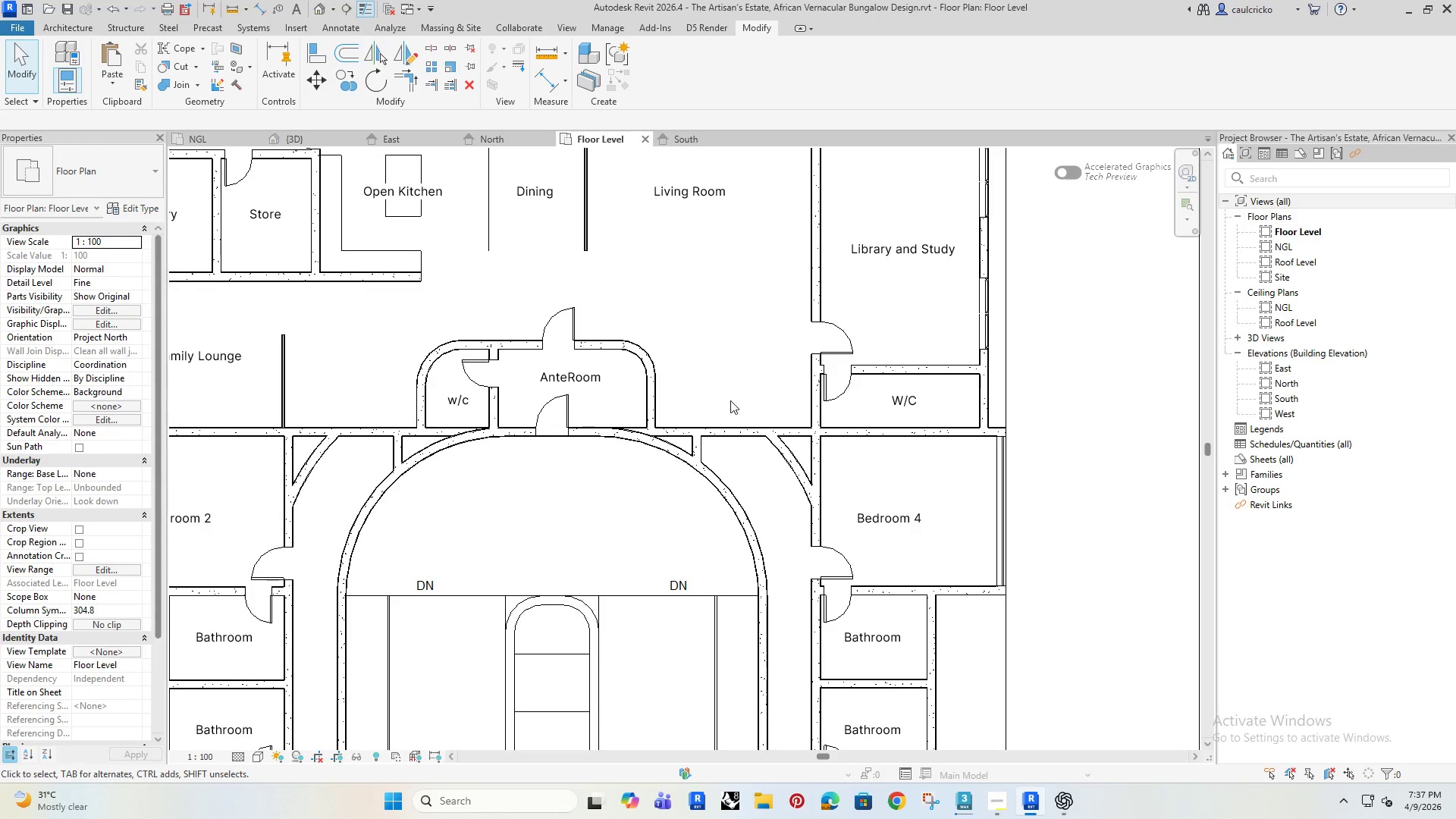 
left_click([730, 429])
 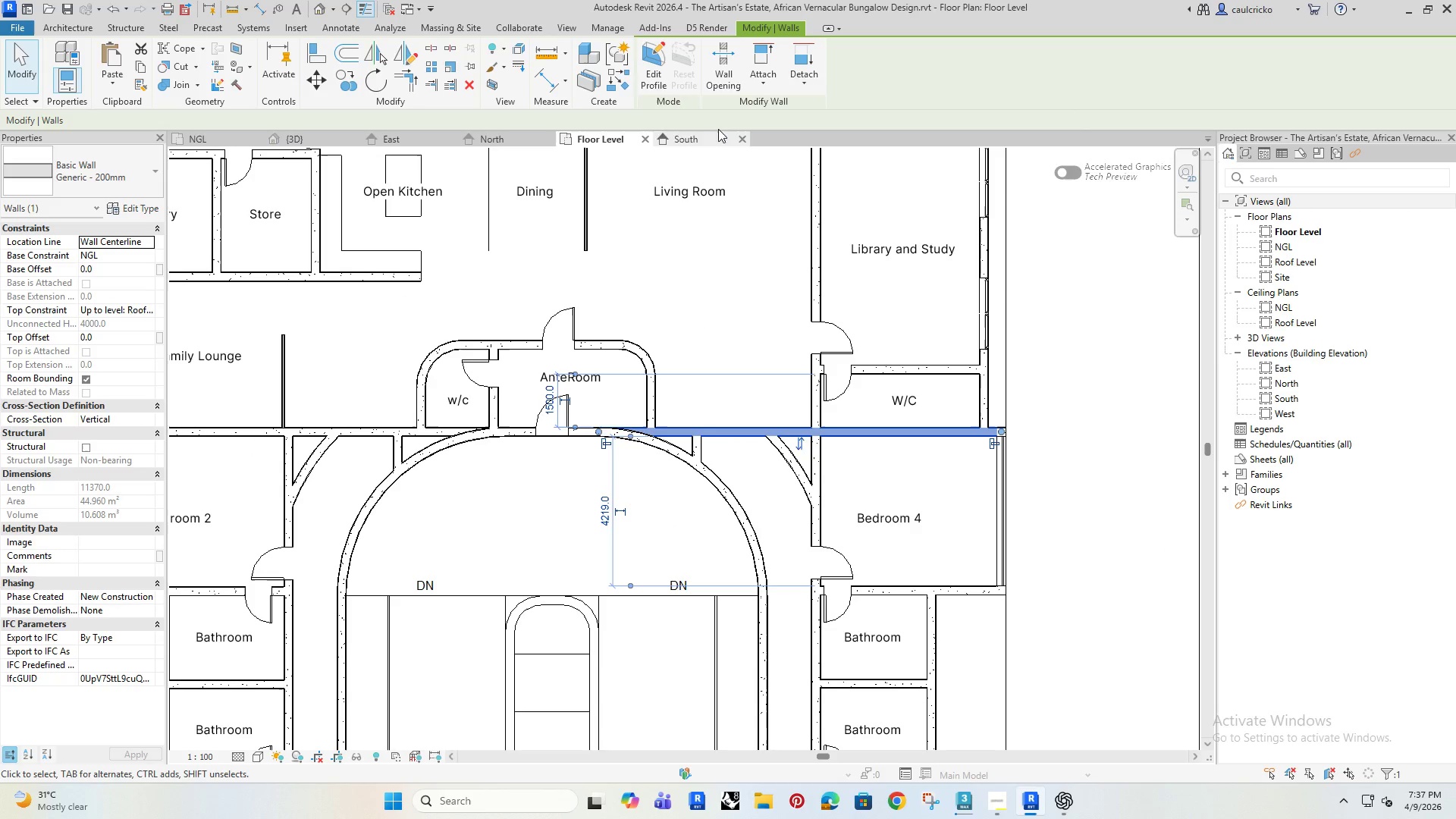 
left_click([728, 62])
 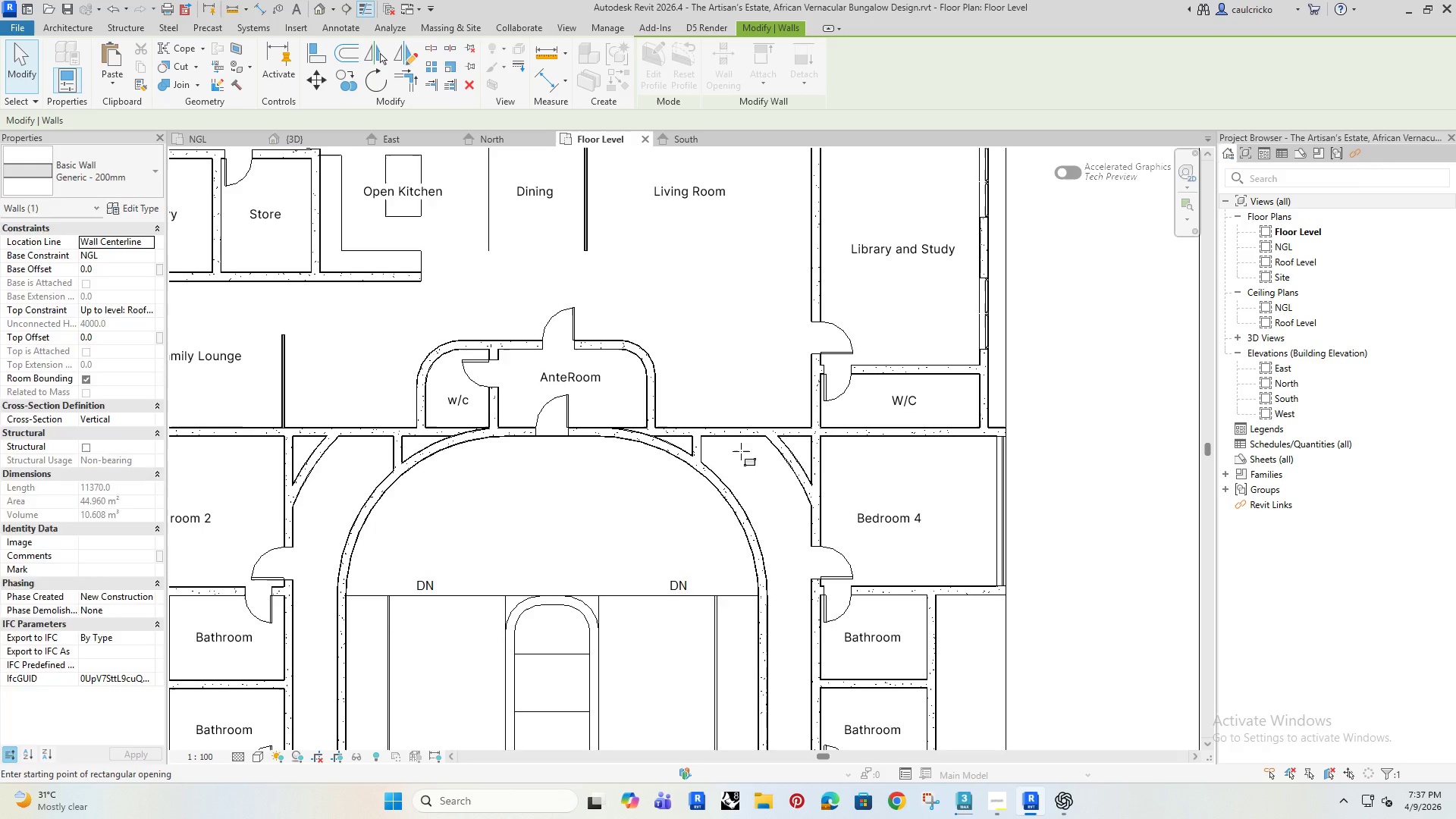 
left_click([704, 425])
 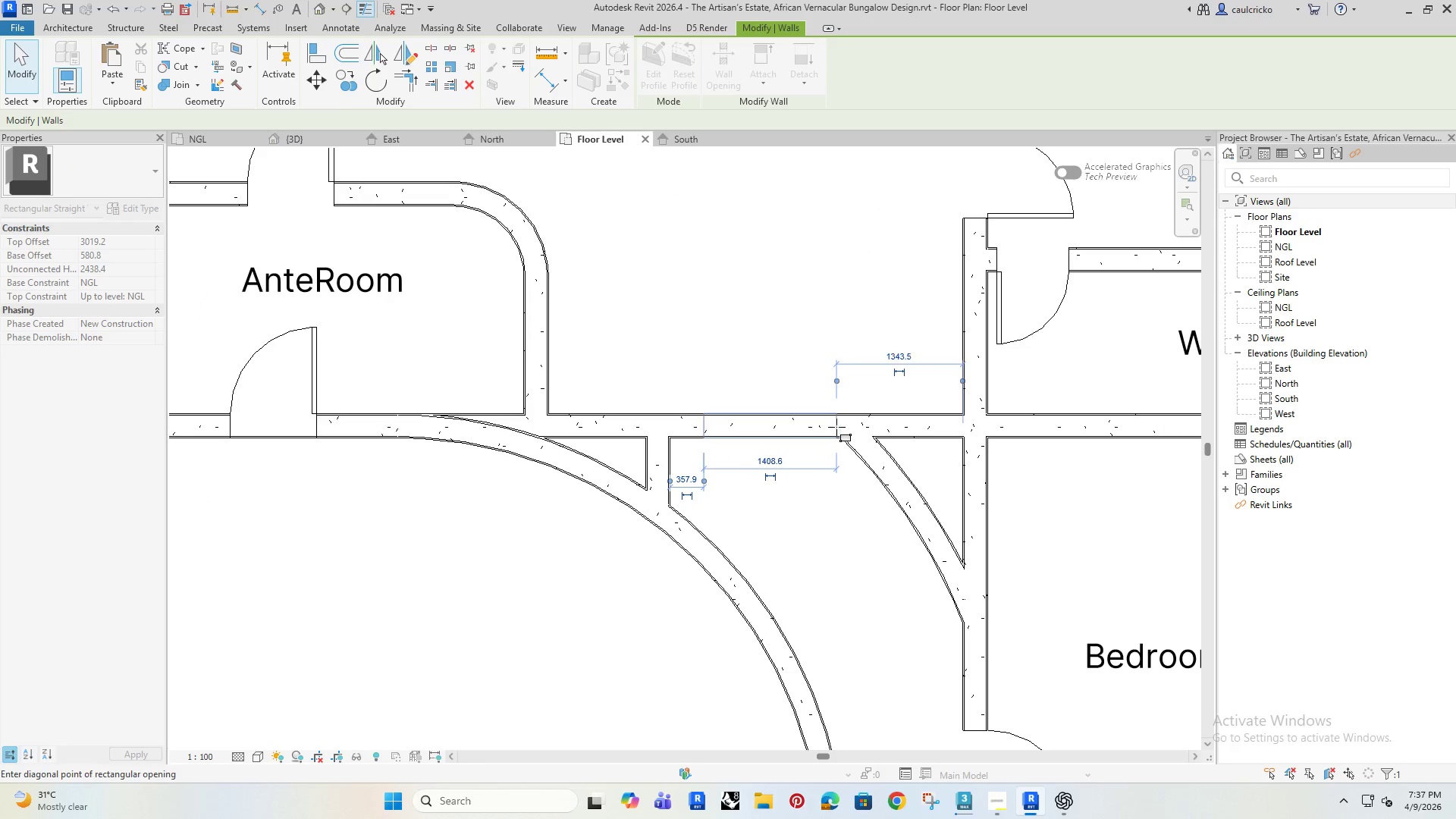 
scroll: coordinate [709, 425], scroll_direction: up, amount: 7.0
 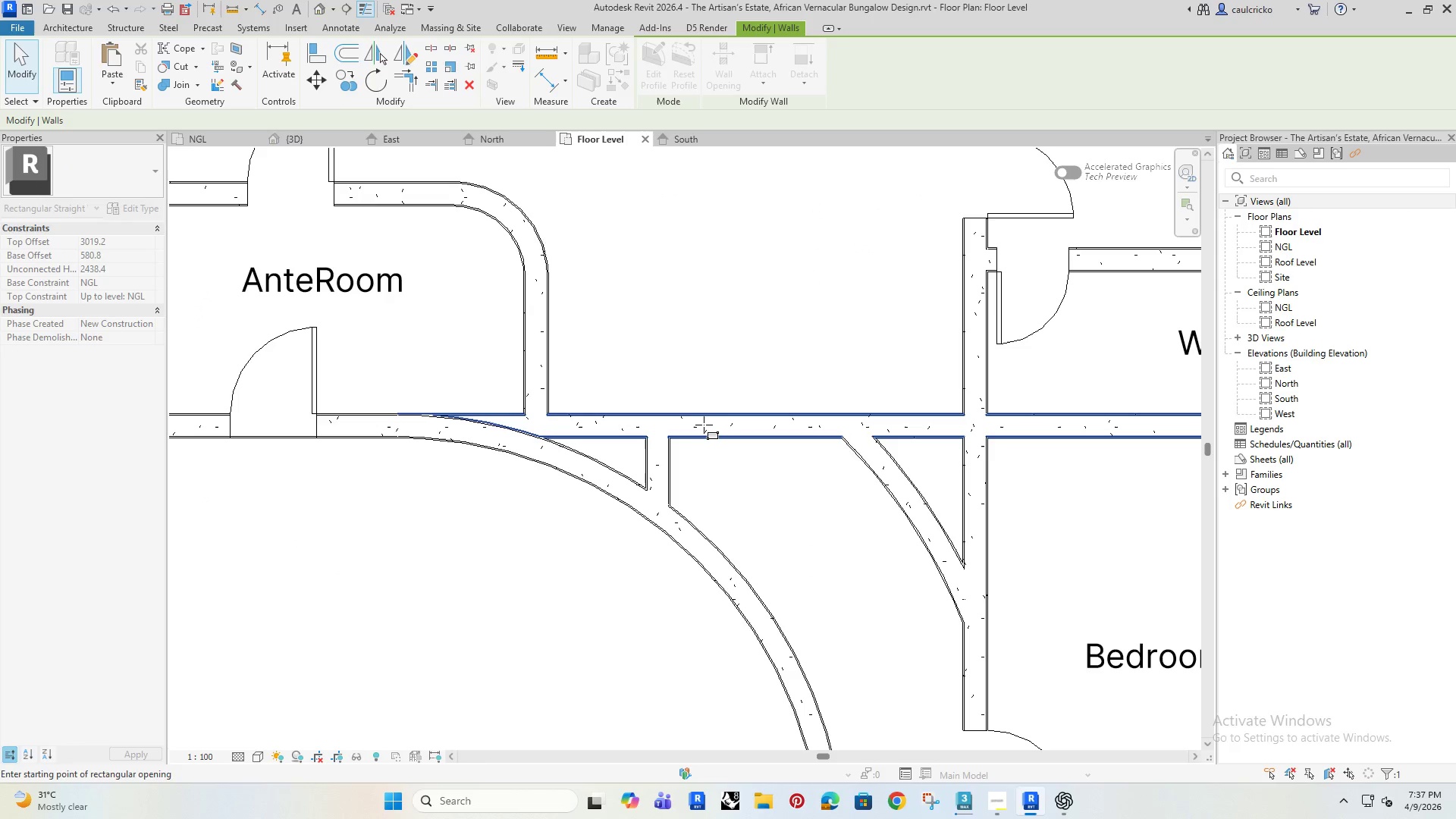 
left_click([842, 426])
 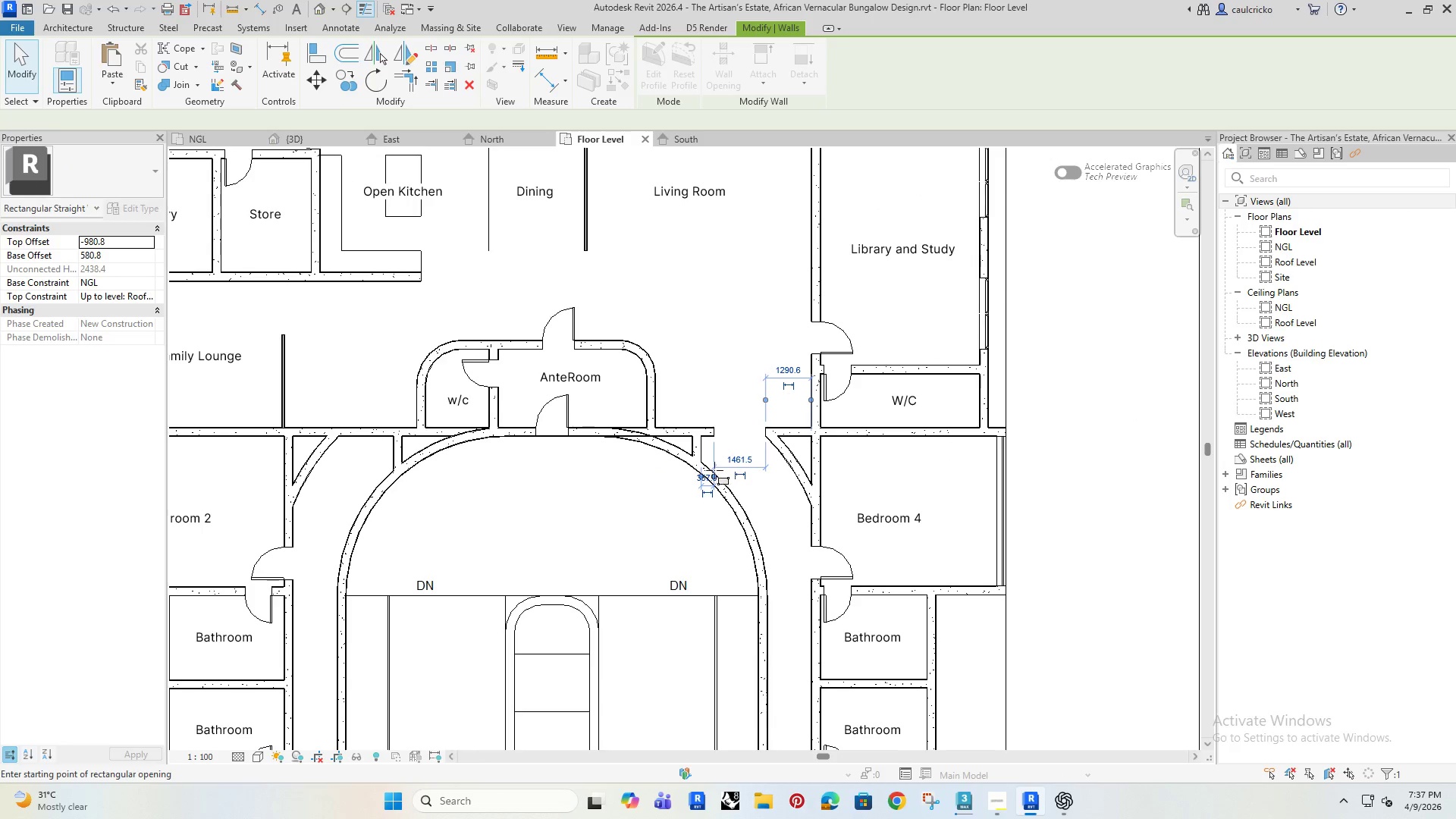 
scroll: coordinate [714, 441], scroll_direction: up, amount: 7.0
 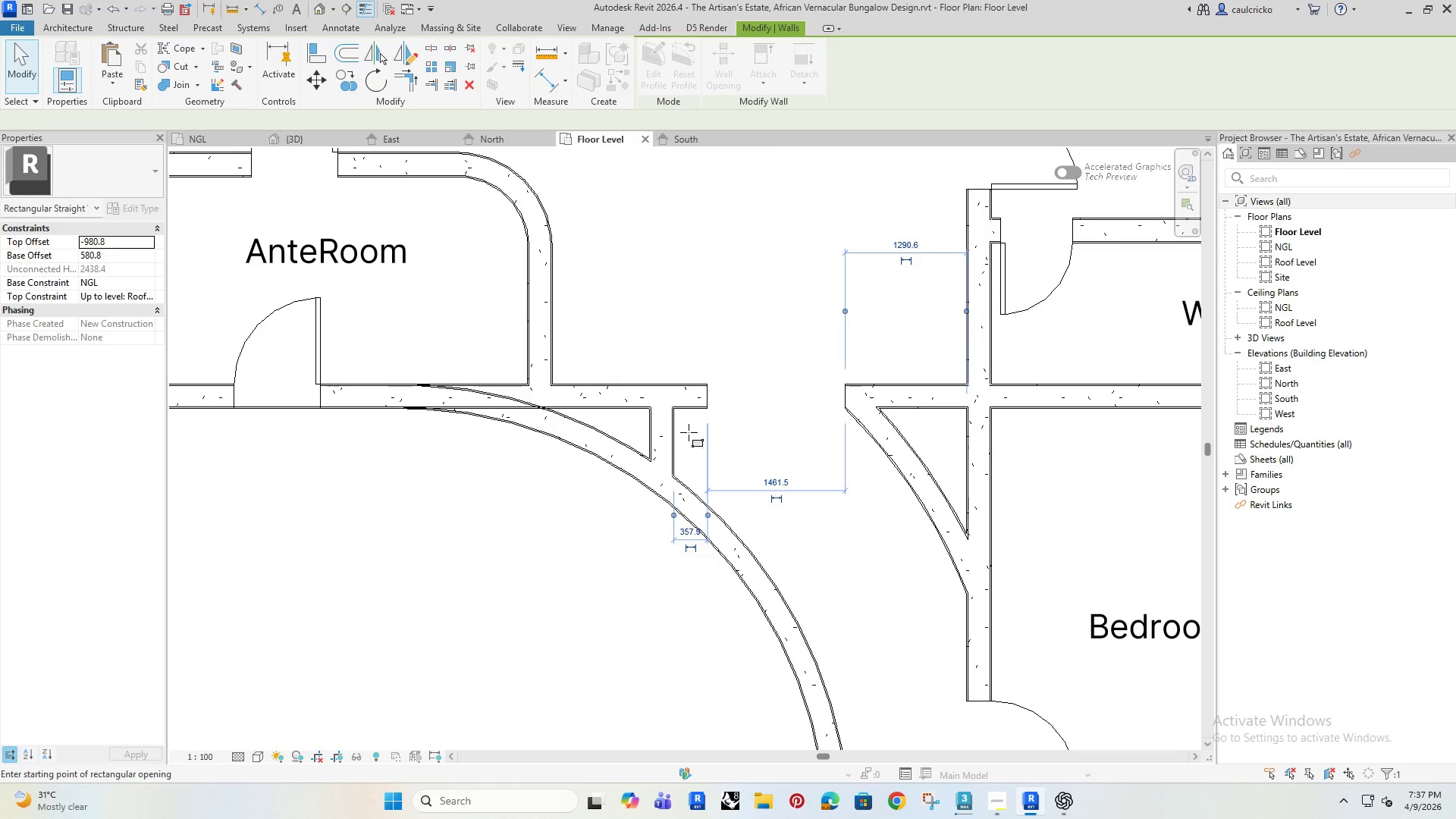 
key(Escape)
 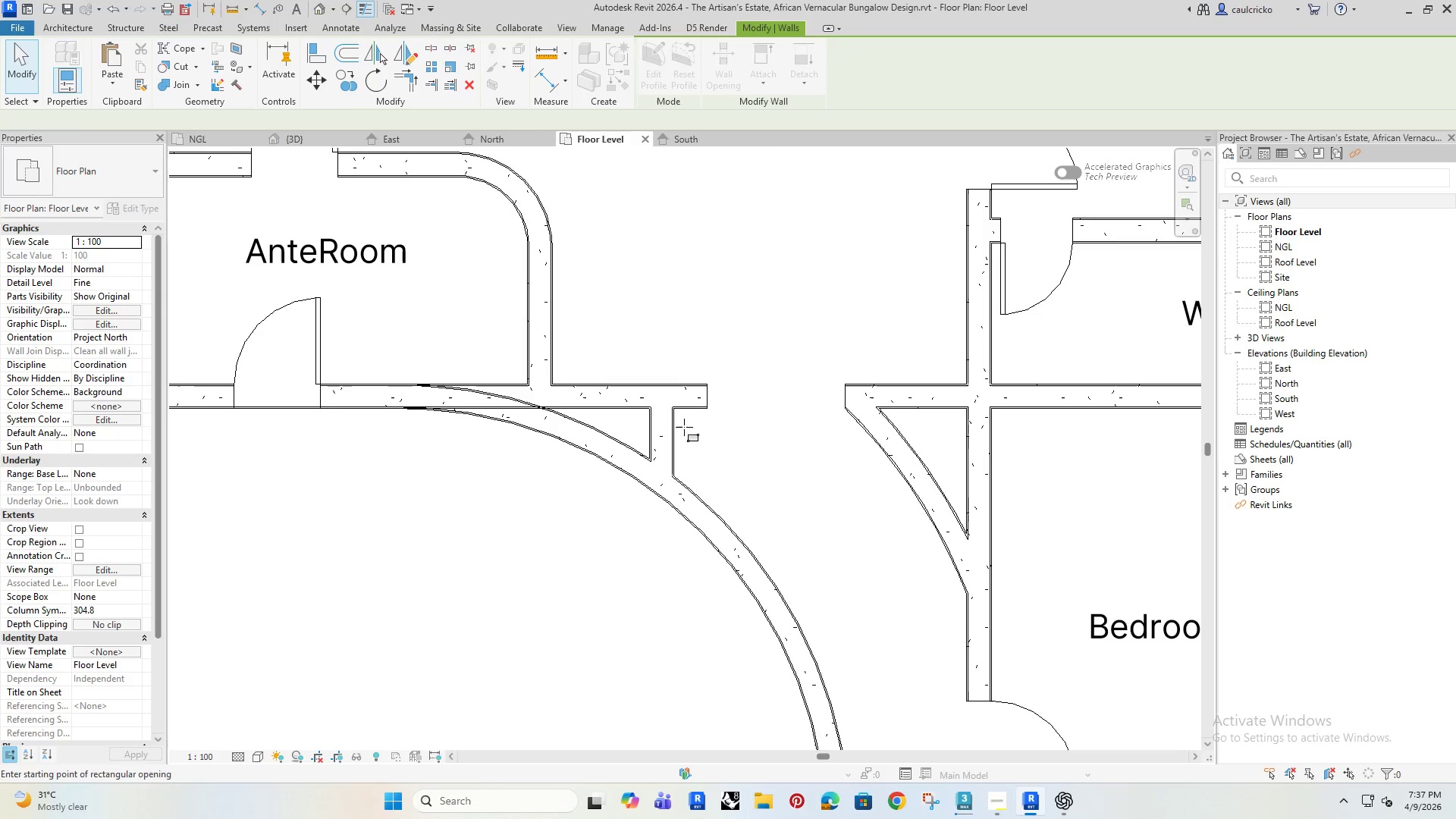 
key(Escape)
 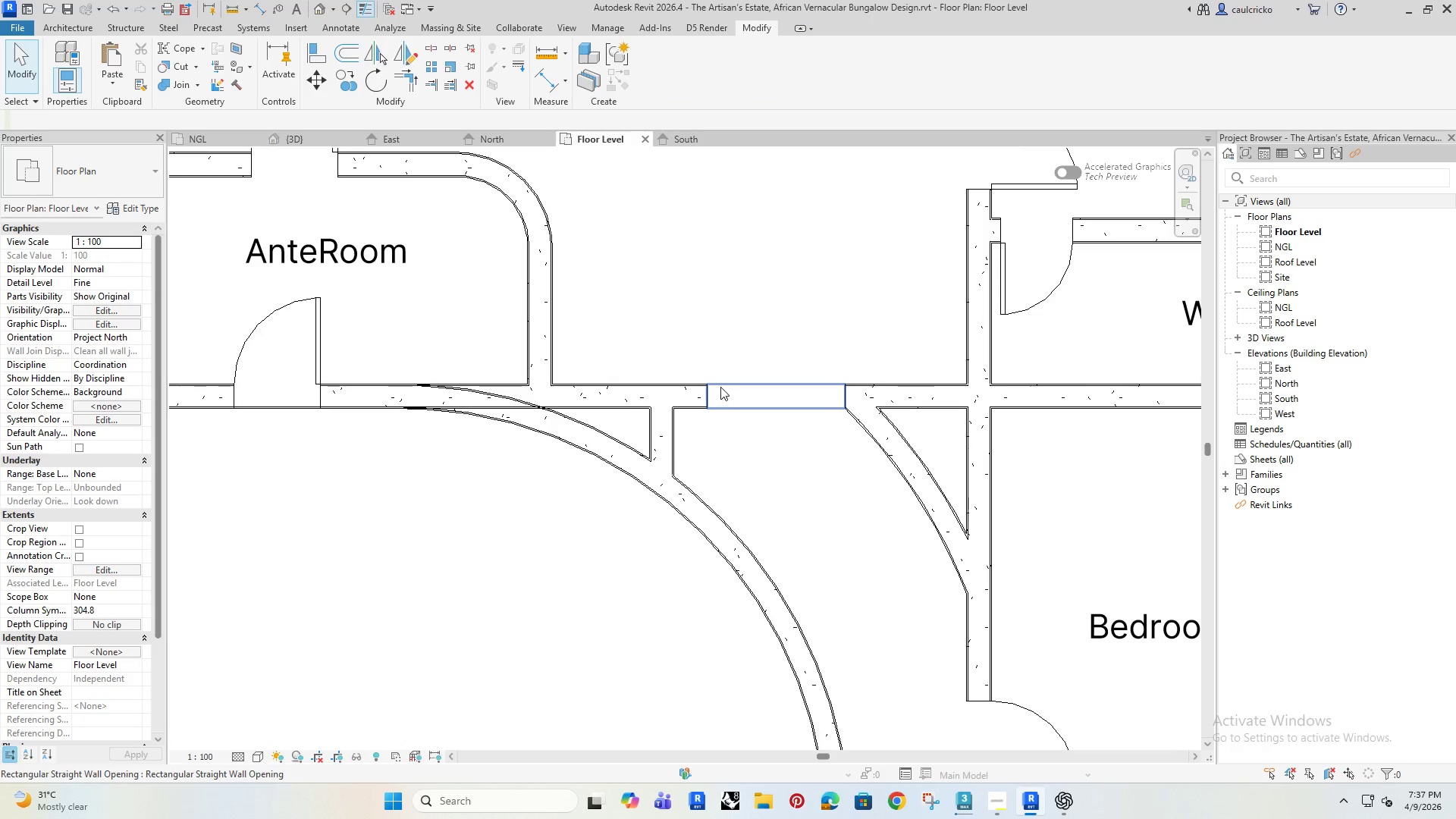 
left_click([721, 387])
 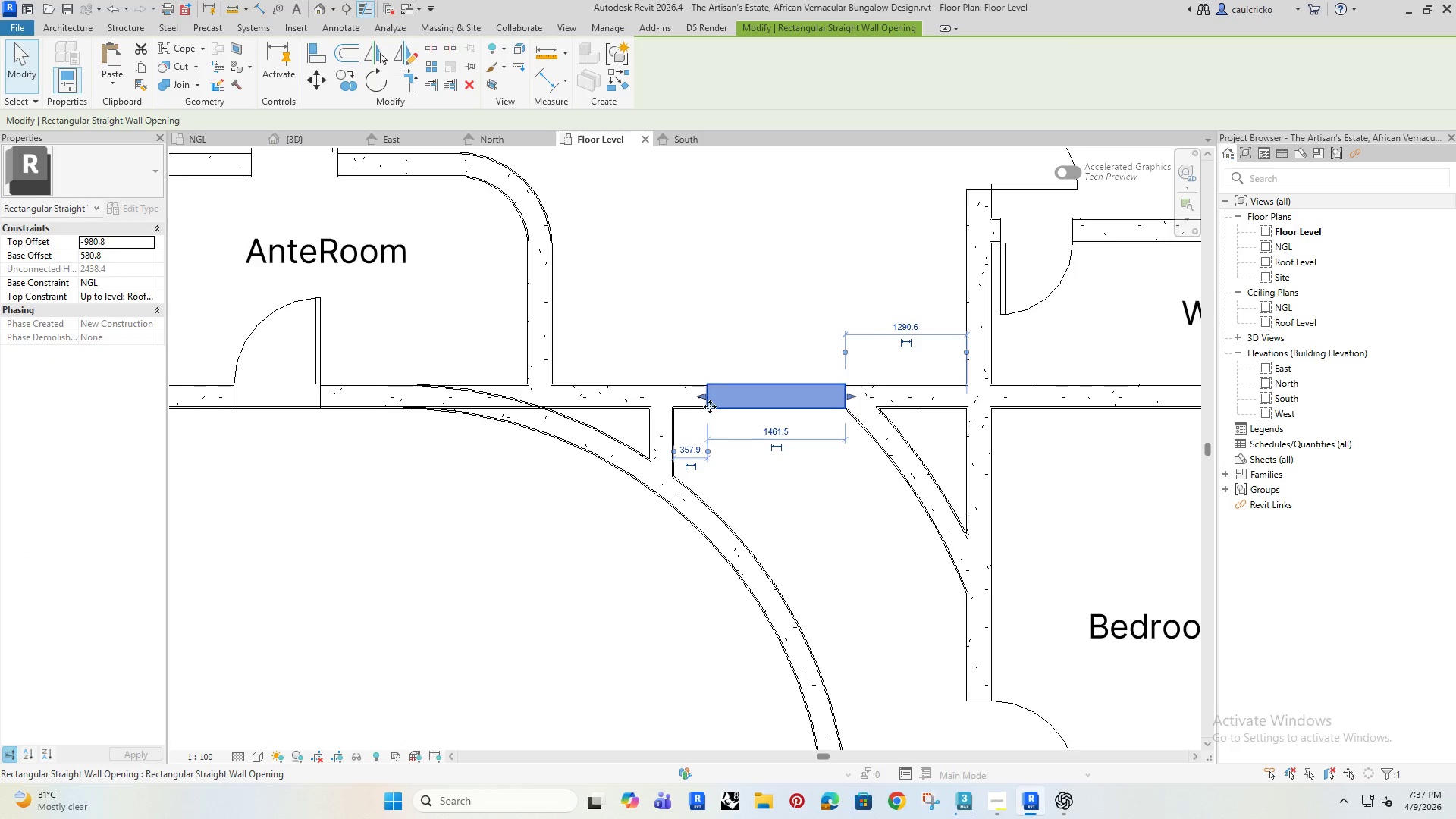 
scroll: coordinate [709, 406], scroll_direction: up, amount: 2.0
 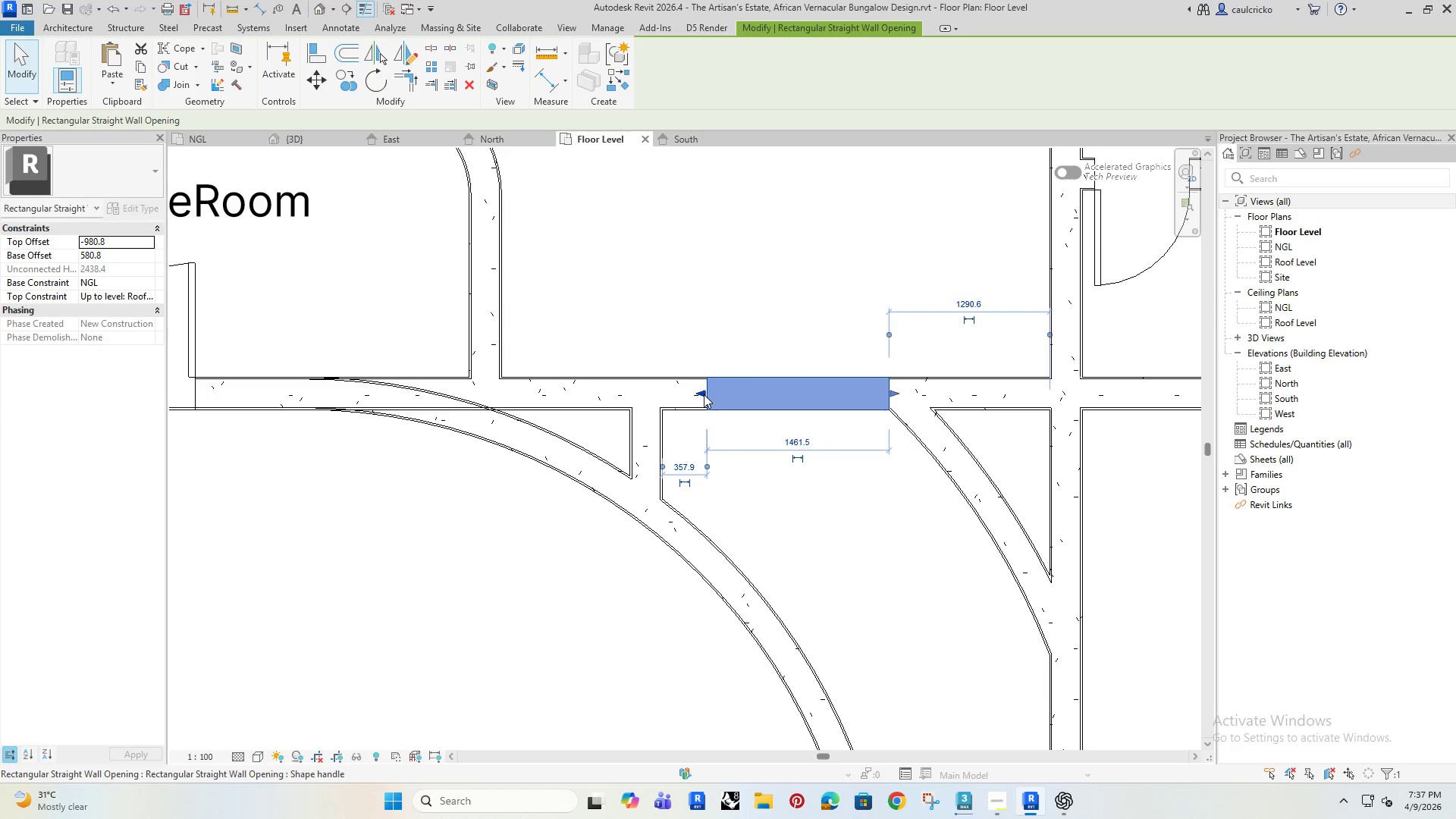 
left_click_drag(start_coordinate=[704, 394], to_coordinate=[661, 406])
 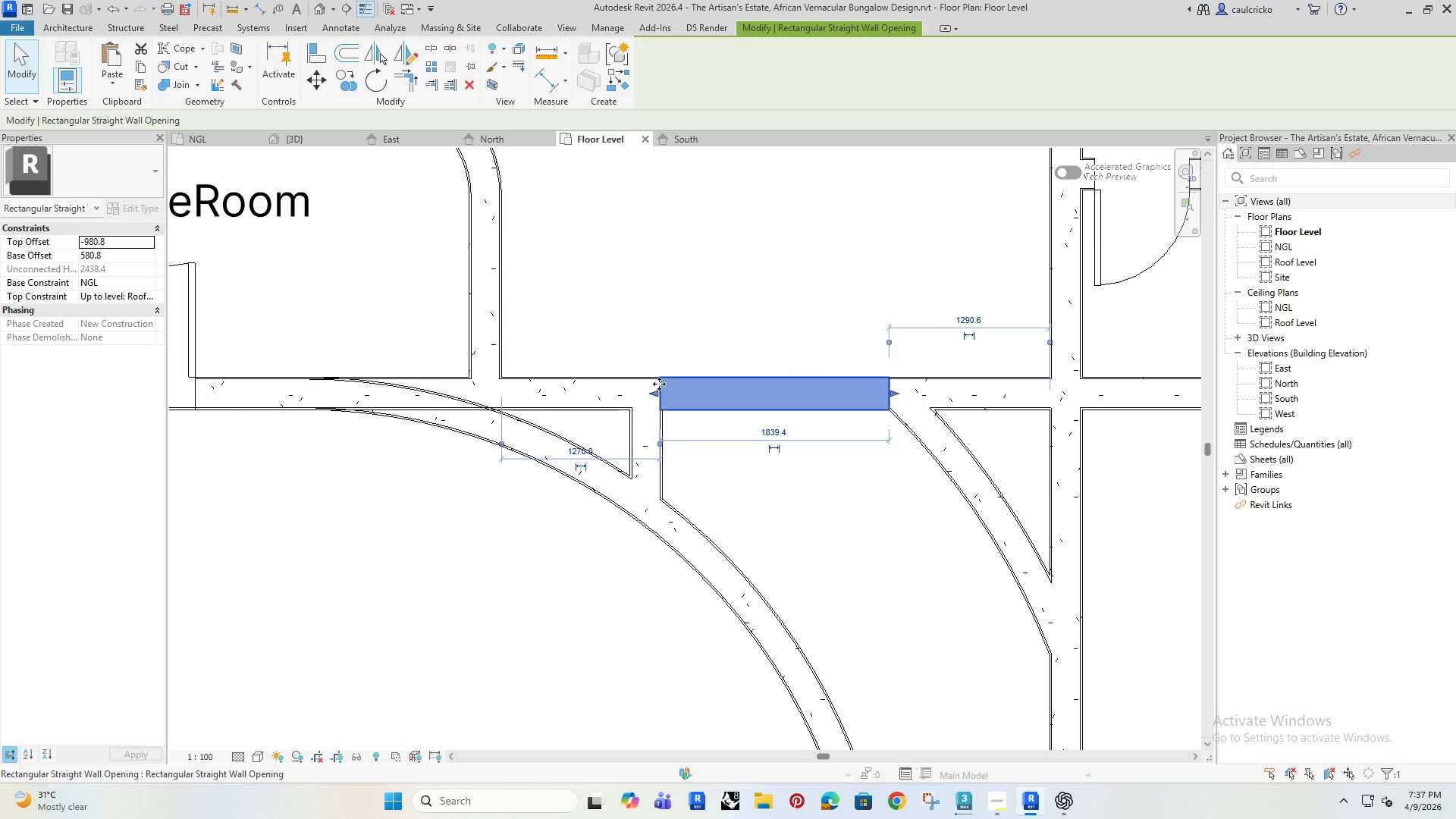 
scroll: coordinate [658, 406], scroll_direction: up, amount: 7.0
 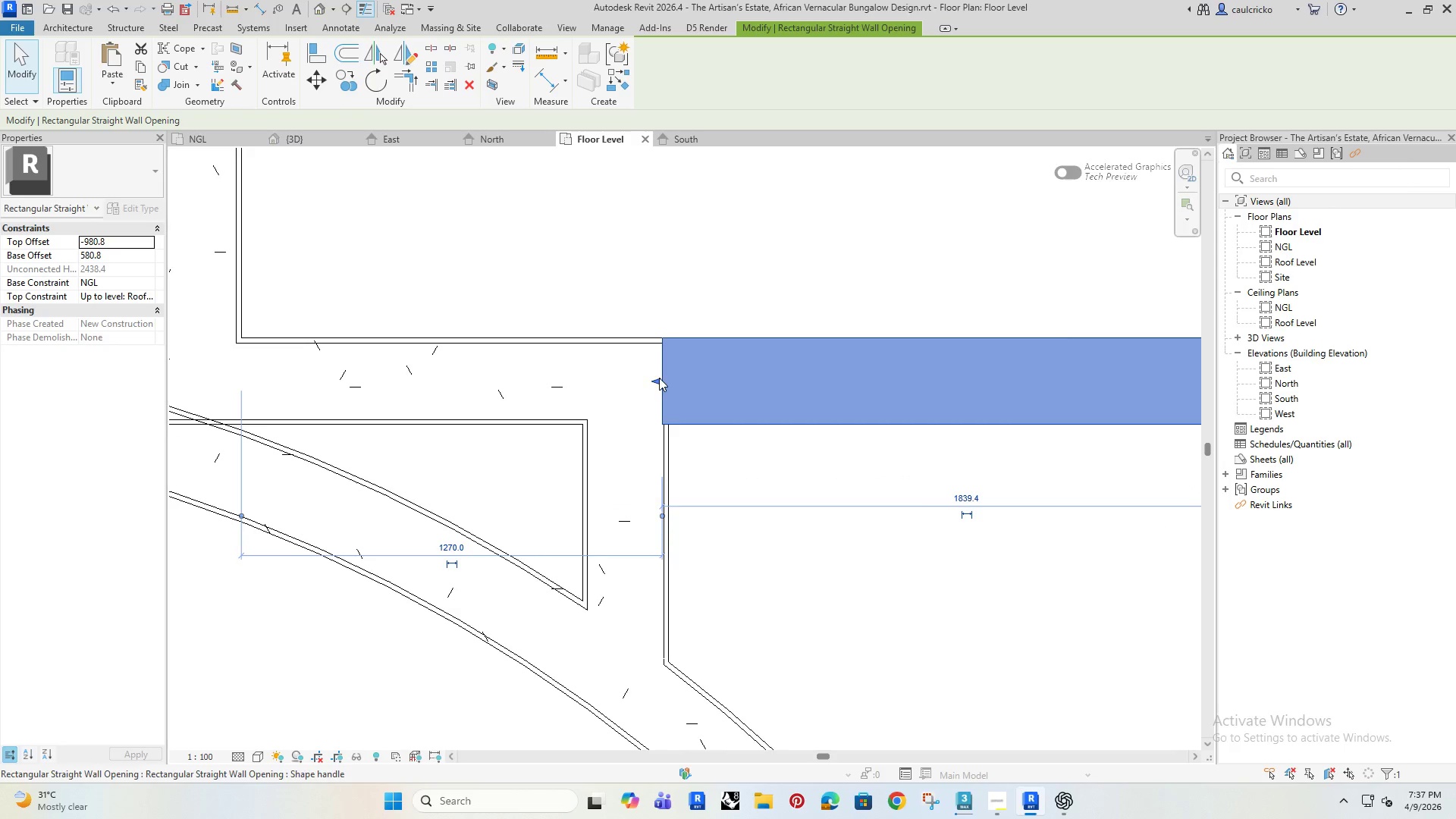 
left_click_drag(start_coordinate=[659, 378], to_coordinate=[669, 386])
 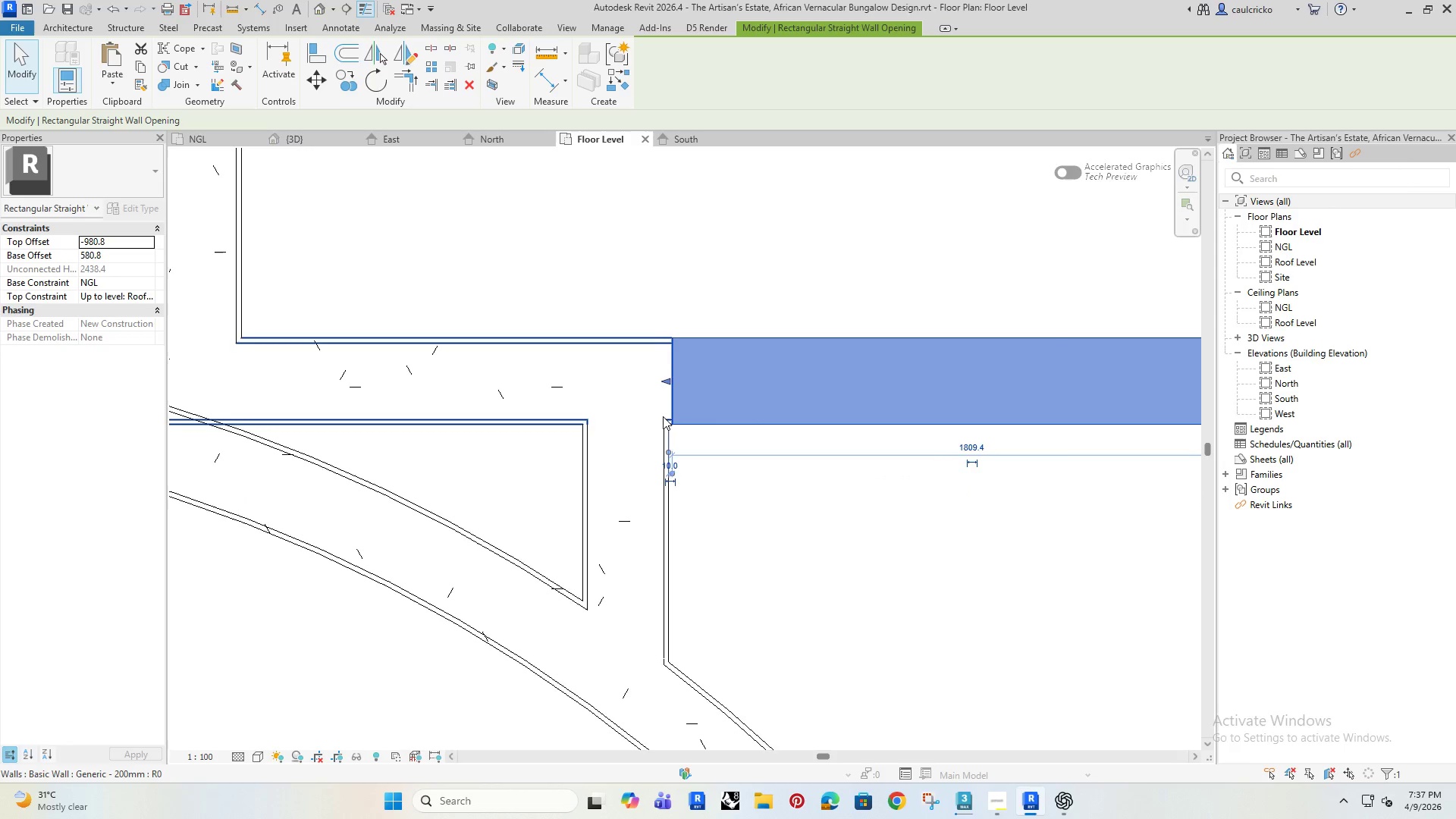 
scroll: coordinate [667, 388], scroll_direction: up, amount: 7.0
 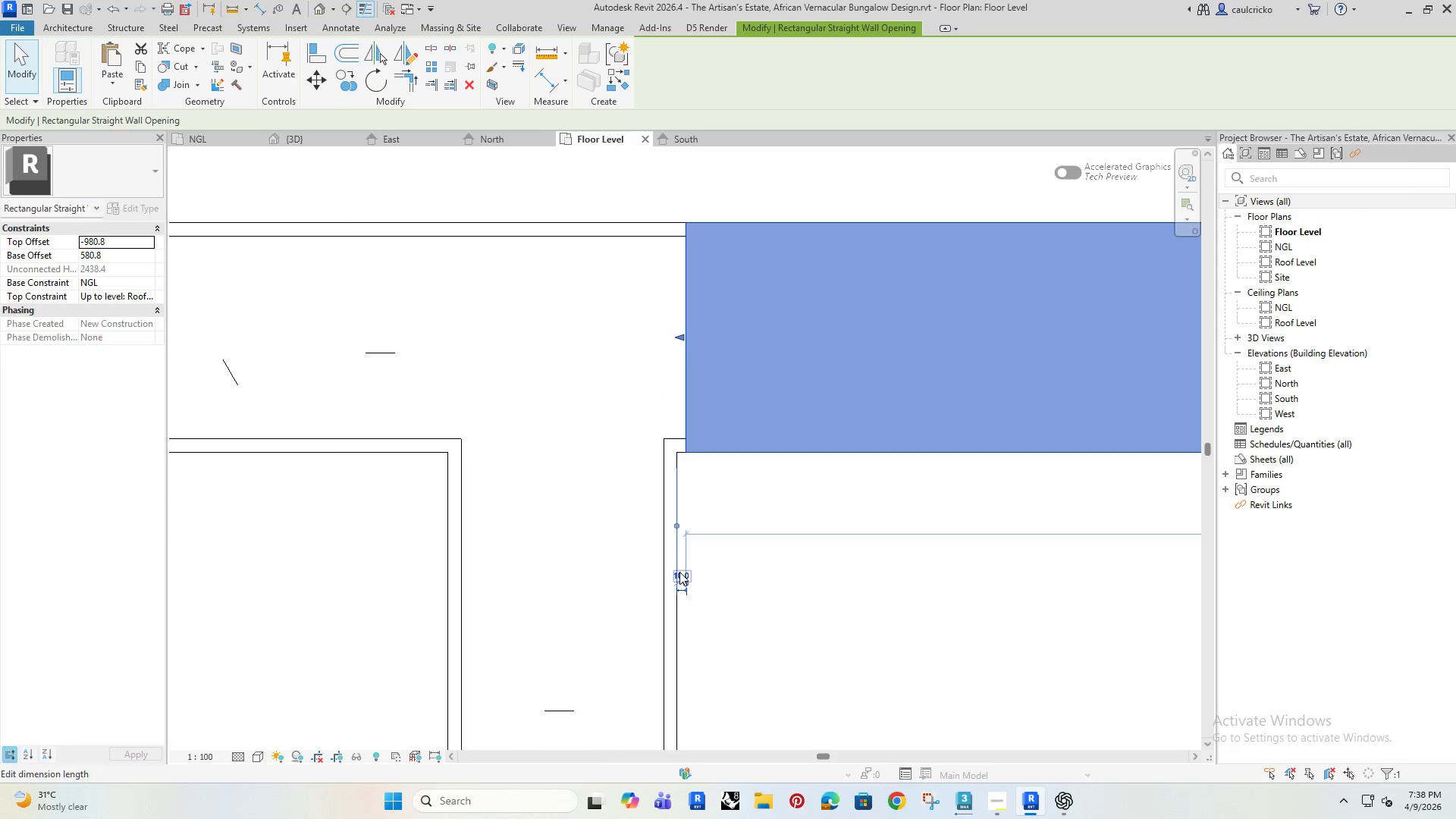 
left_click([679, 572])
 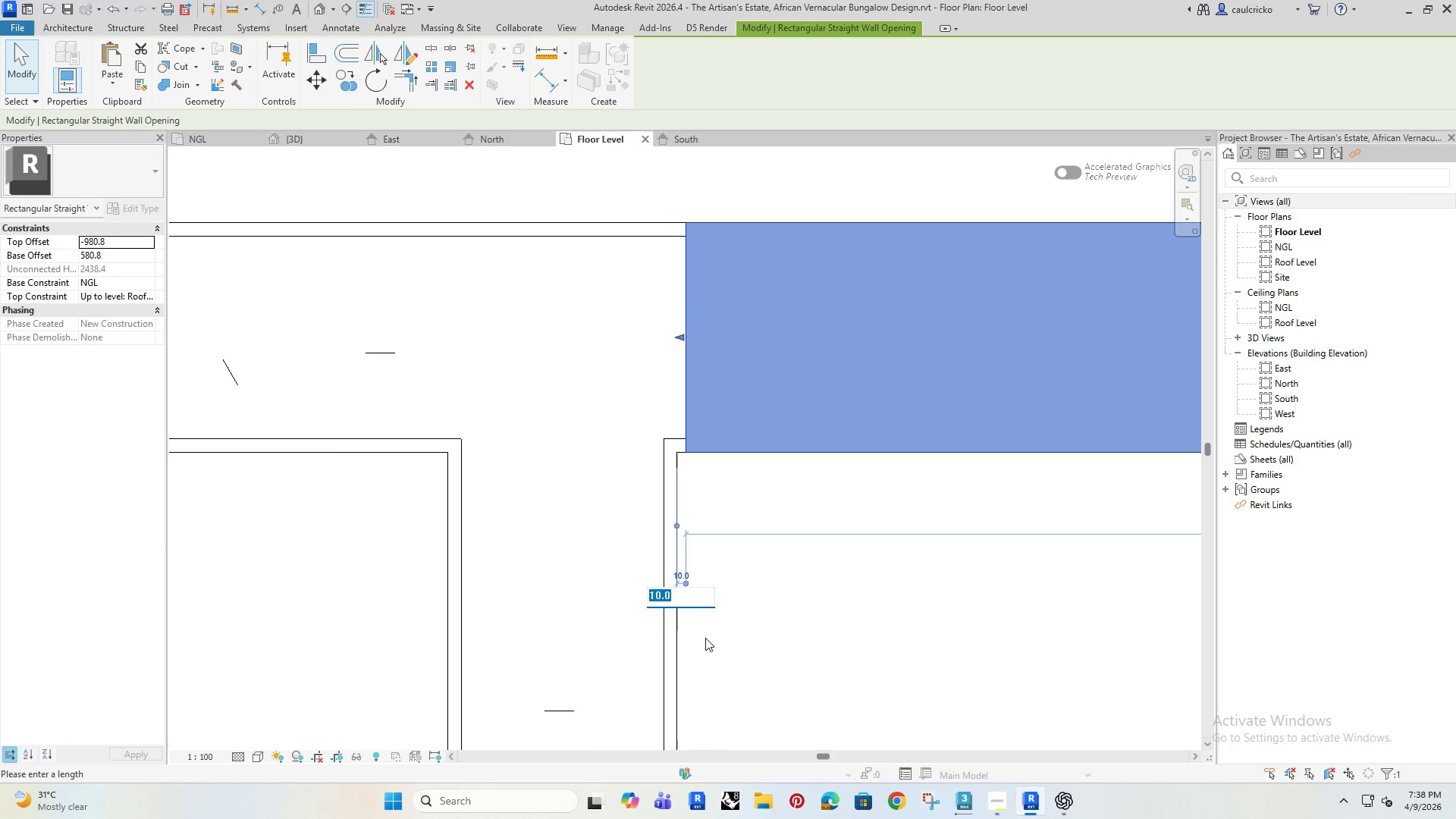 
key(0)
 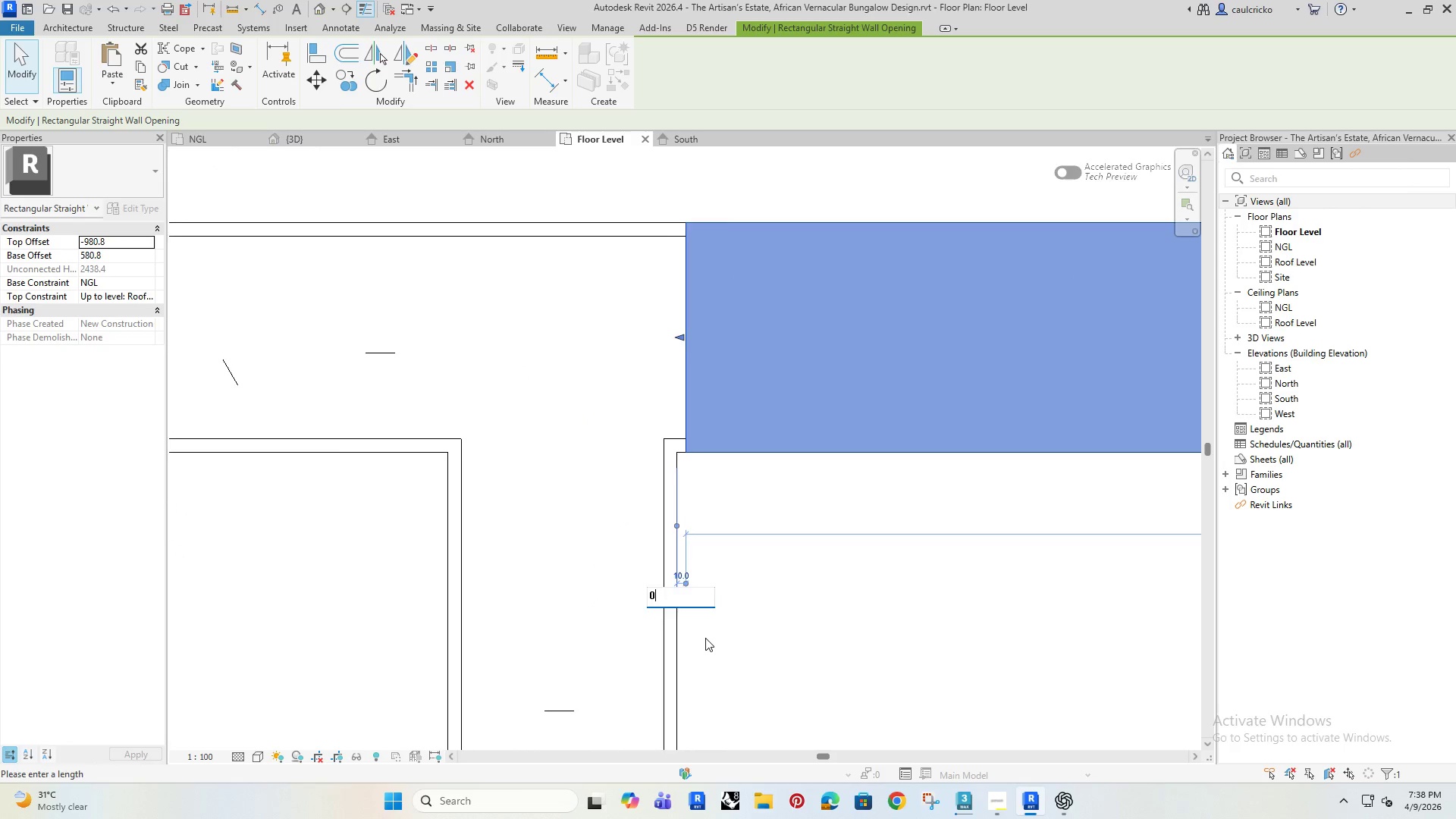 
key(Enter)
 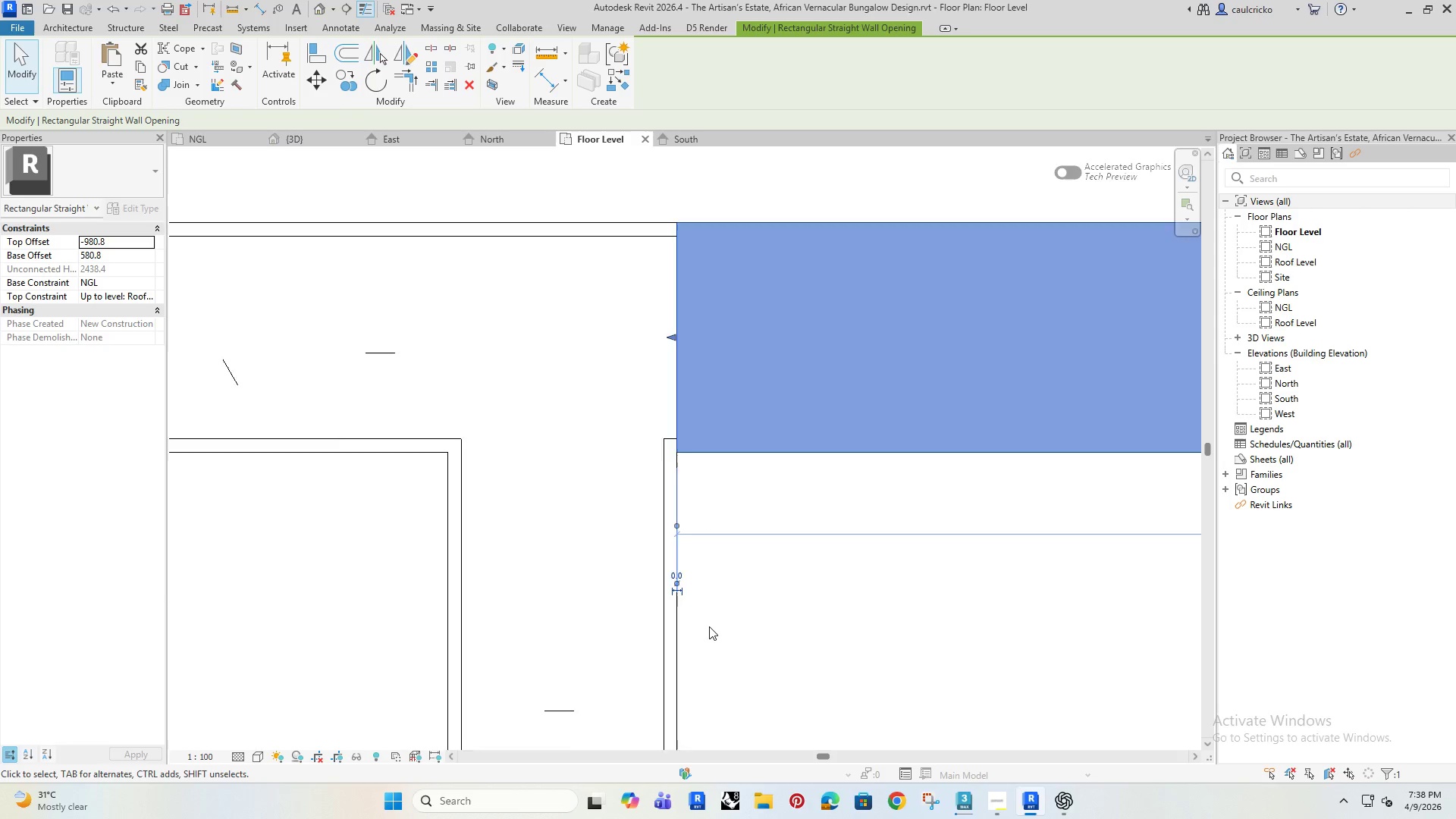 
scroll: coordinate [707, 620], scroll_direction: down, amount: 10.0
 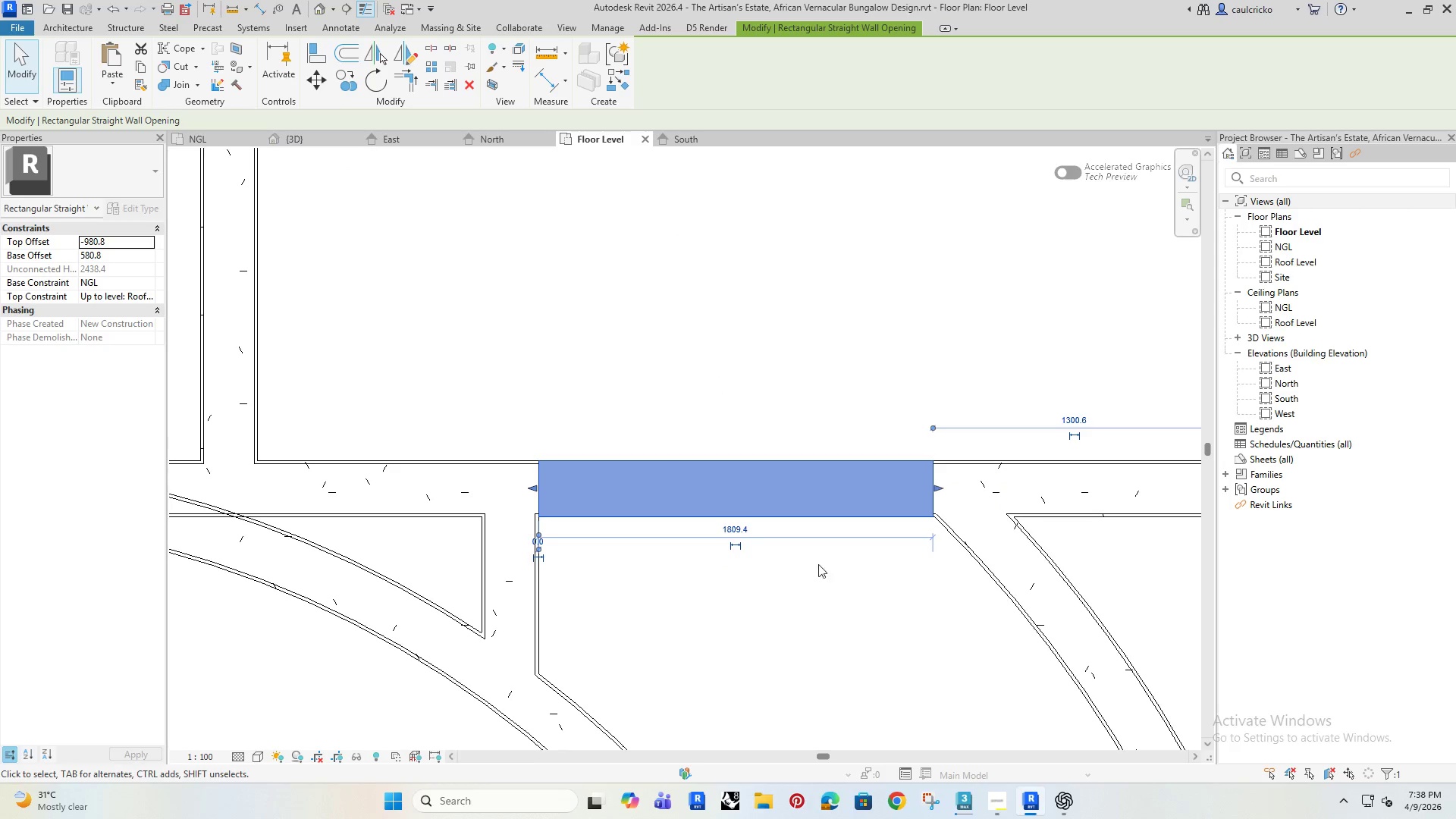 
scroll: coordinate [962, 479], scroll_direction: up, amount: 7.0
 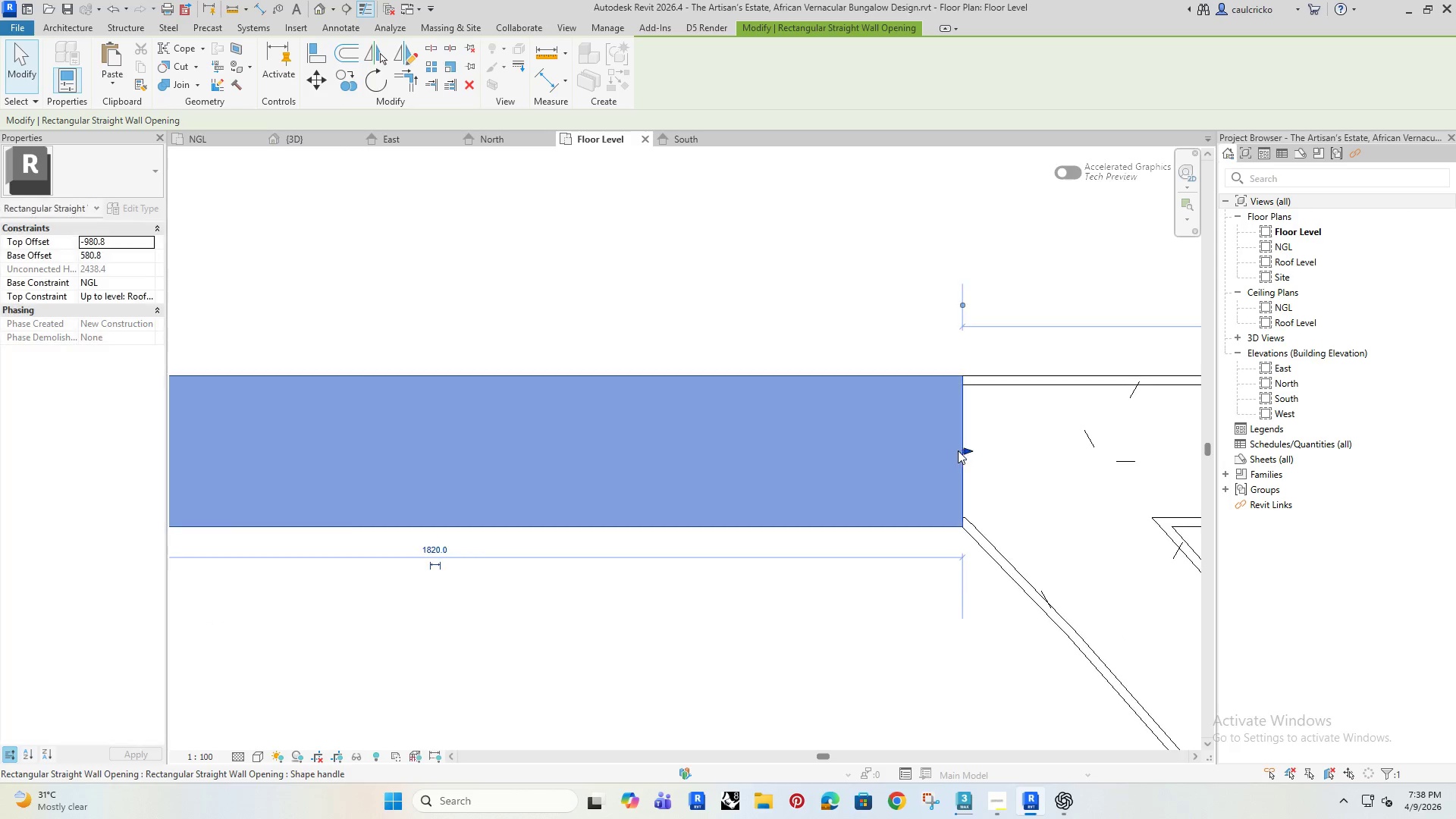 
left_click([782, 372])
 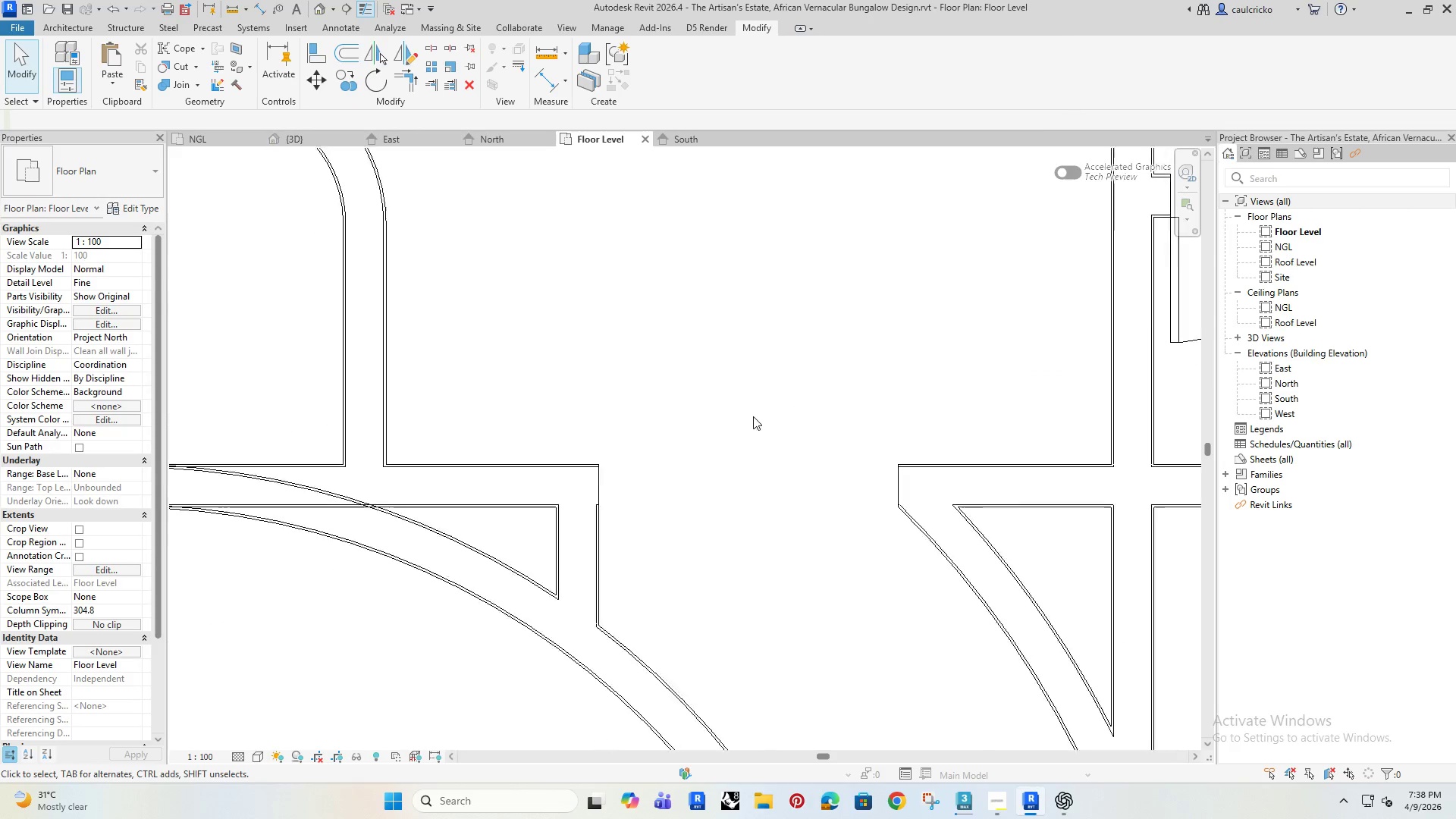 
scroll: coordinate [739, 420], scroll_direction: down, amount: 19.0
 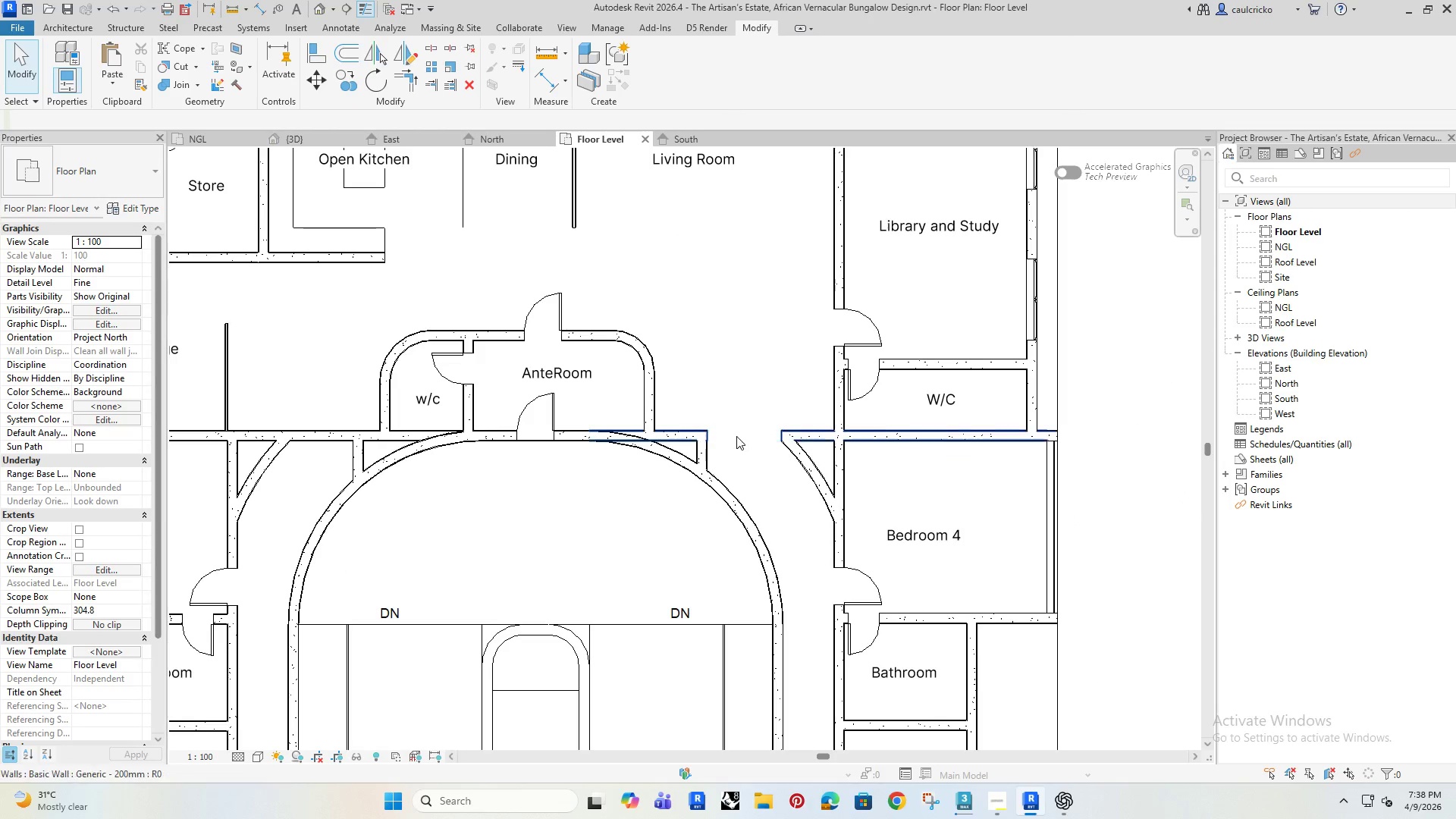 
left_click([732, 434])
 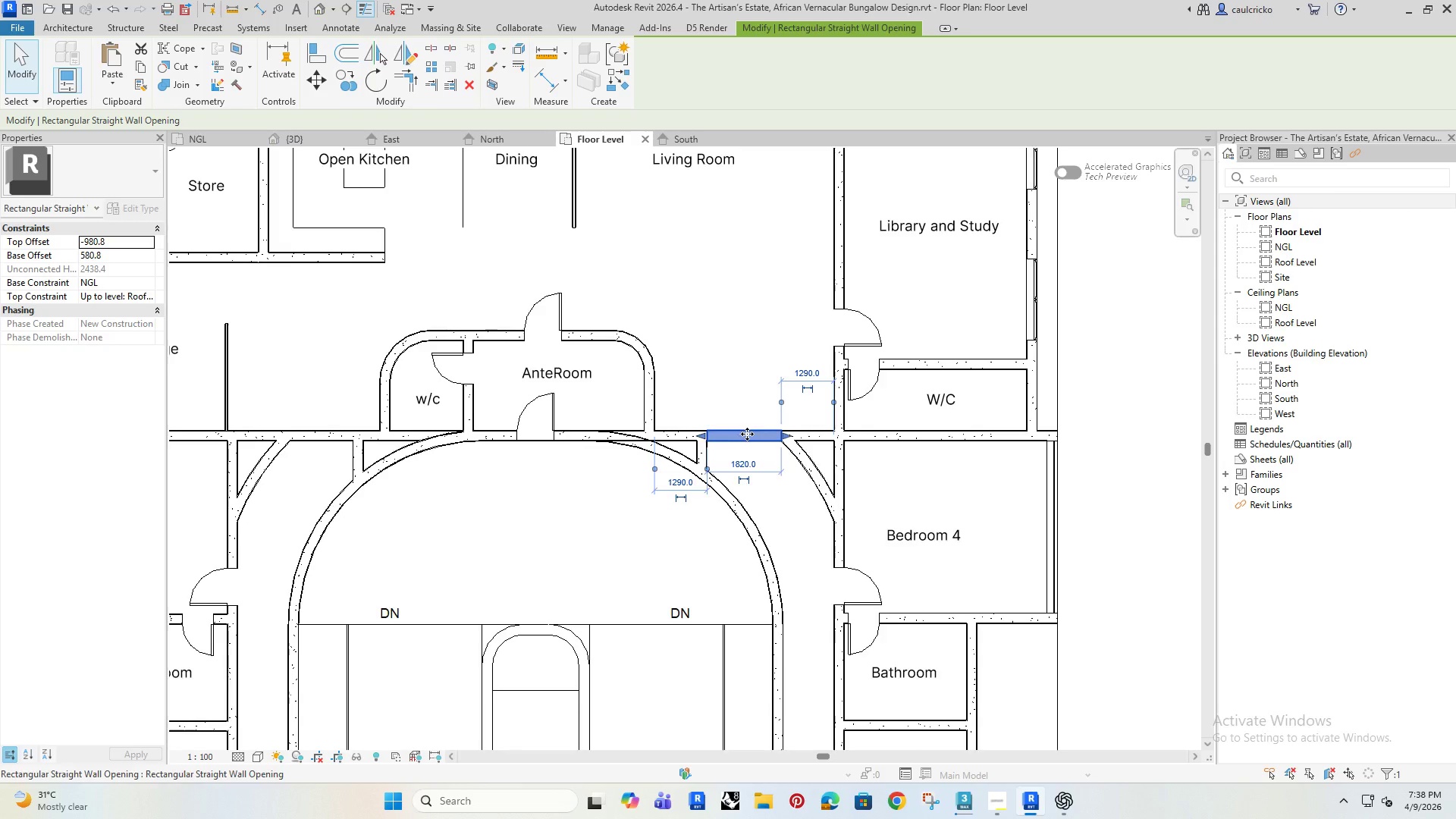 
scroll: coordinate [747, 434], scroll_direction: up, amount: 4.0
 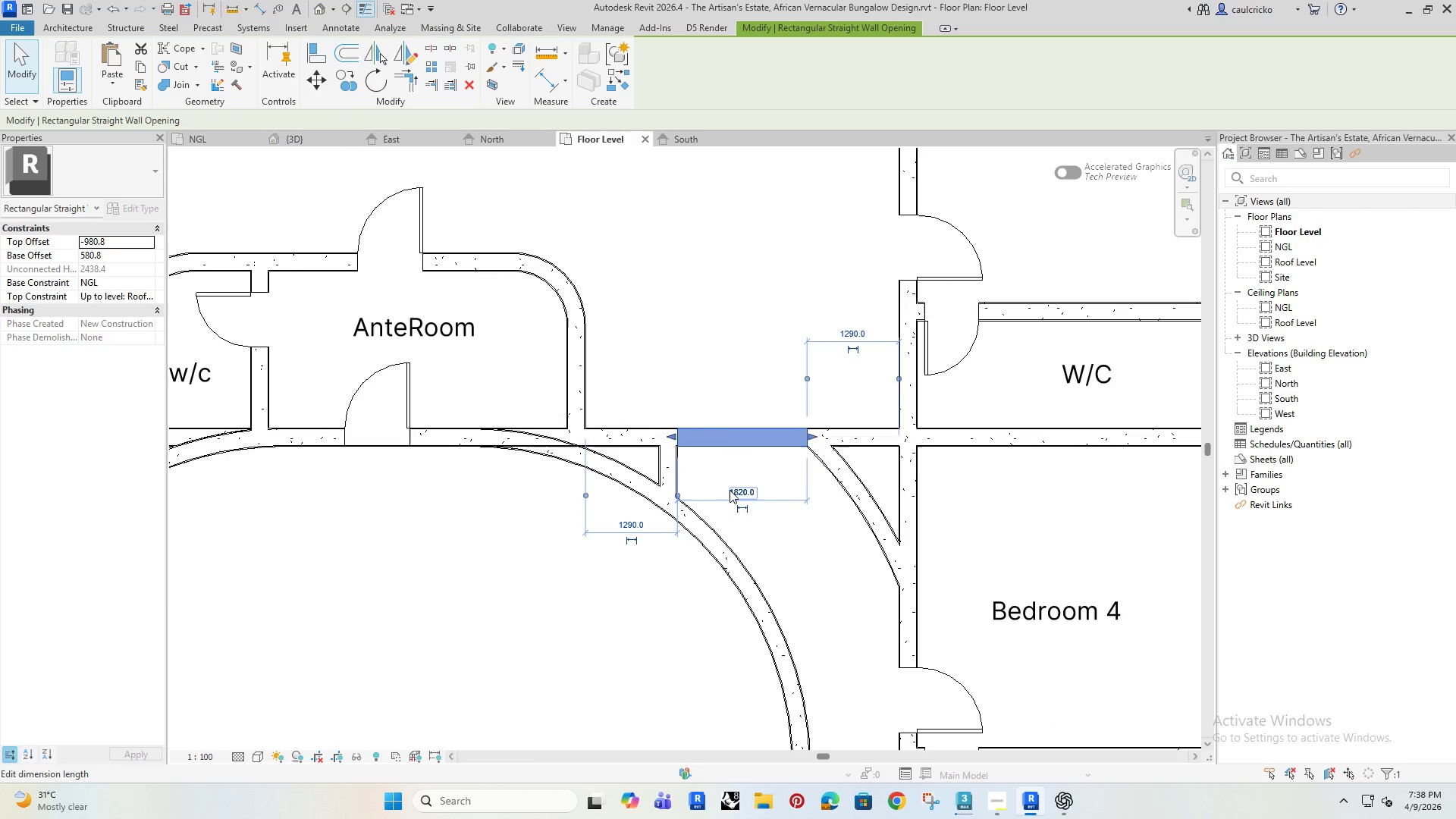 
left_click([730, 490])
 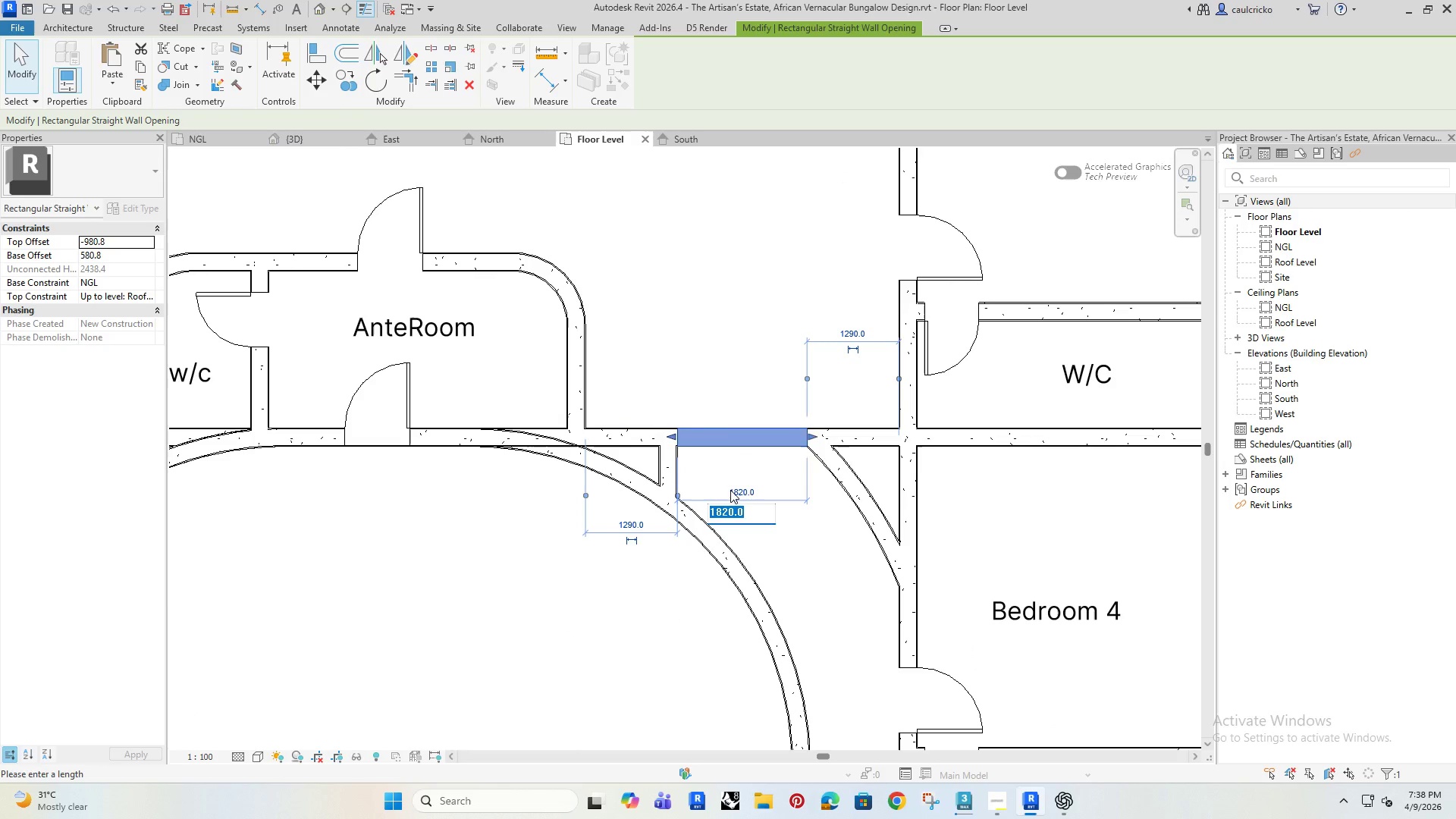 
type(1800)
 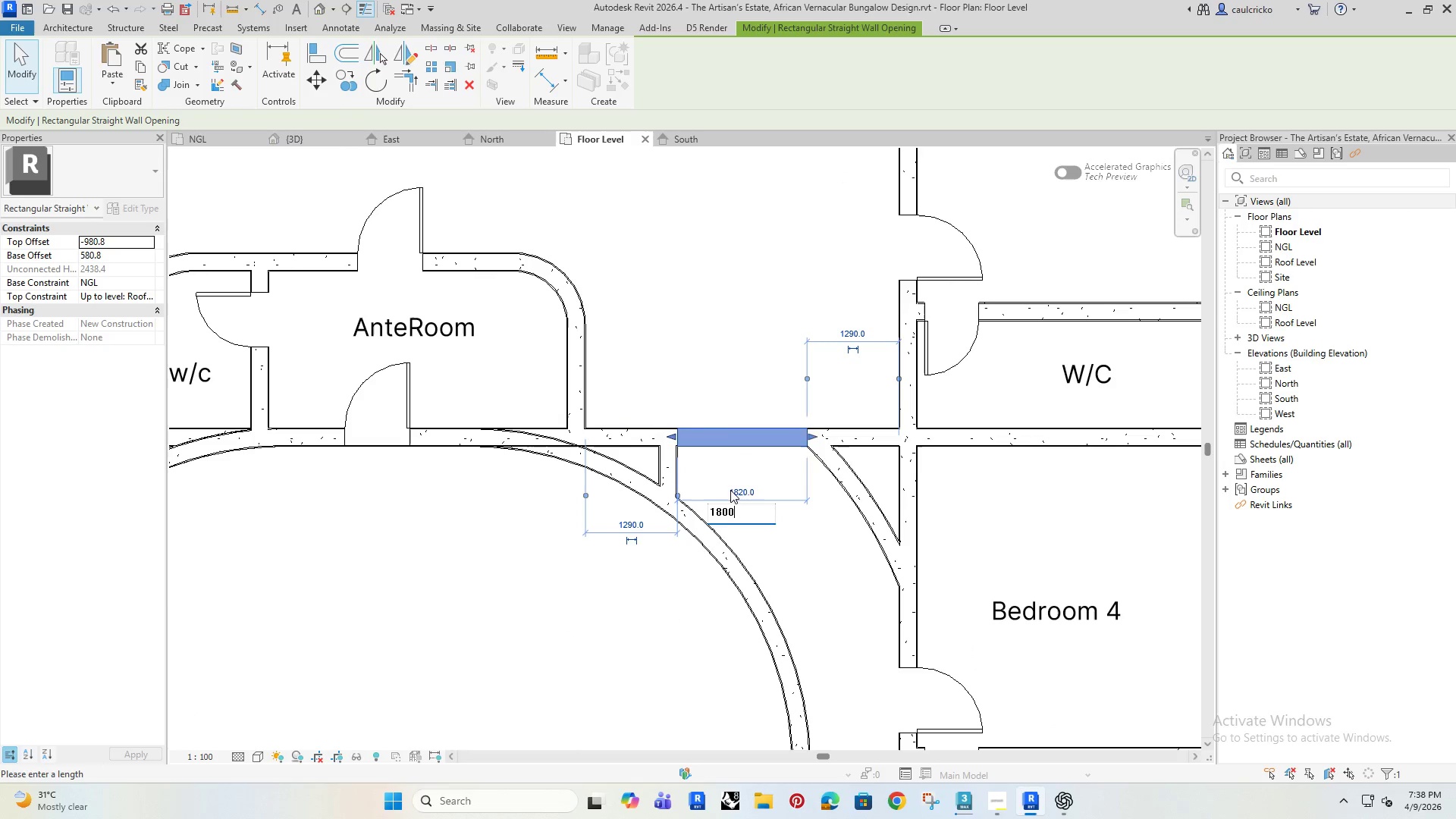 
key(Enter)
 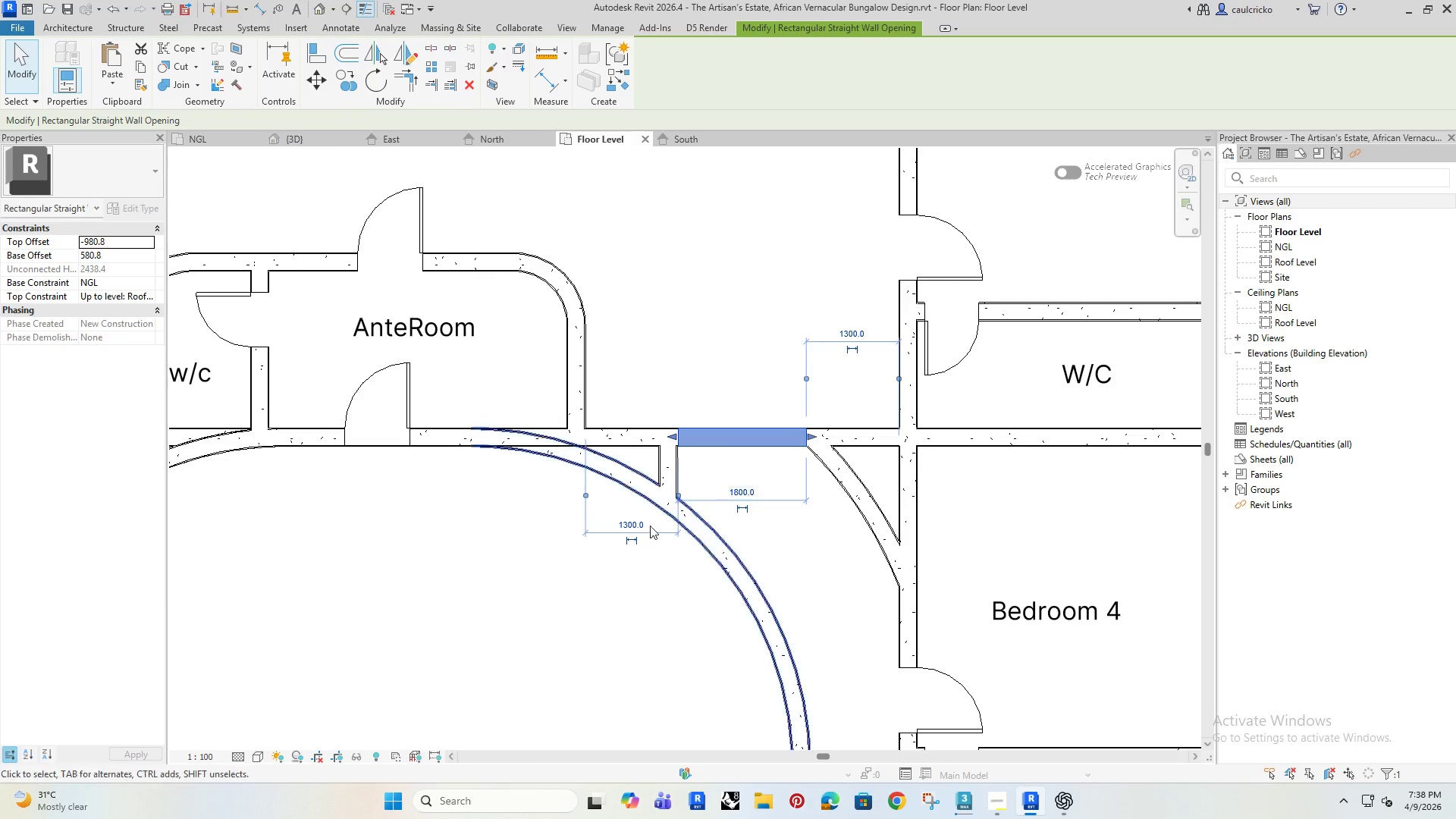 
scroll: coordinate [623, 528], scroll_direction: down, amount: 3.0
 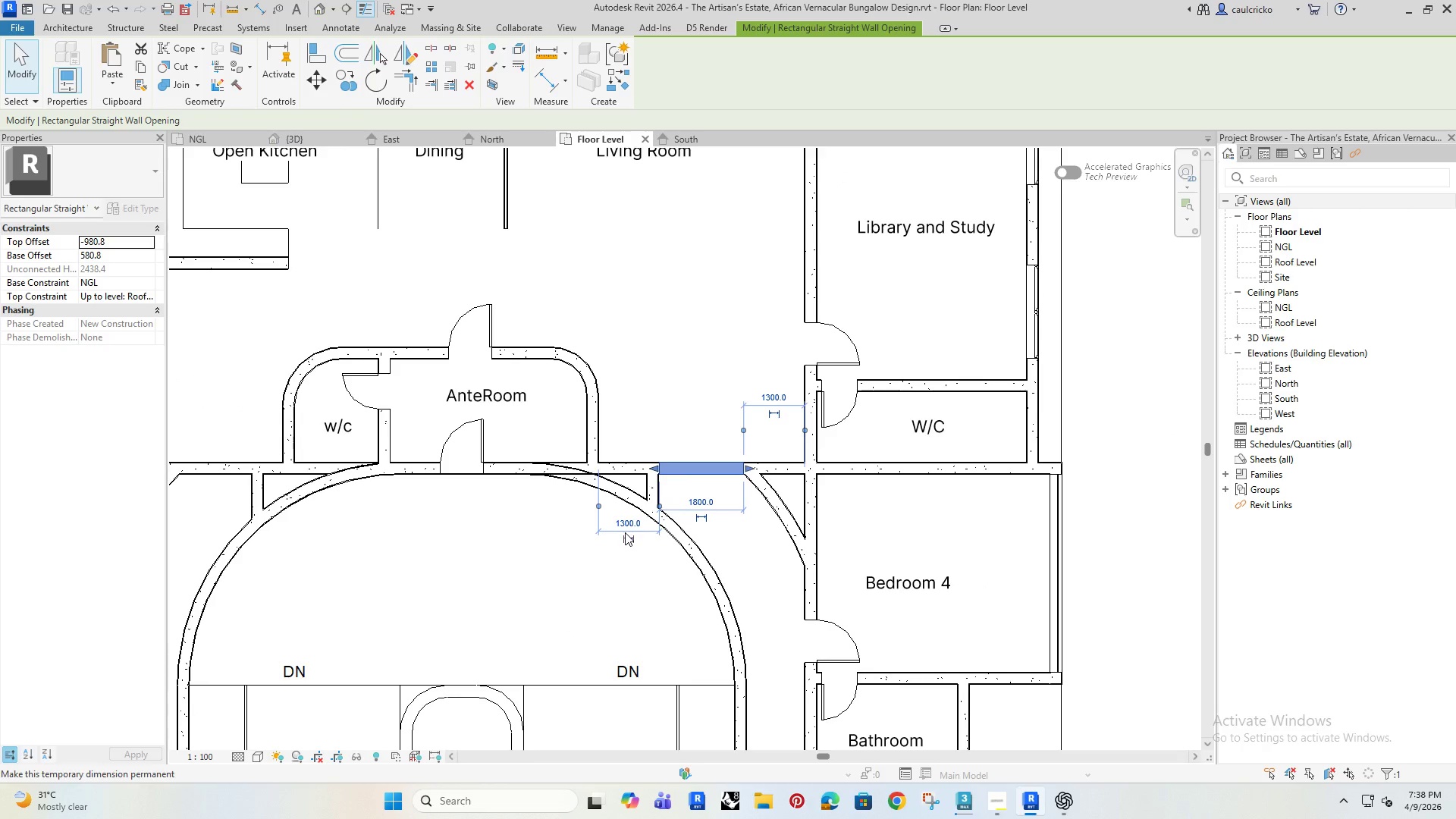 
type(CO)
 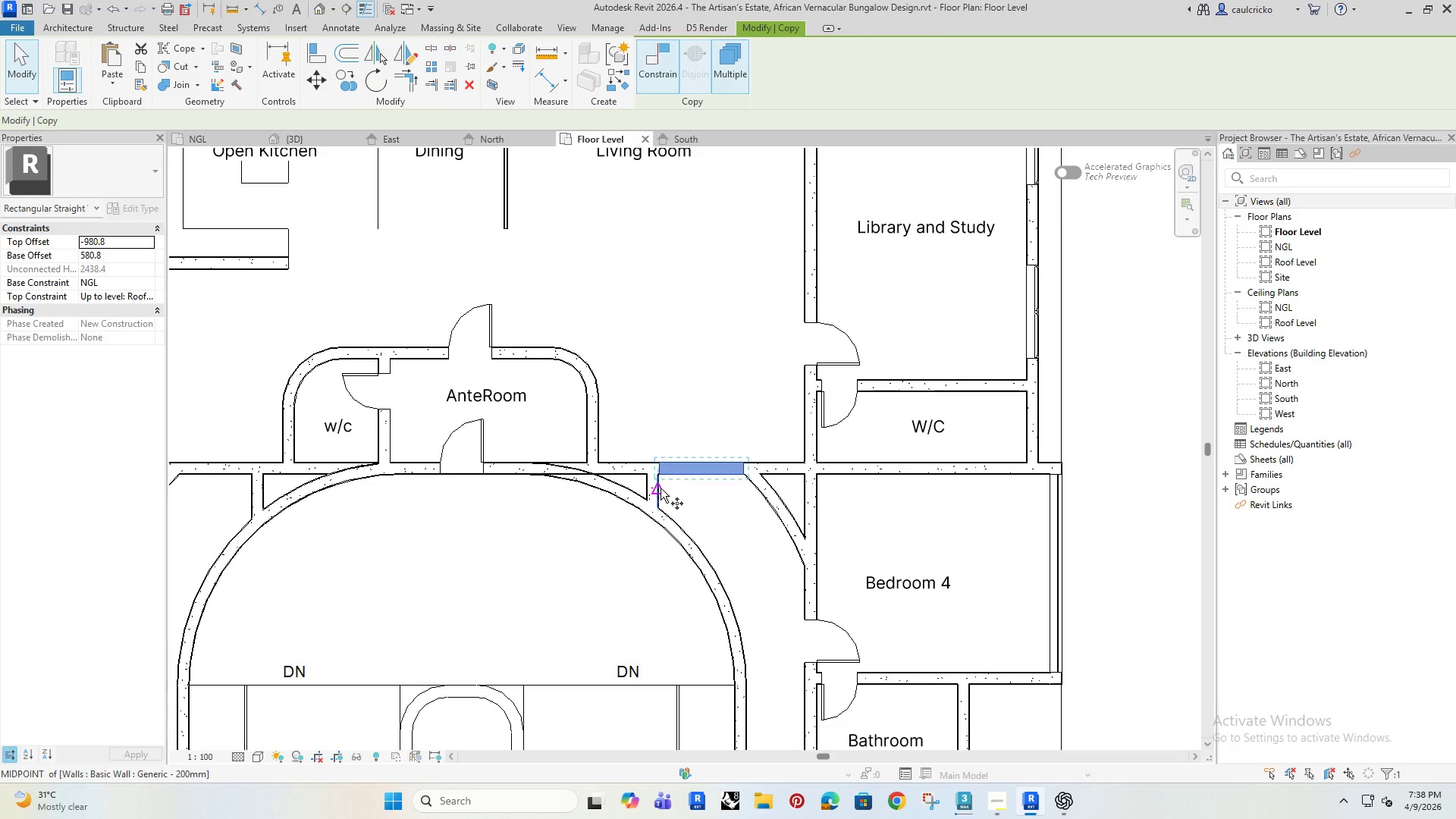 
scroll: coordinate [657, 468], scroll_direction: up, amount: 9.0
 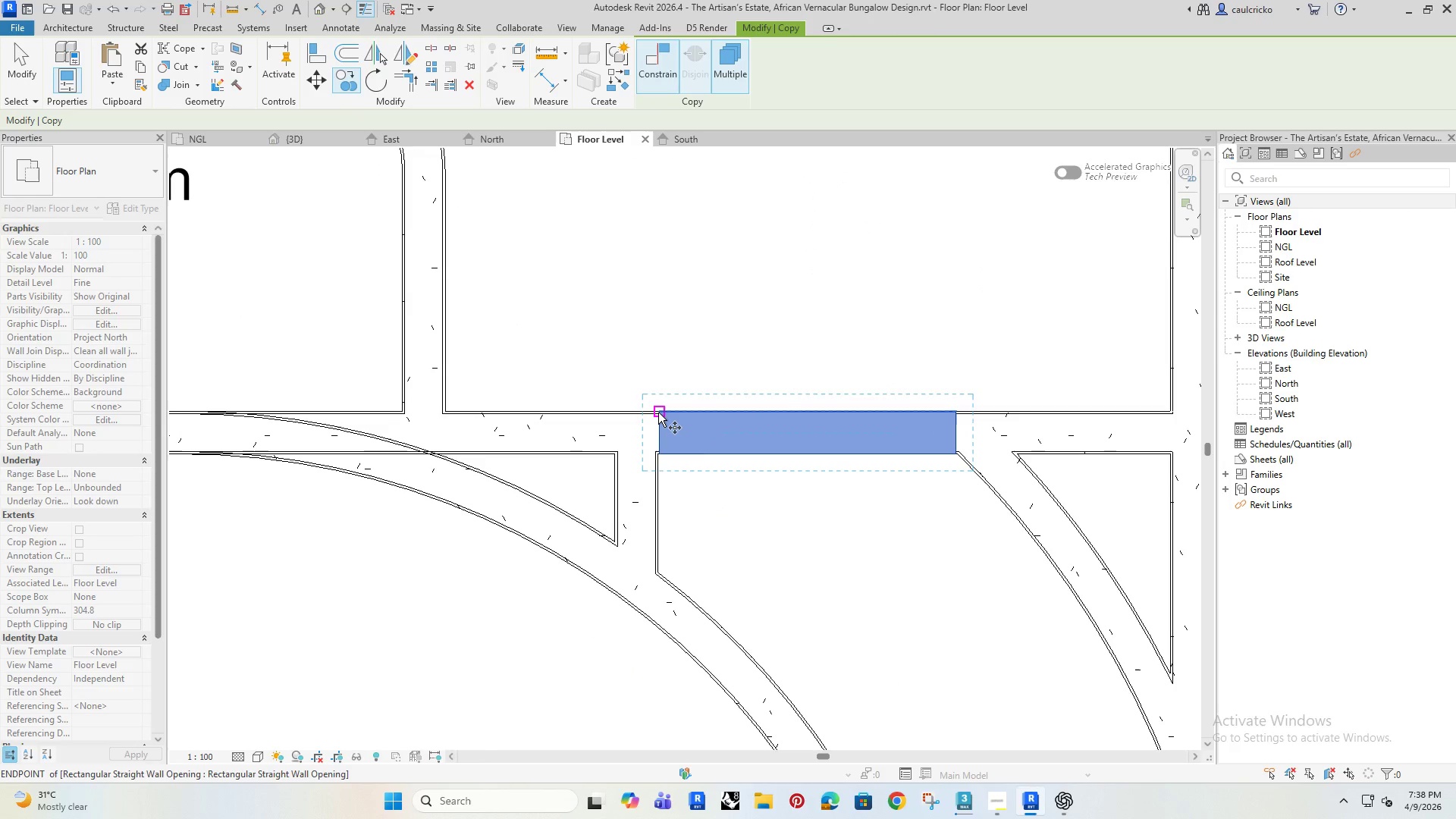 
left_click([658, 413])
 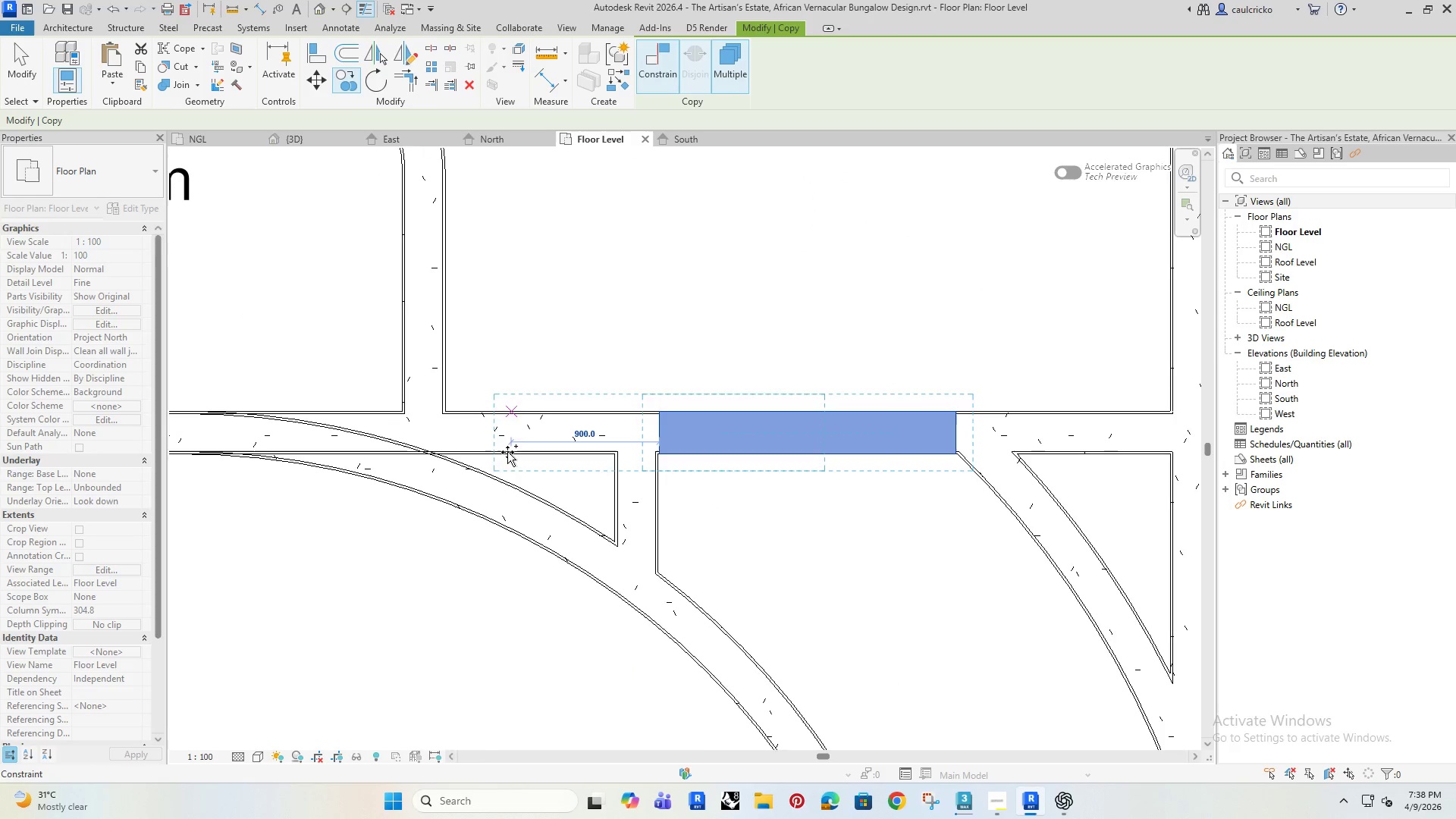 
scroll: coordinate [498, 457], scroll_direction: down, amount: 5.0
 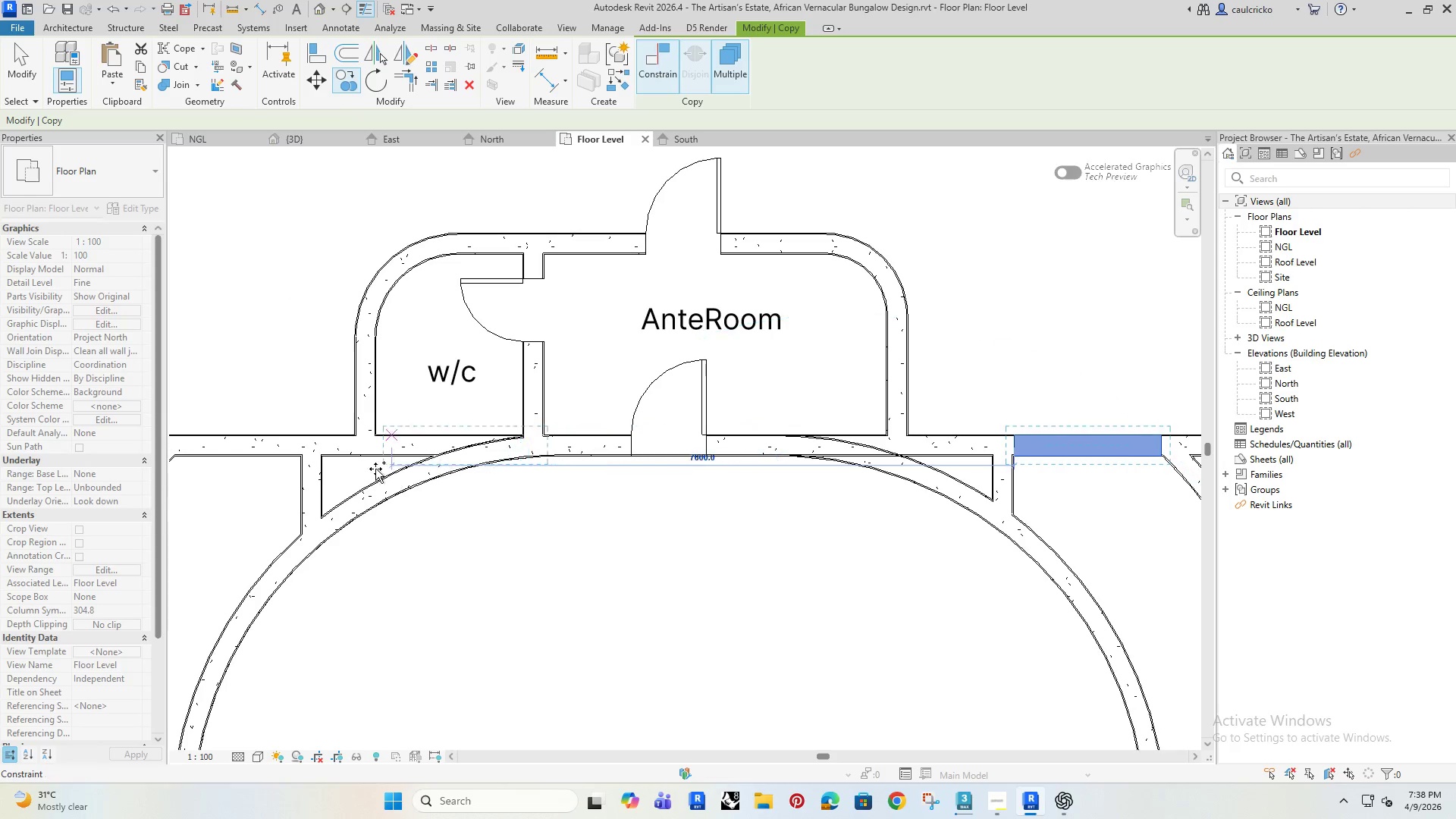 
scroll: coordinate [511, 453], scroll_direction: up, amount: 3.0
 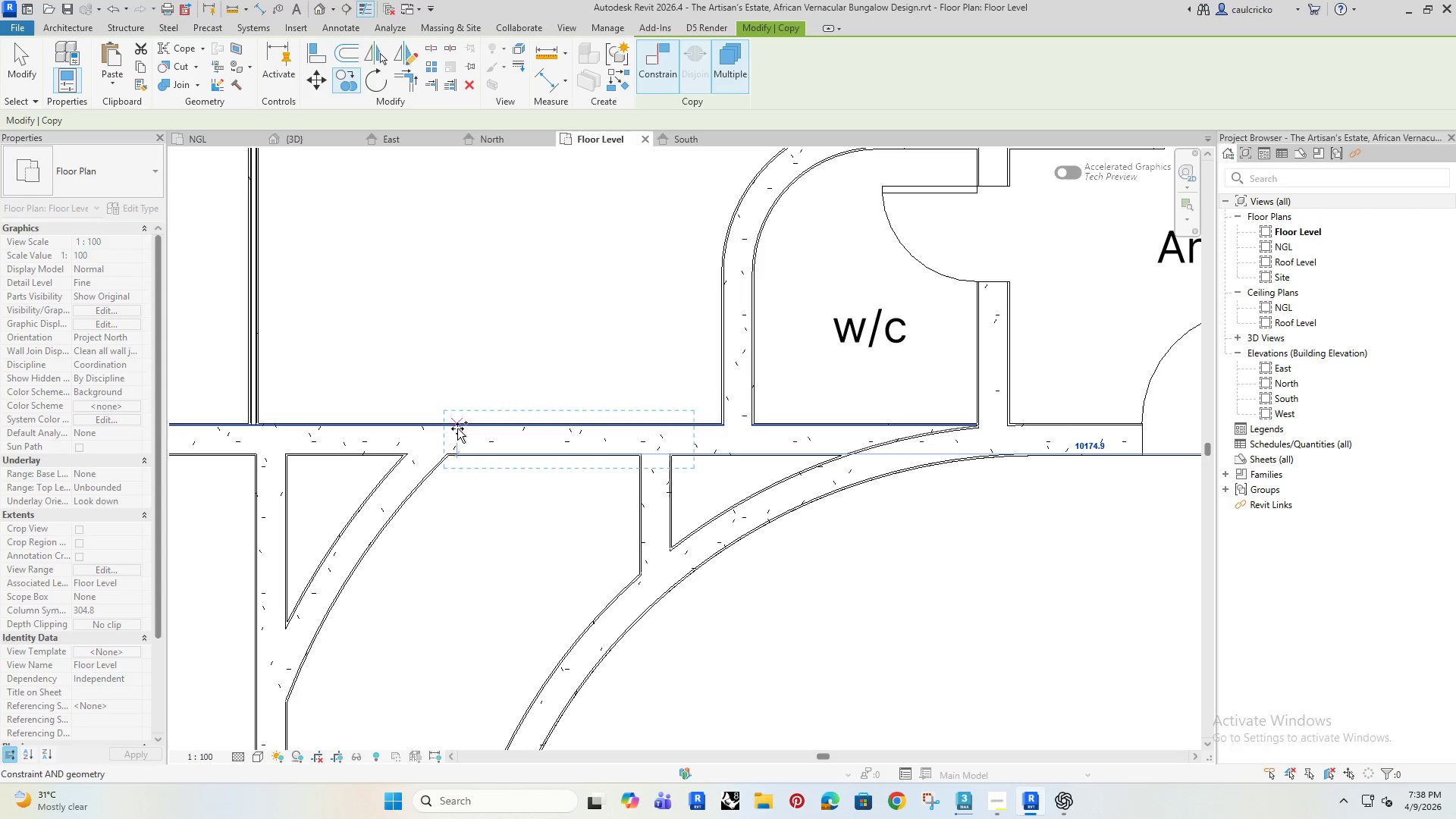 
left_click([457, 428])
 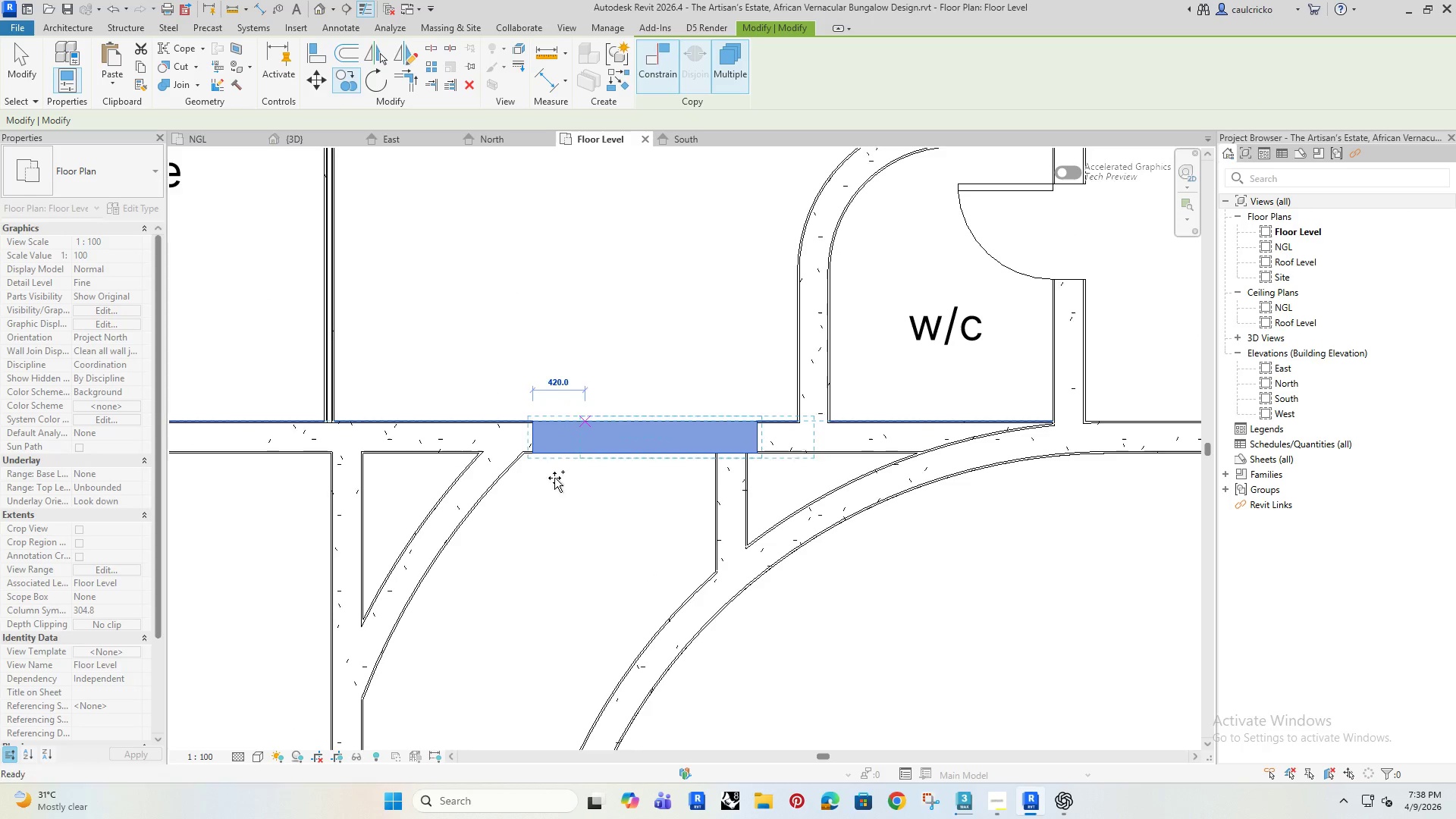 
key(Escape)
 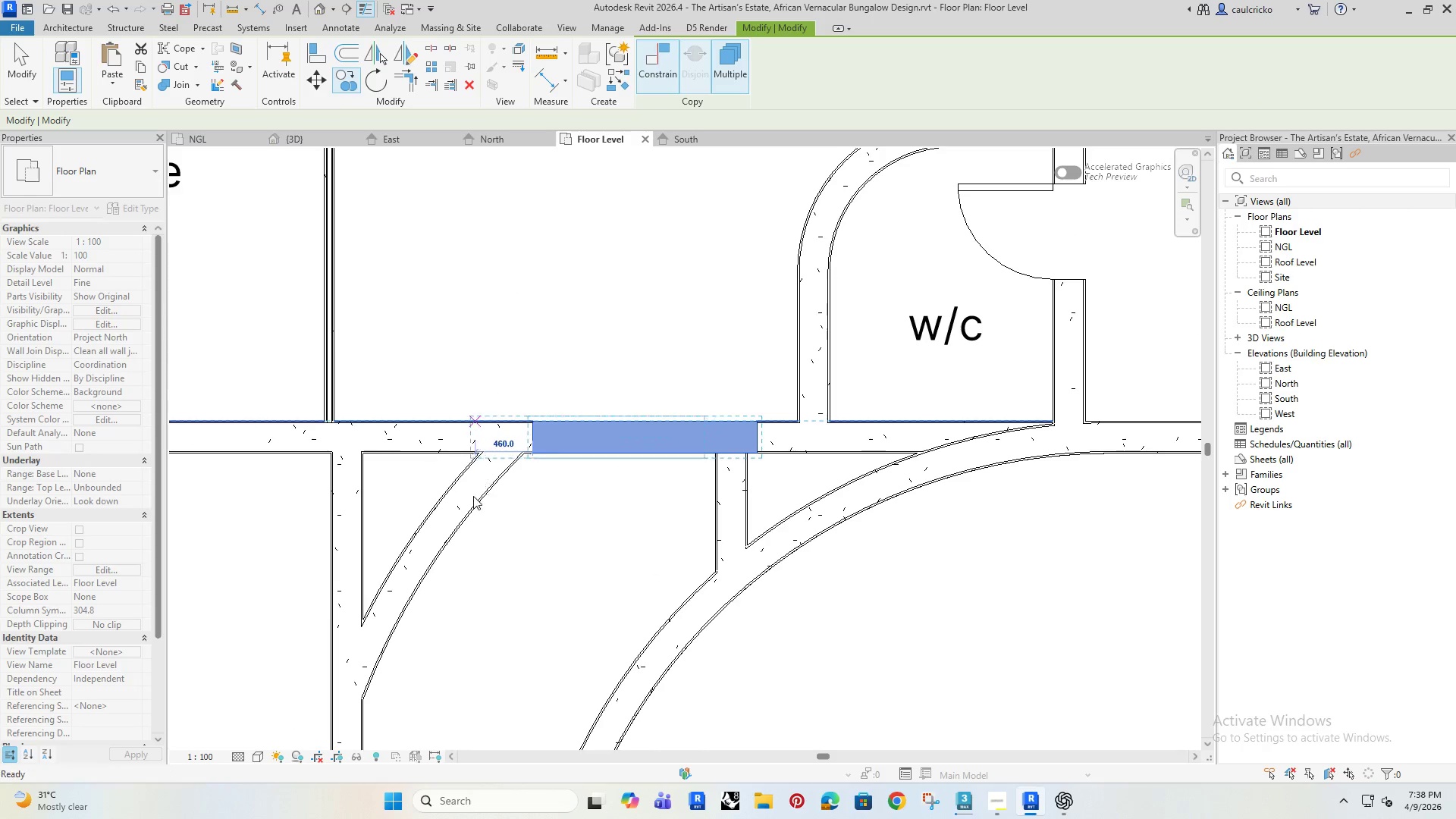 
key(Escape)
 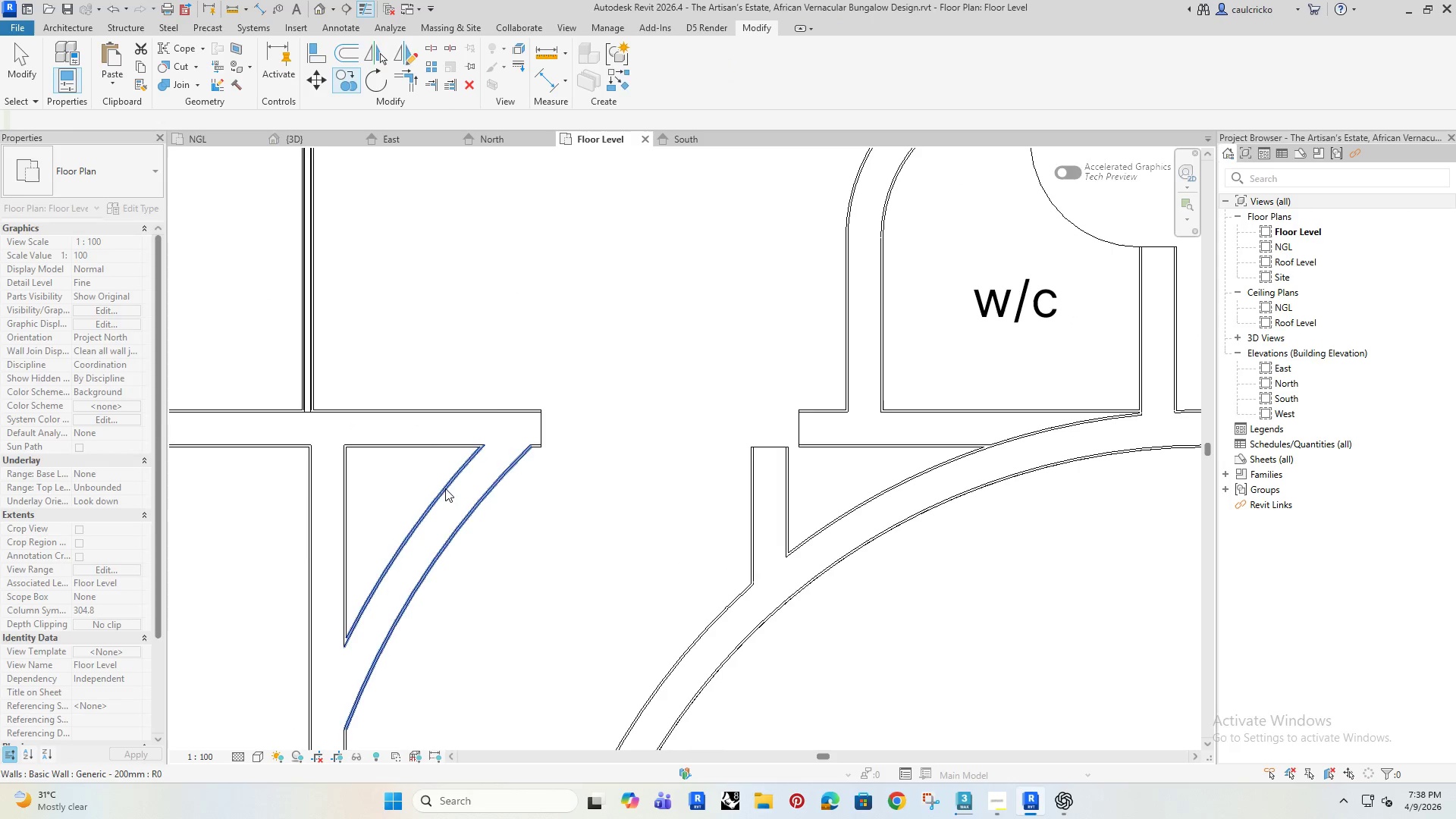 
left_click([445, 488])
 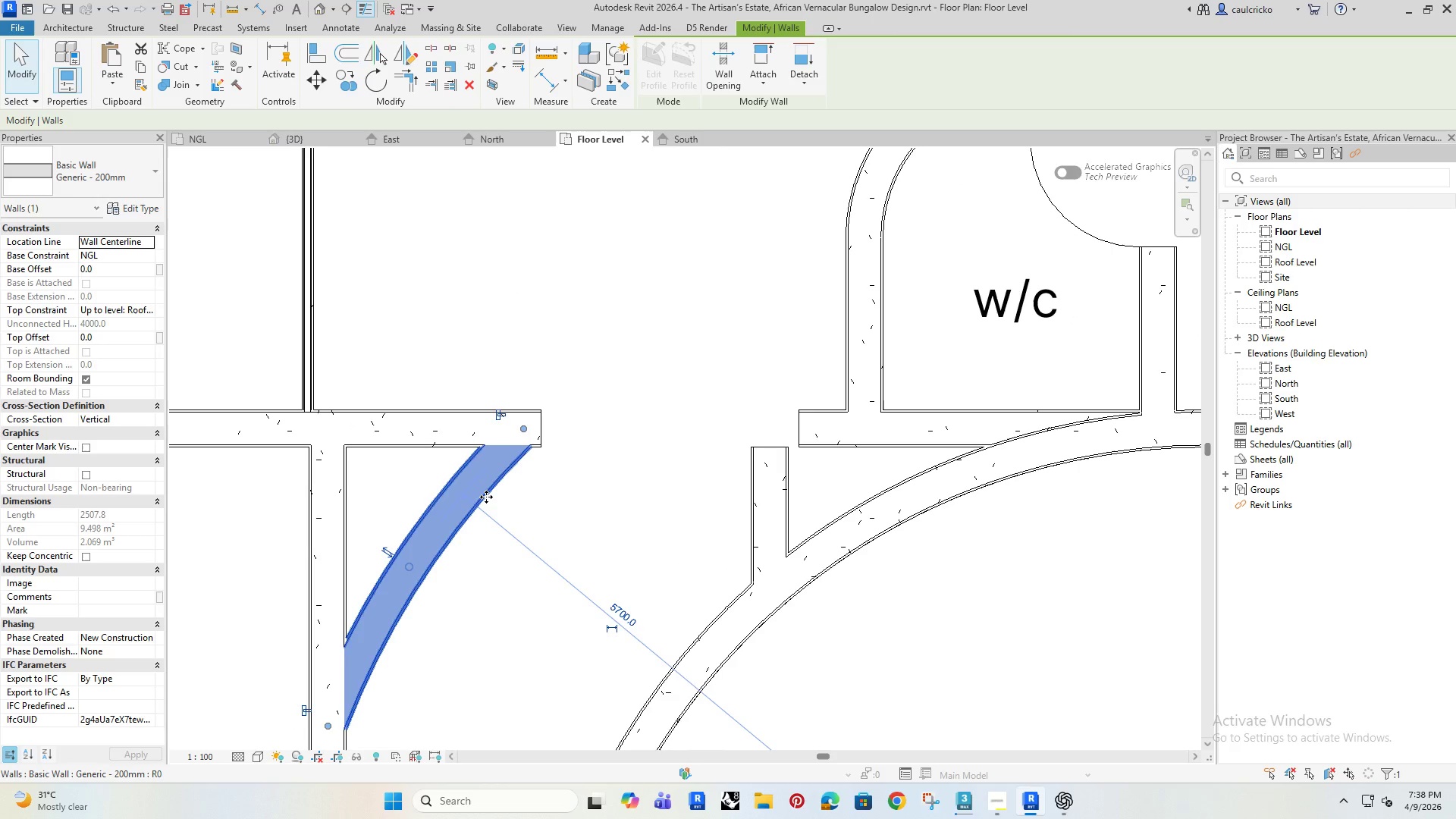 
scroll: coordinate [475, 494], scroll_direction: up, amount: 1.0
 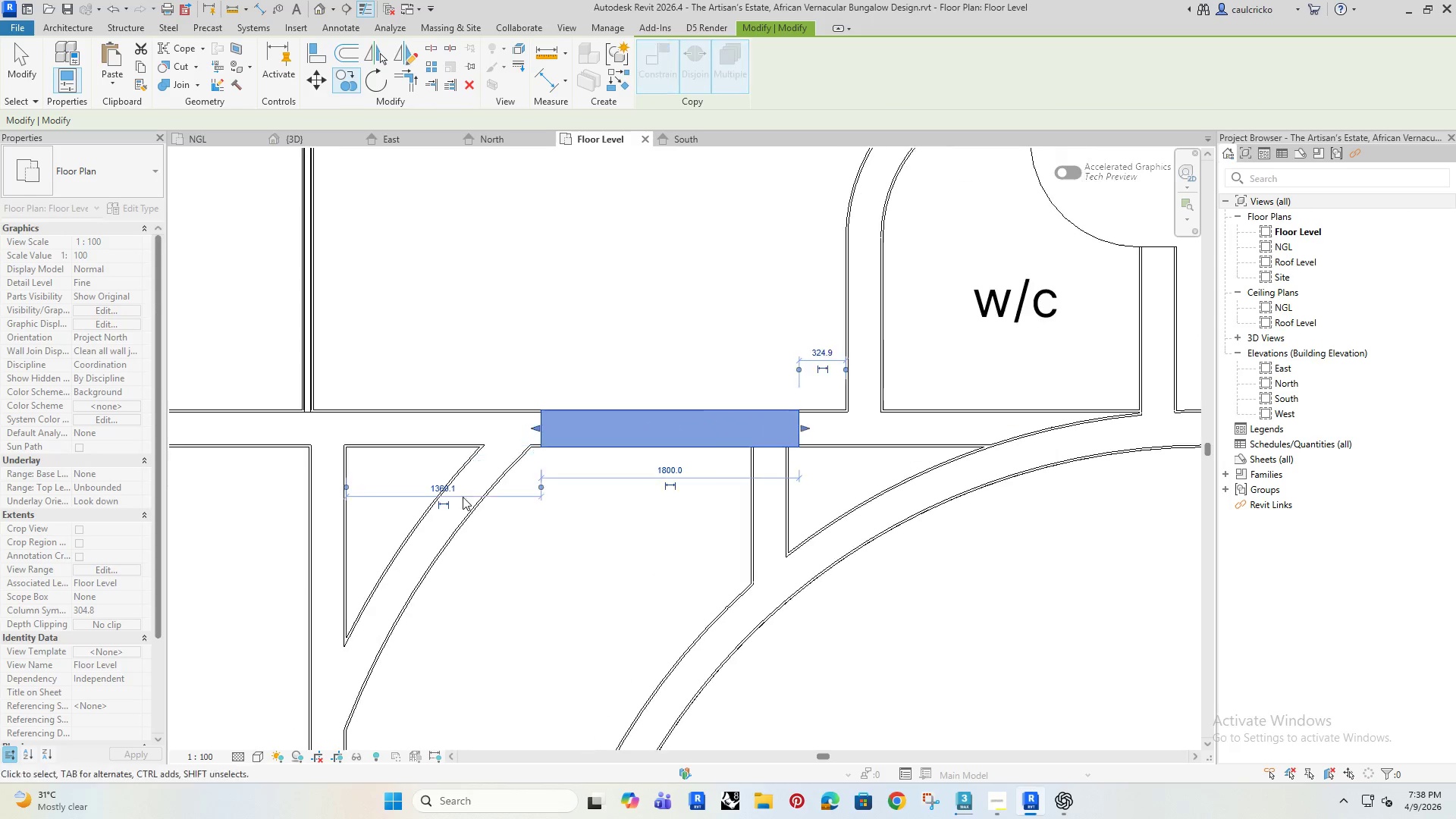 
scroll: coordinate [517, 516], scroll_direction: down, amount: 11.0
 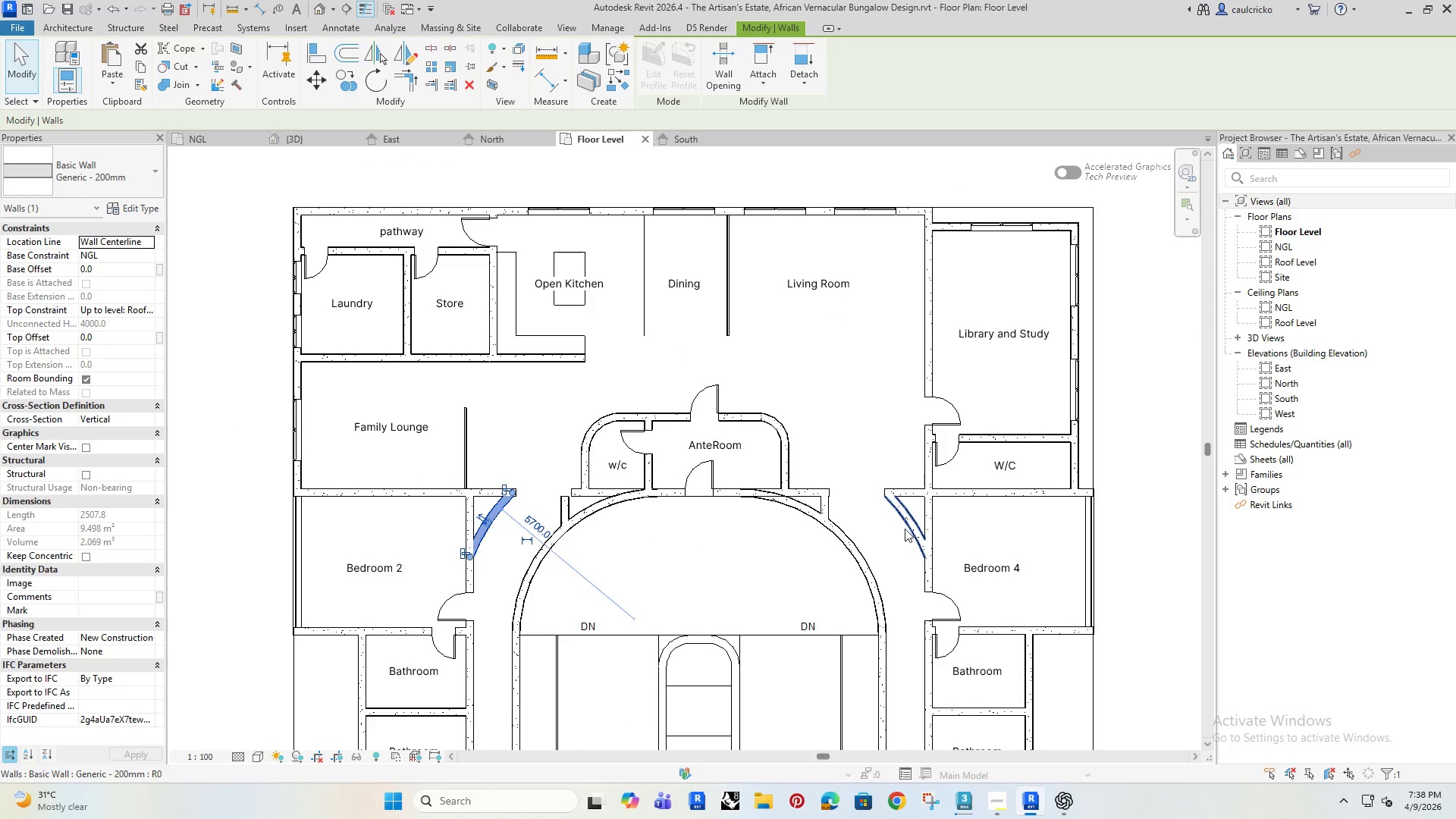 
left_click([902, 521])
 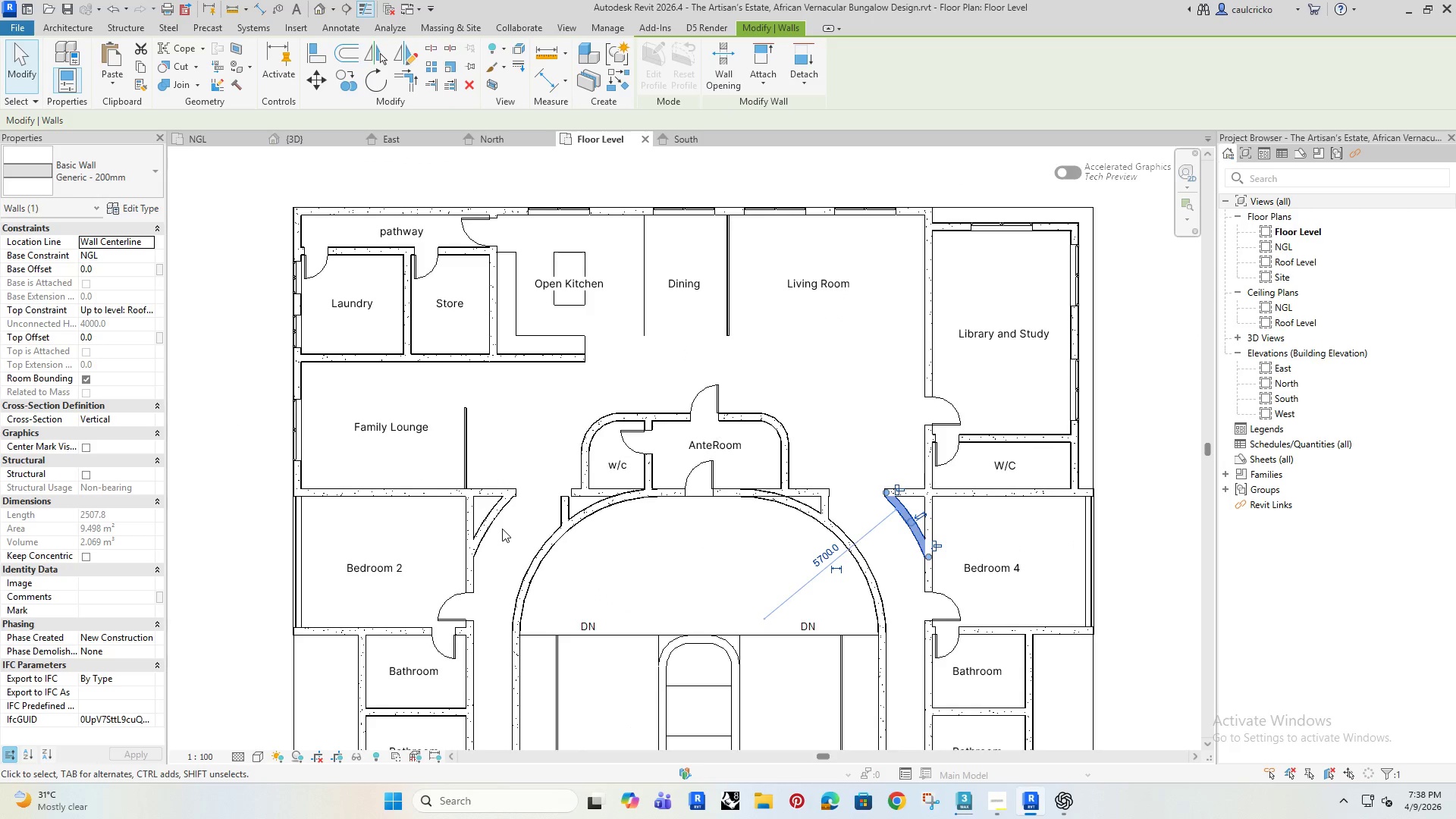 
left_click([488, 519])
 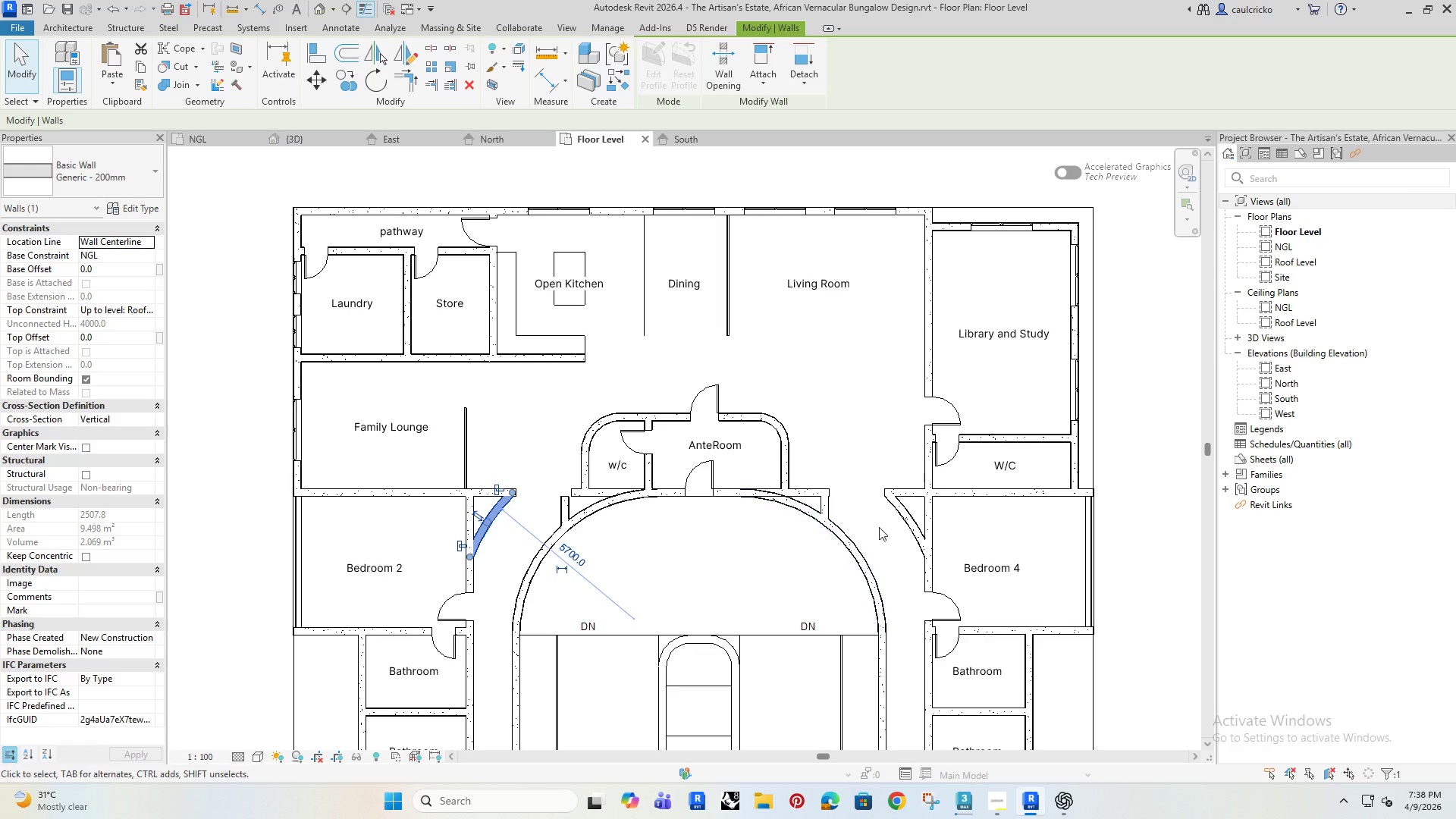 
left_click([906, 515])
 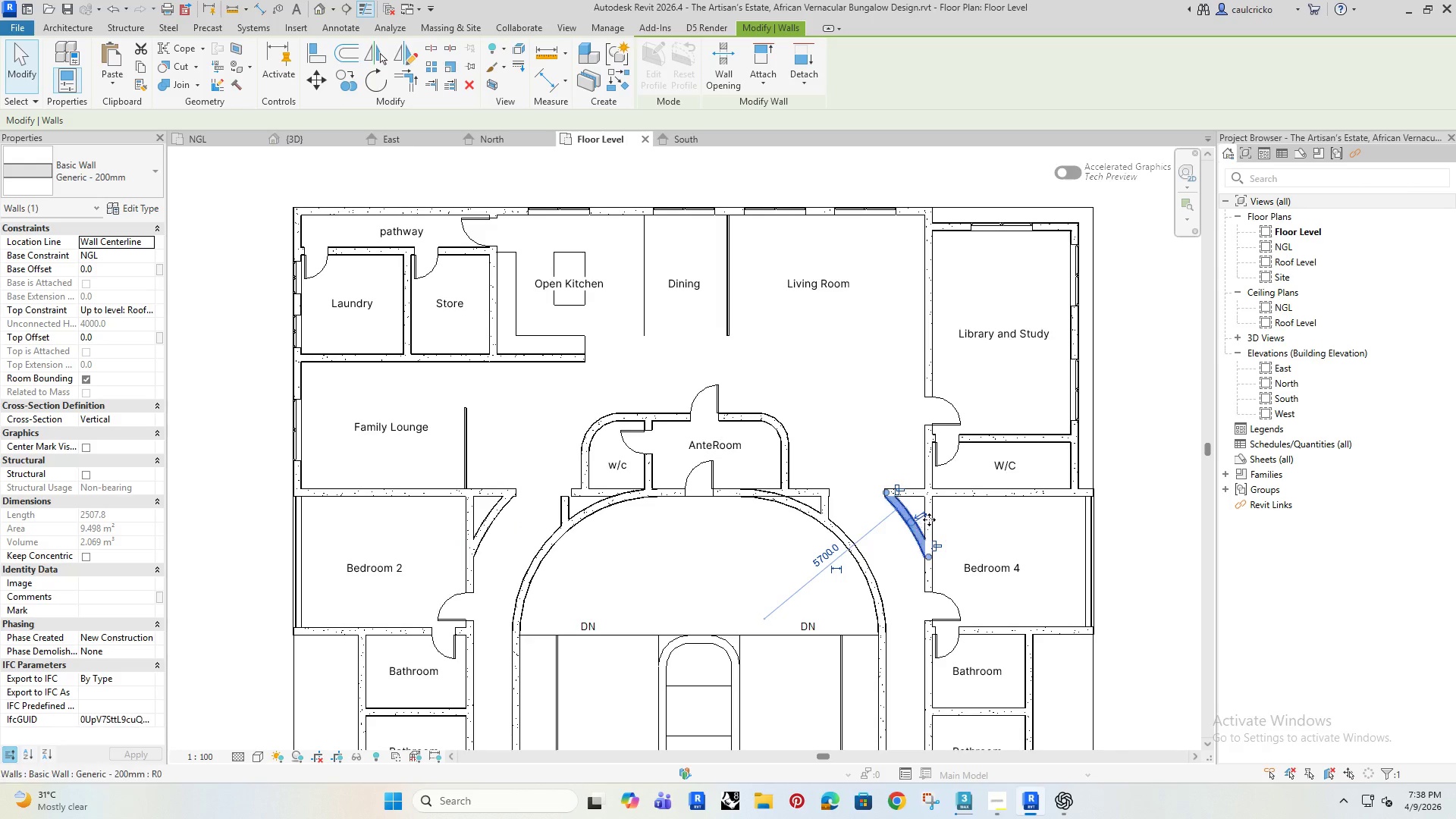 
scroll: coordinate [792, 505], scroll_direction: up, amount: 14.0
 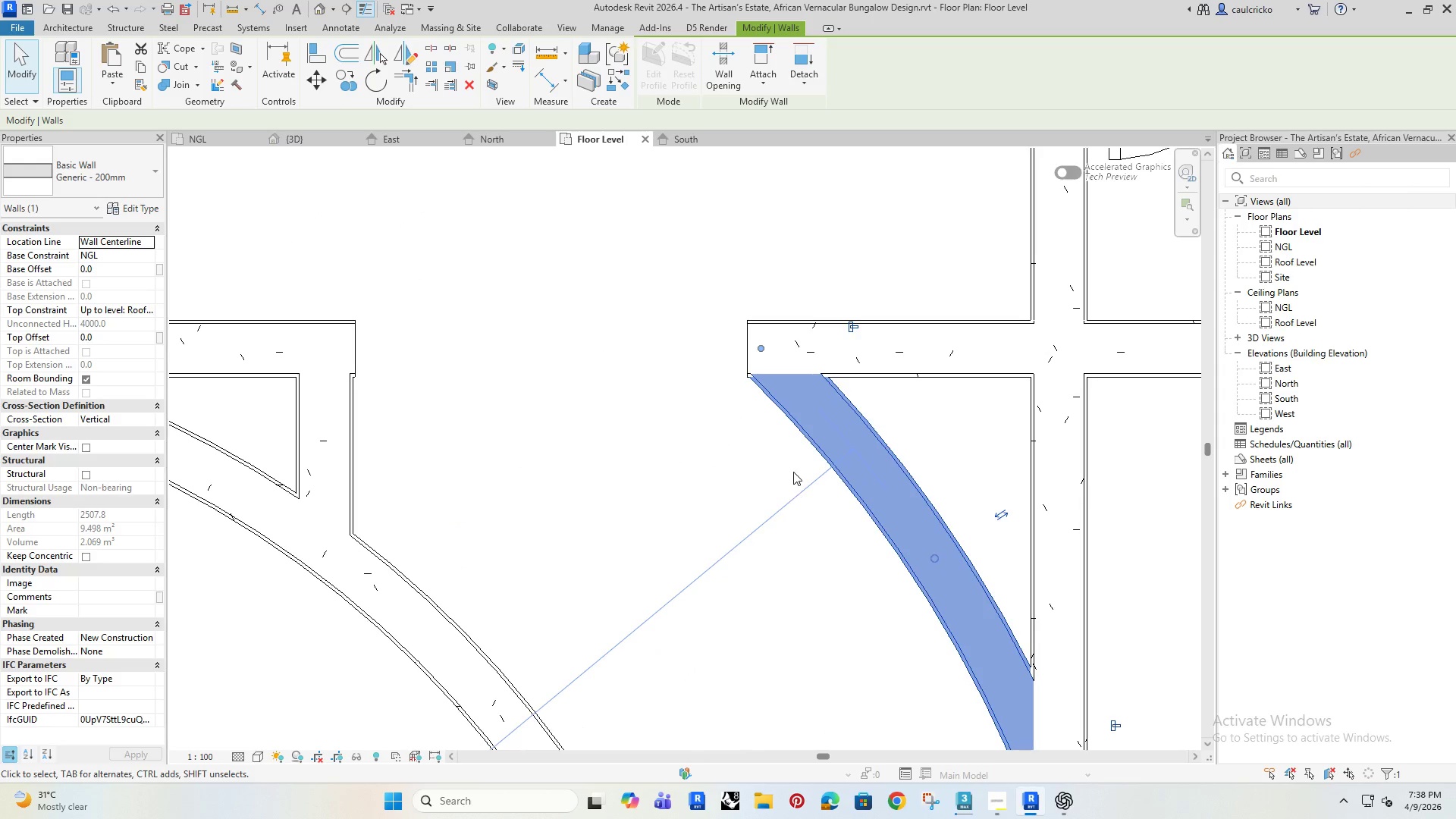 
scroll: coordinate [754, 497], scroll_direction: down, amount: 12.0
 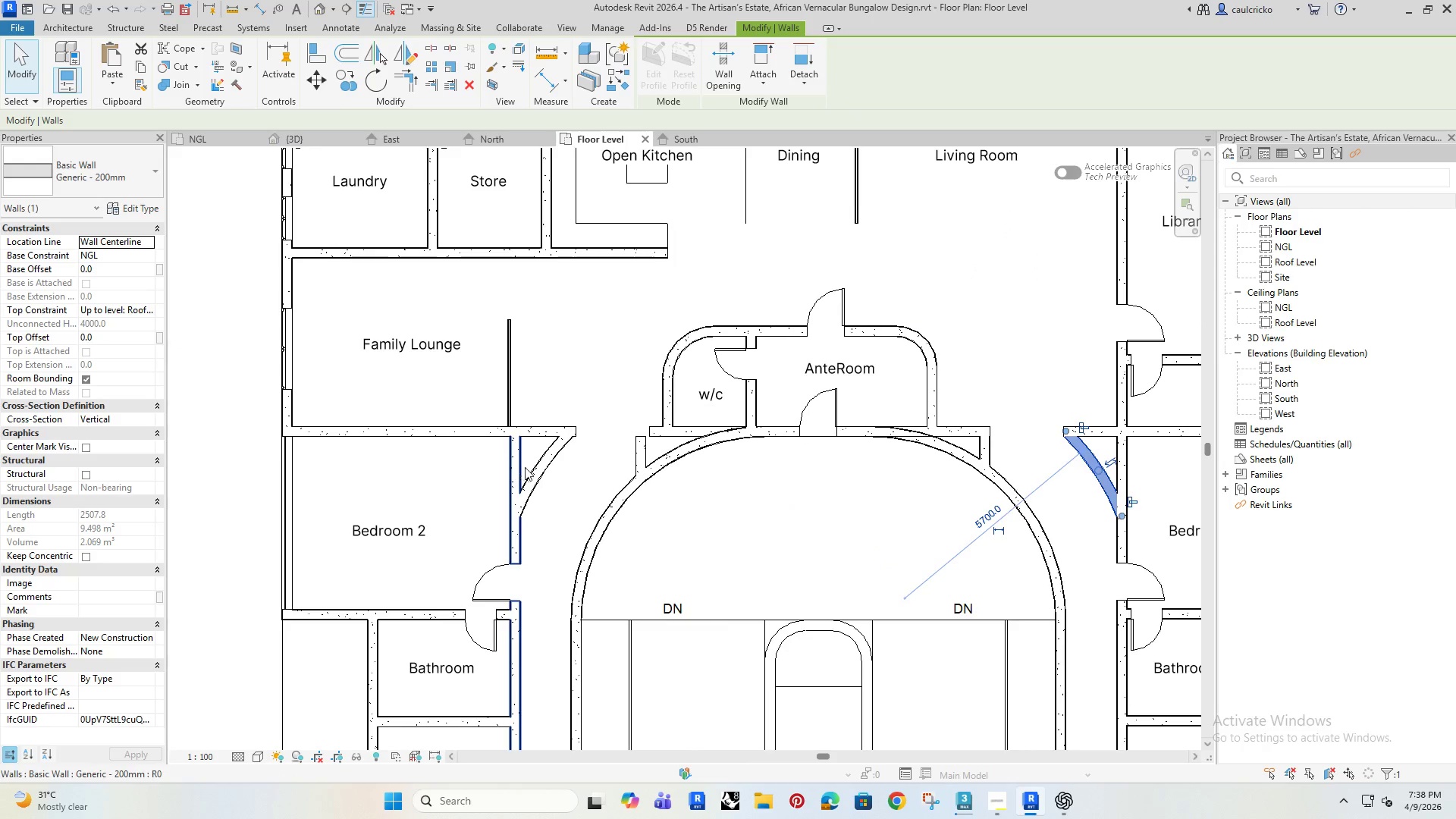 
left_click([538, 462])
 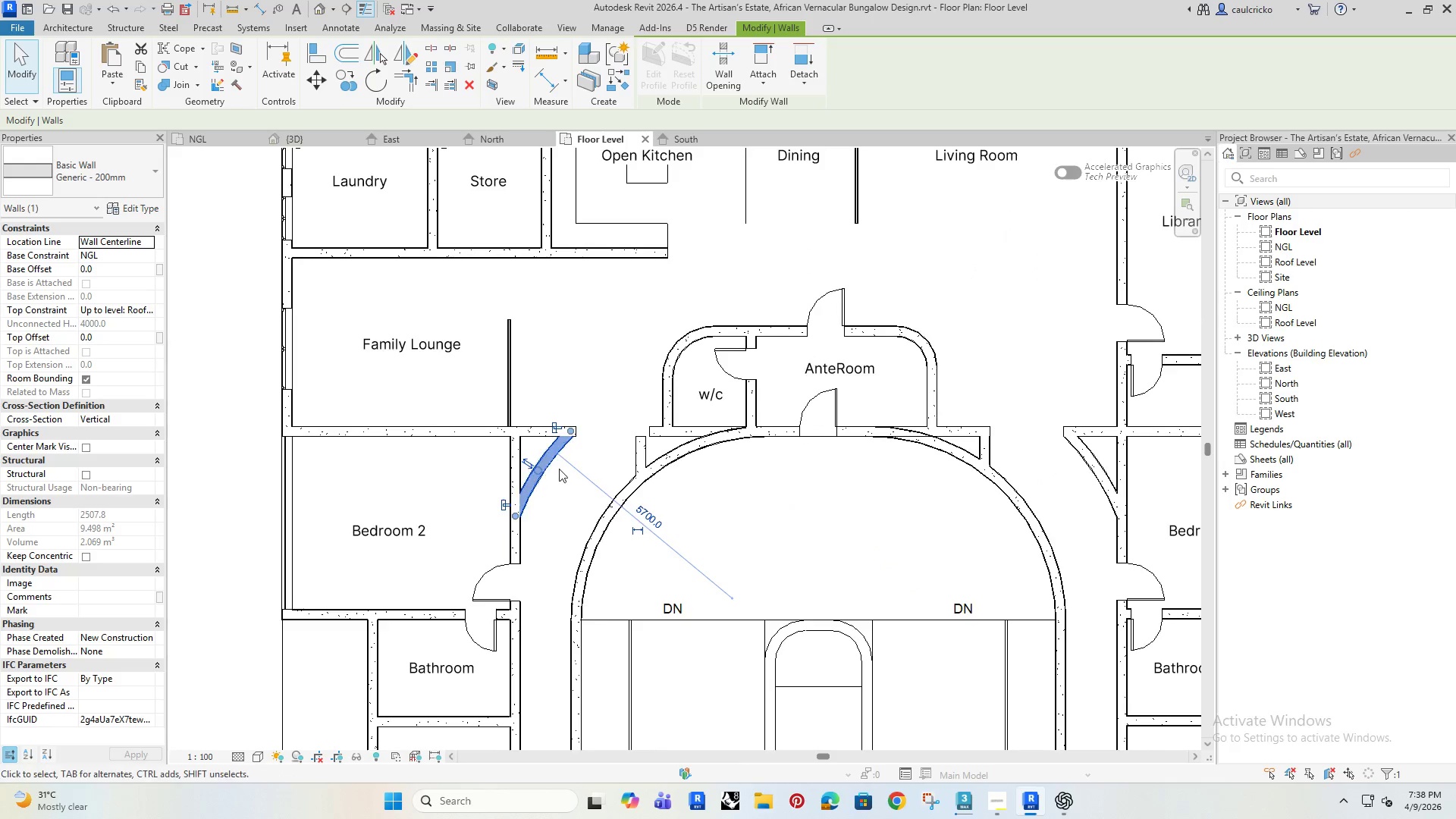 
key(ArrowRight)
 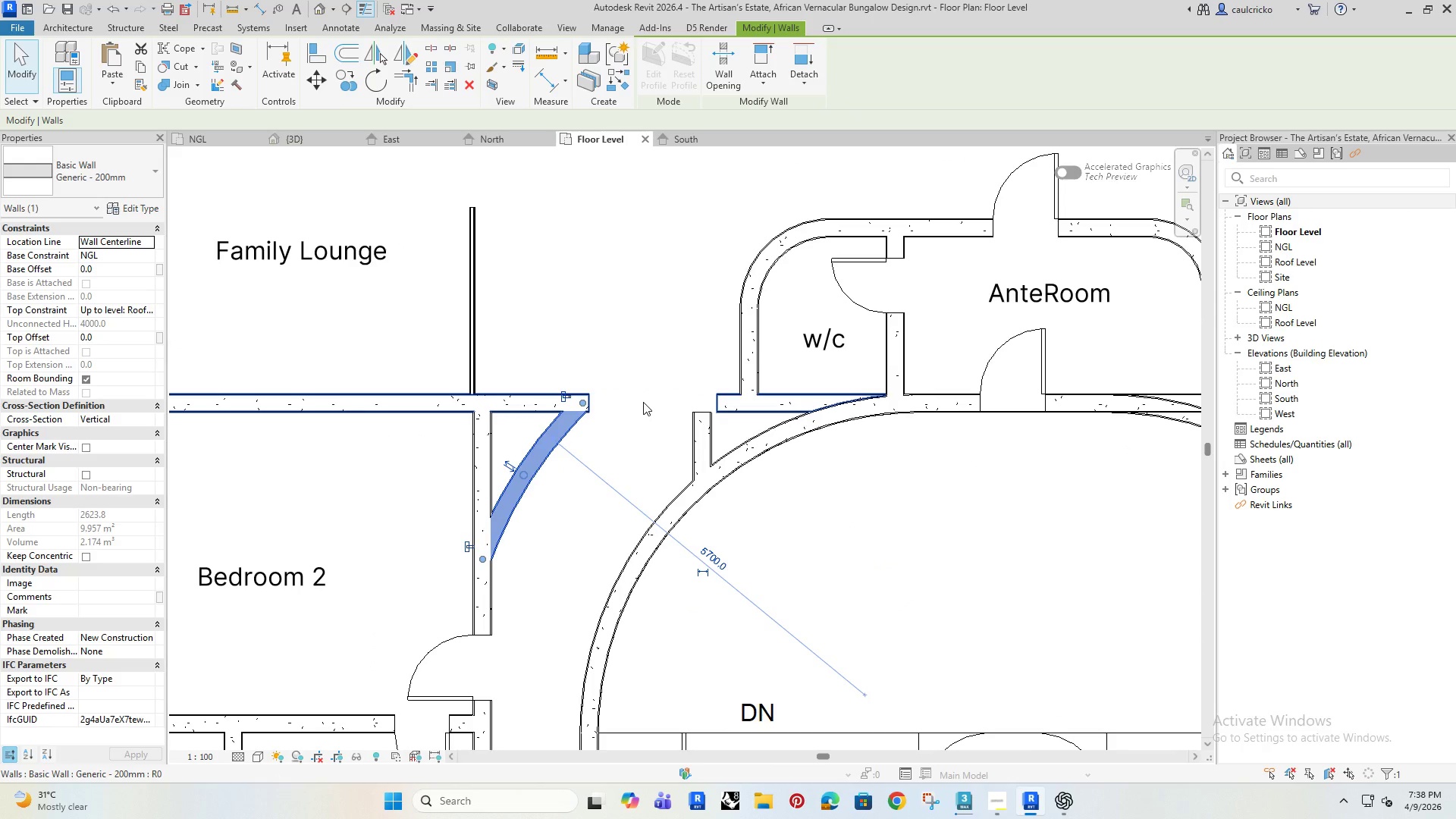 
scroll: coordinate [559, 469], scroll_direction: up, amount: 4.0
 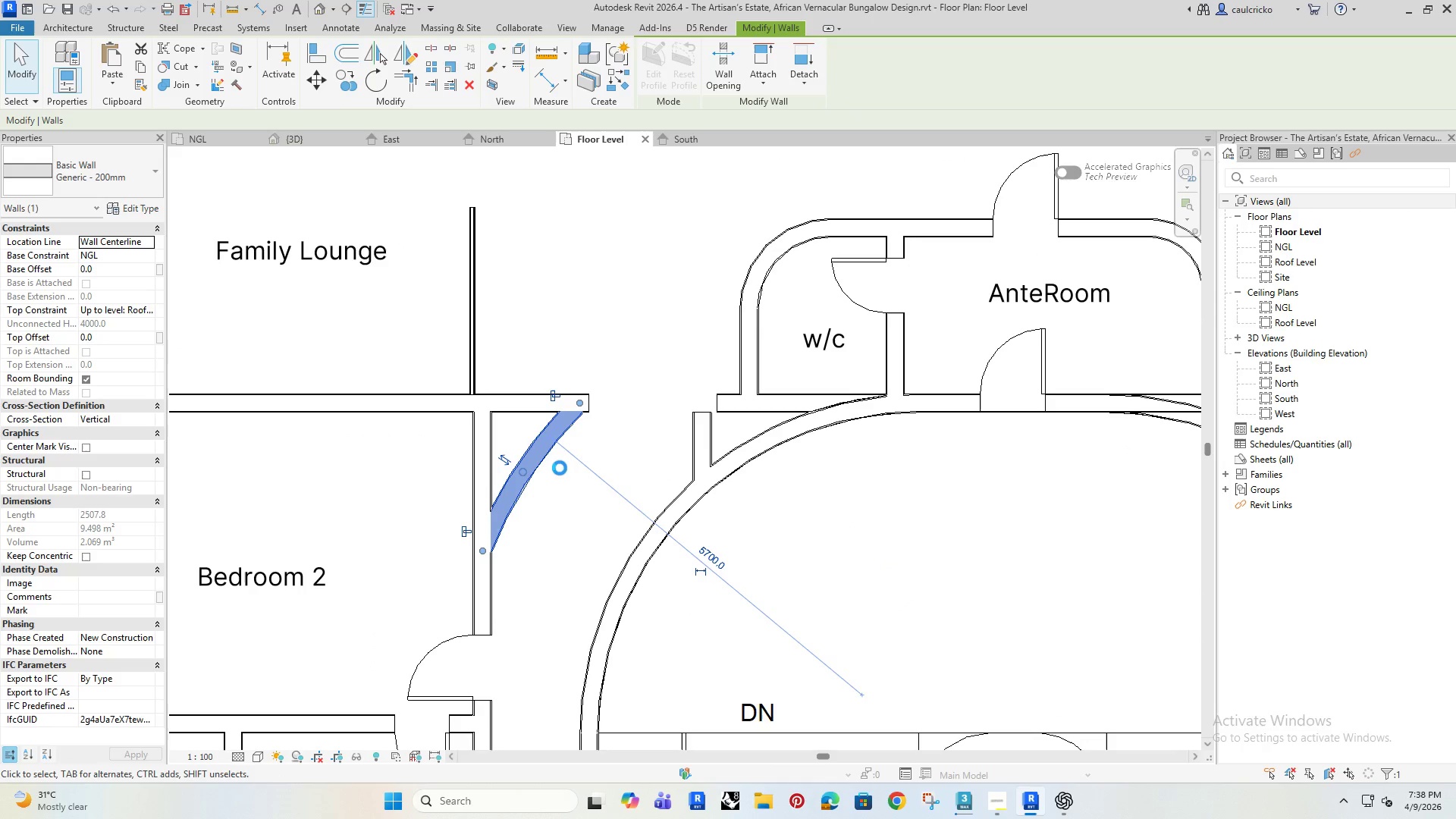 
key(ArrowLeft)
 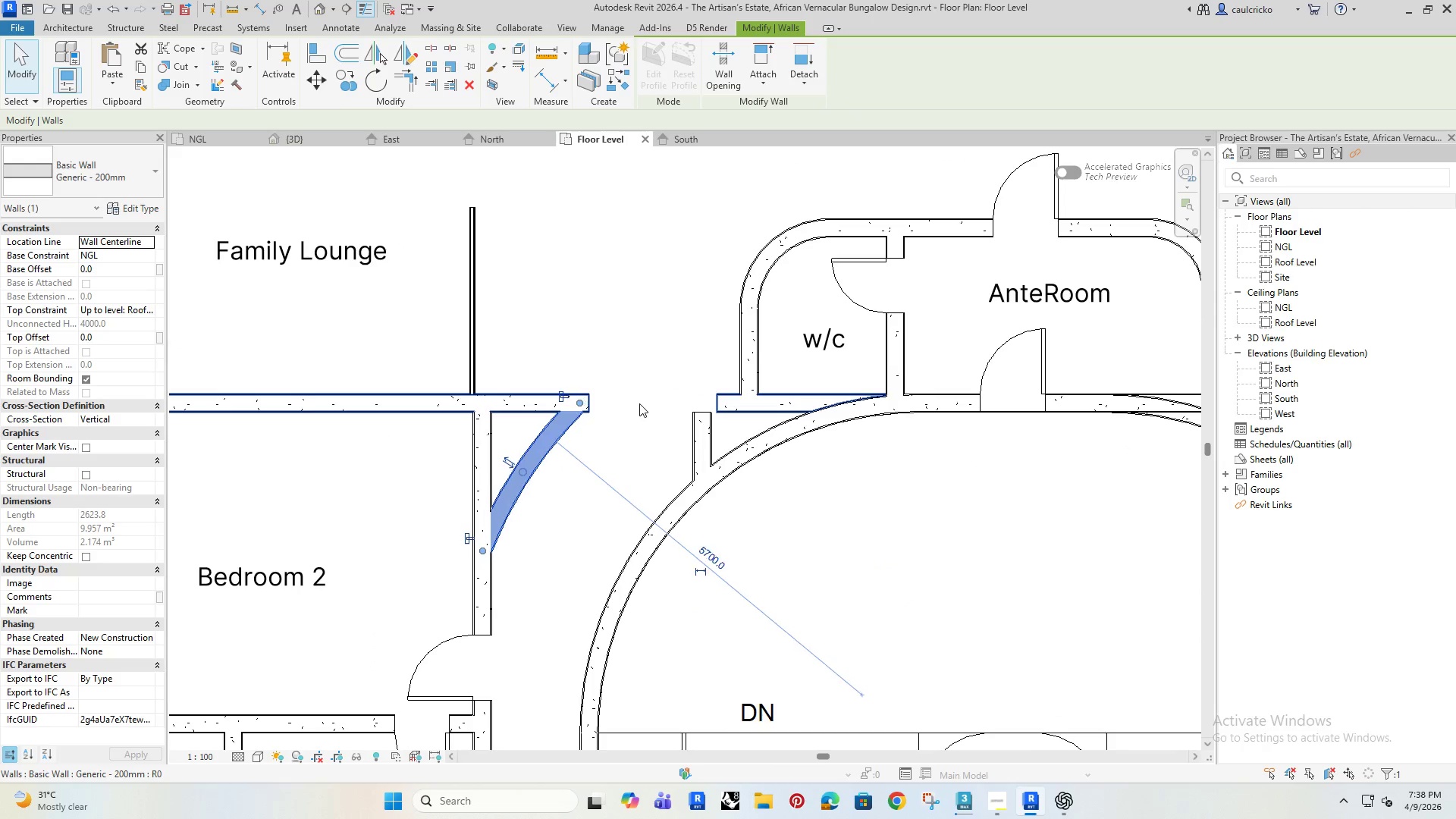 
key(ArrowLeft)
 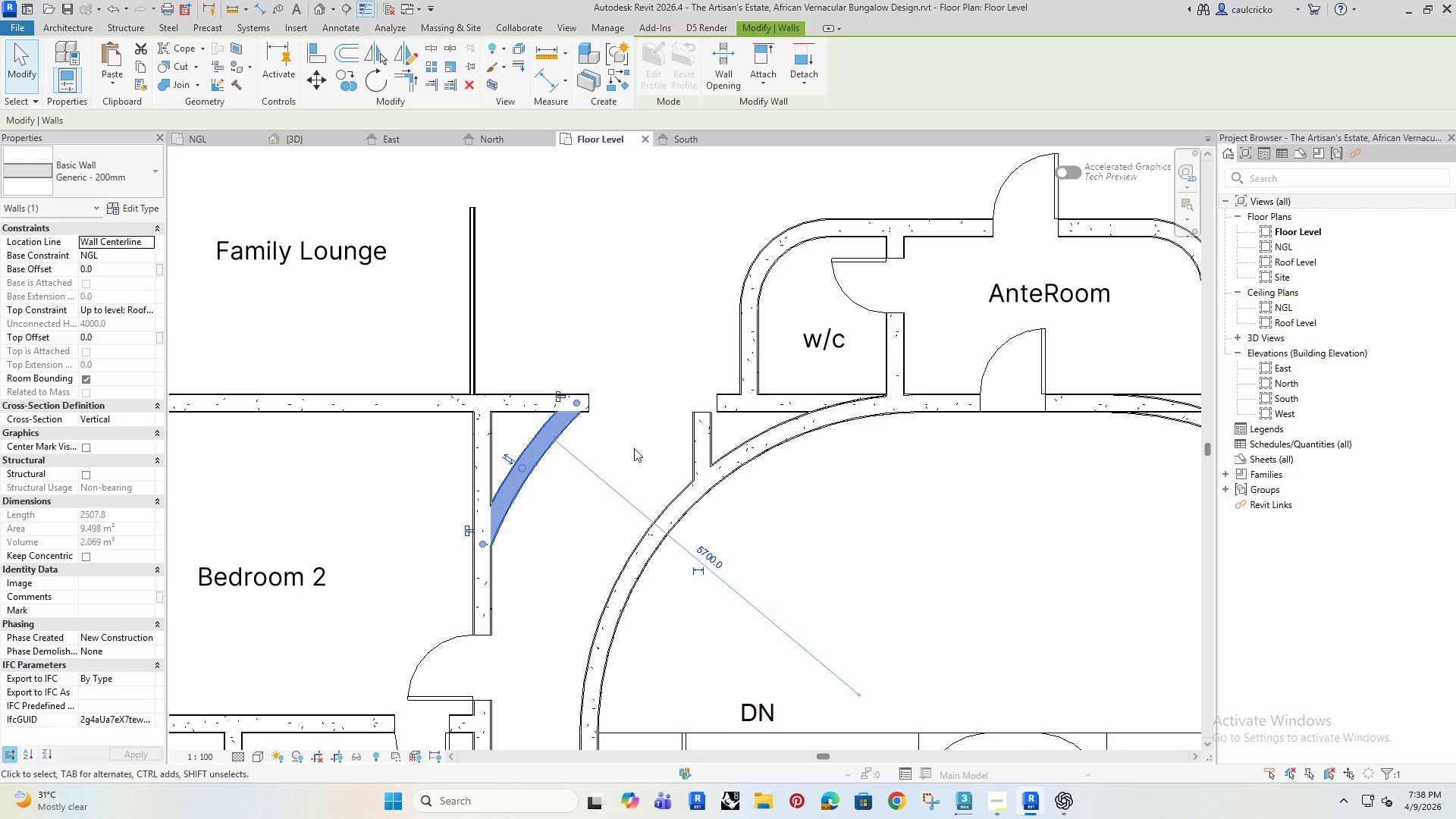 
scroll: coordinate [634, 450], scroll_direction: down, amount: 5.0
 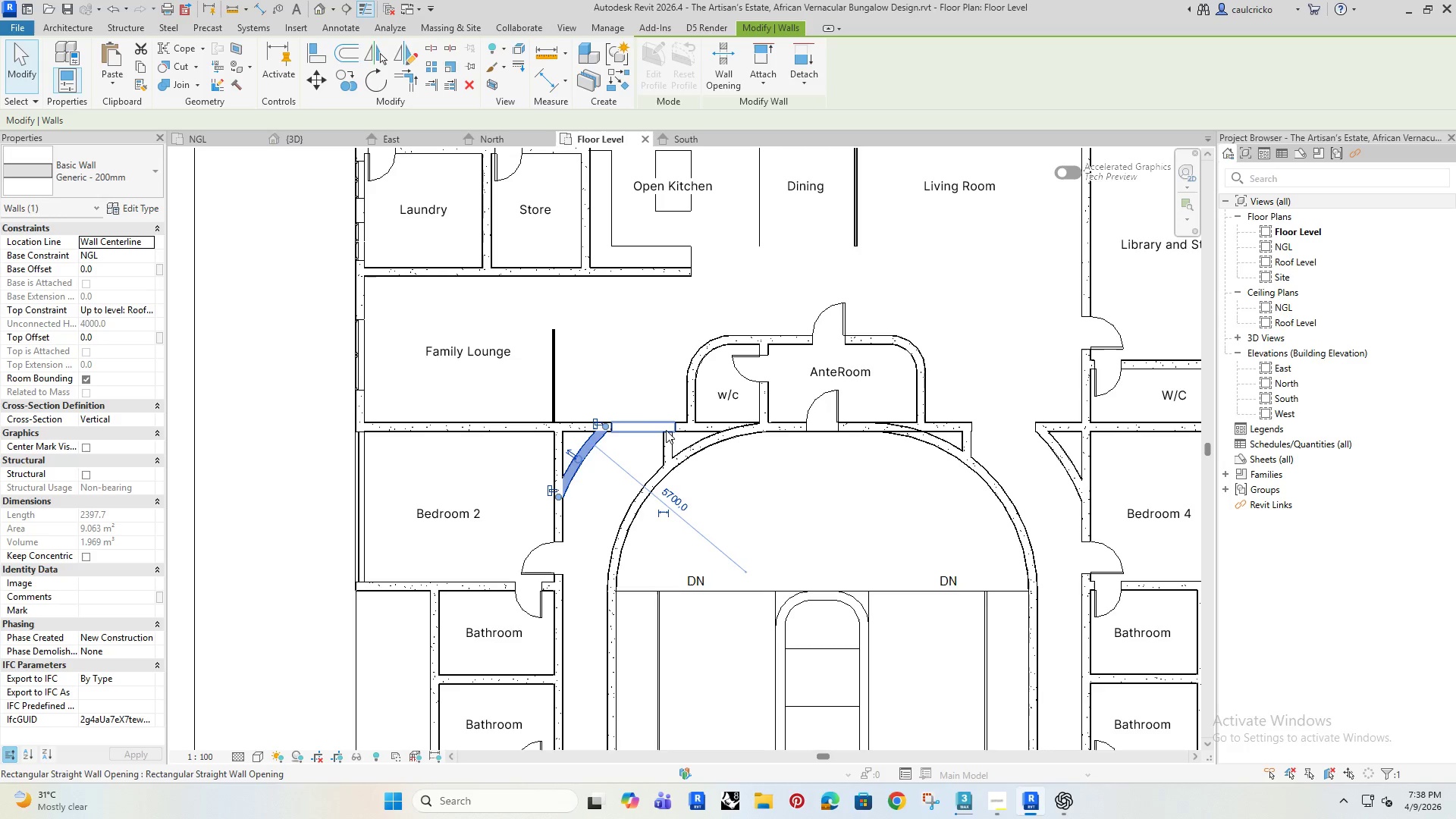 
left_click([666, 430])
 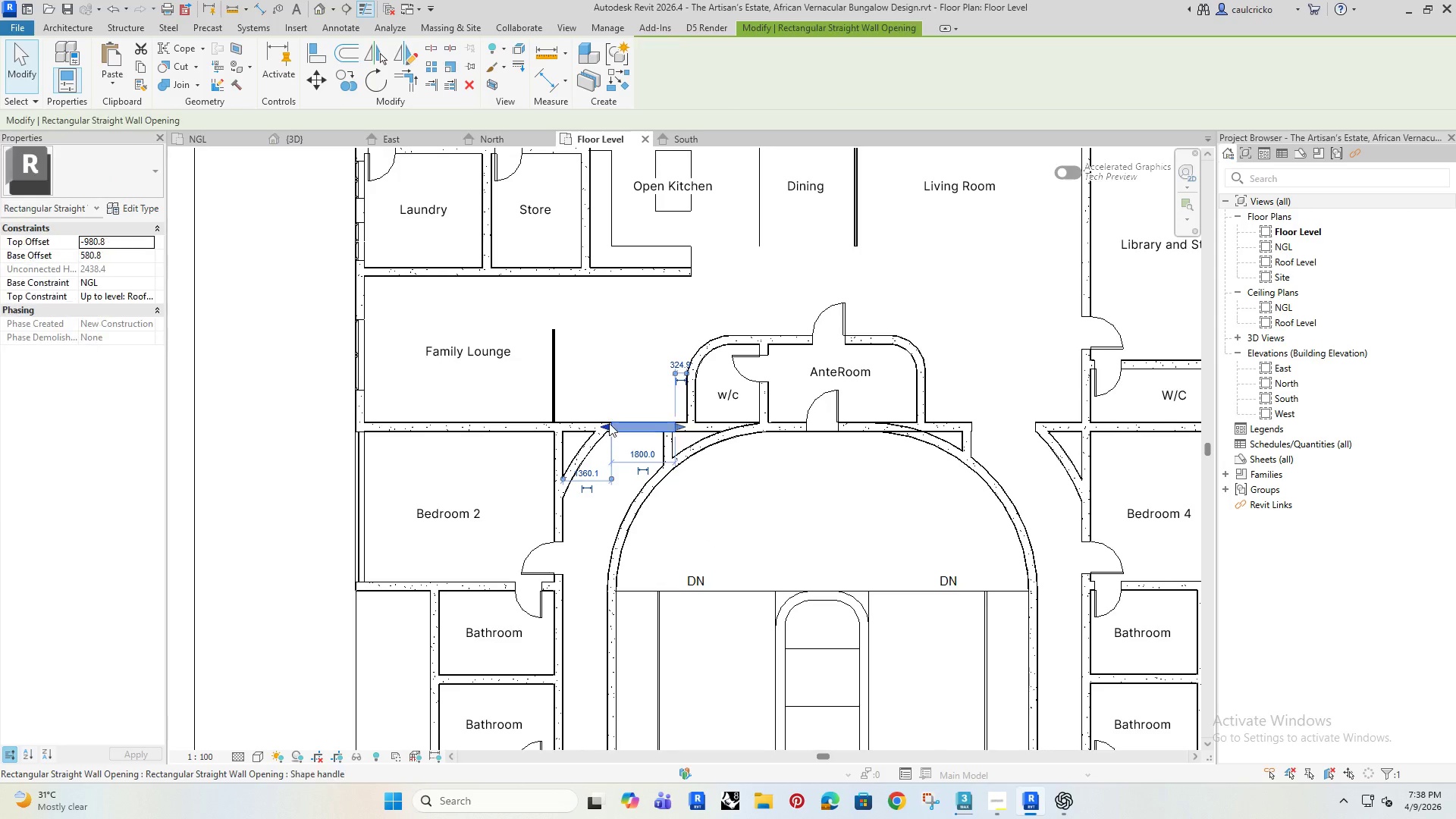 
key(ArrowLeft)
 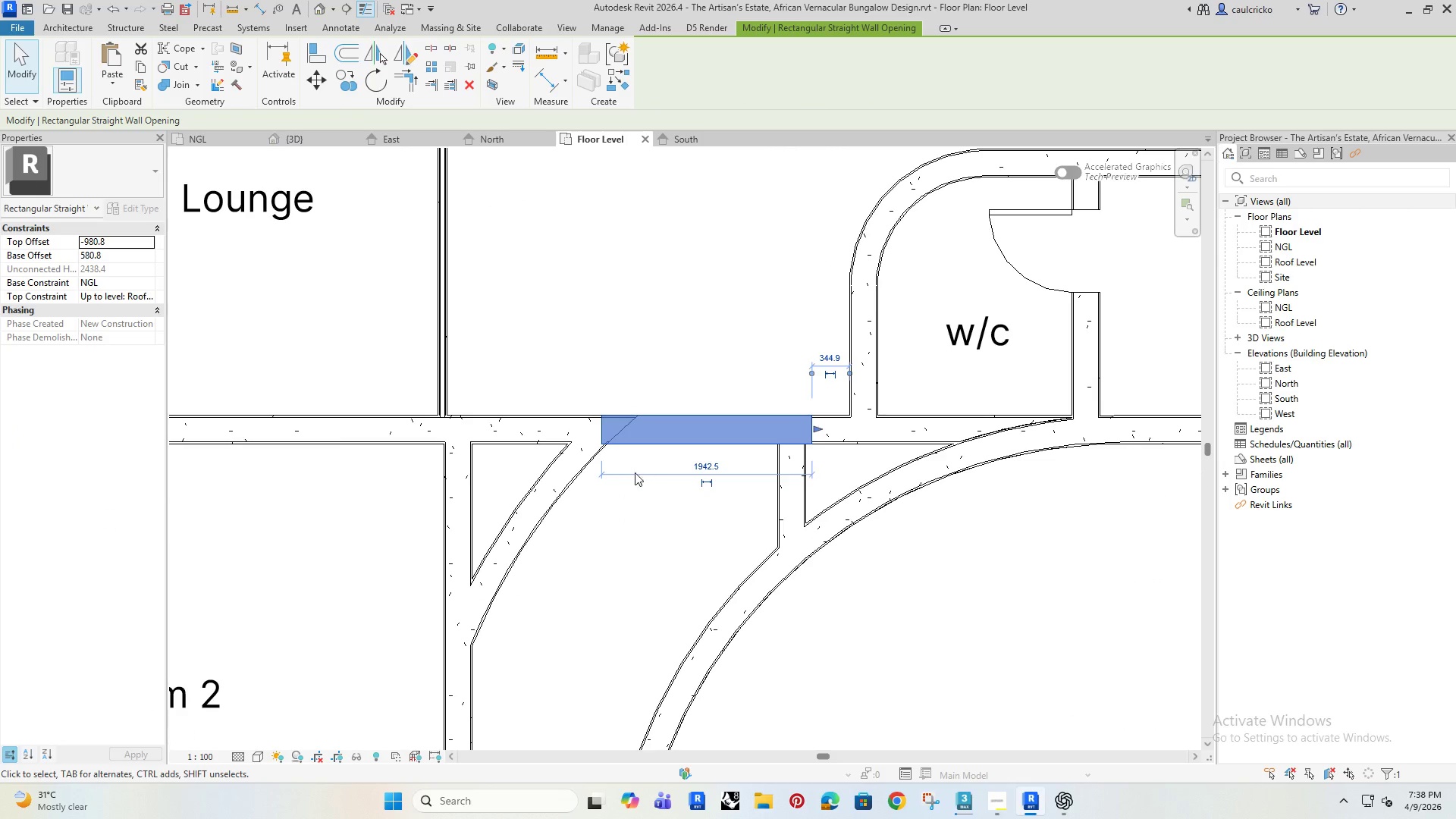 
scroll: coordinate [605, 433], scroll_direction: up, amount: 8.0
 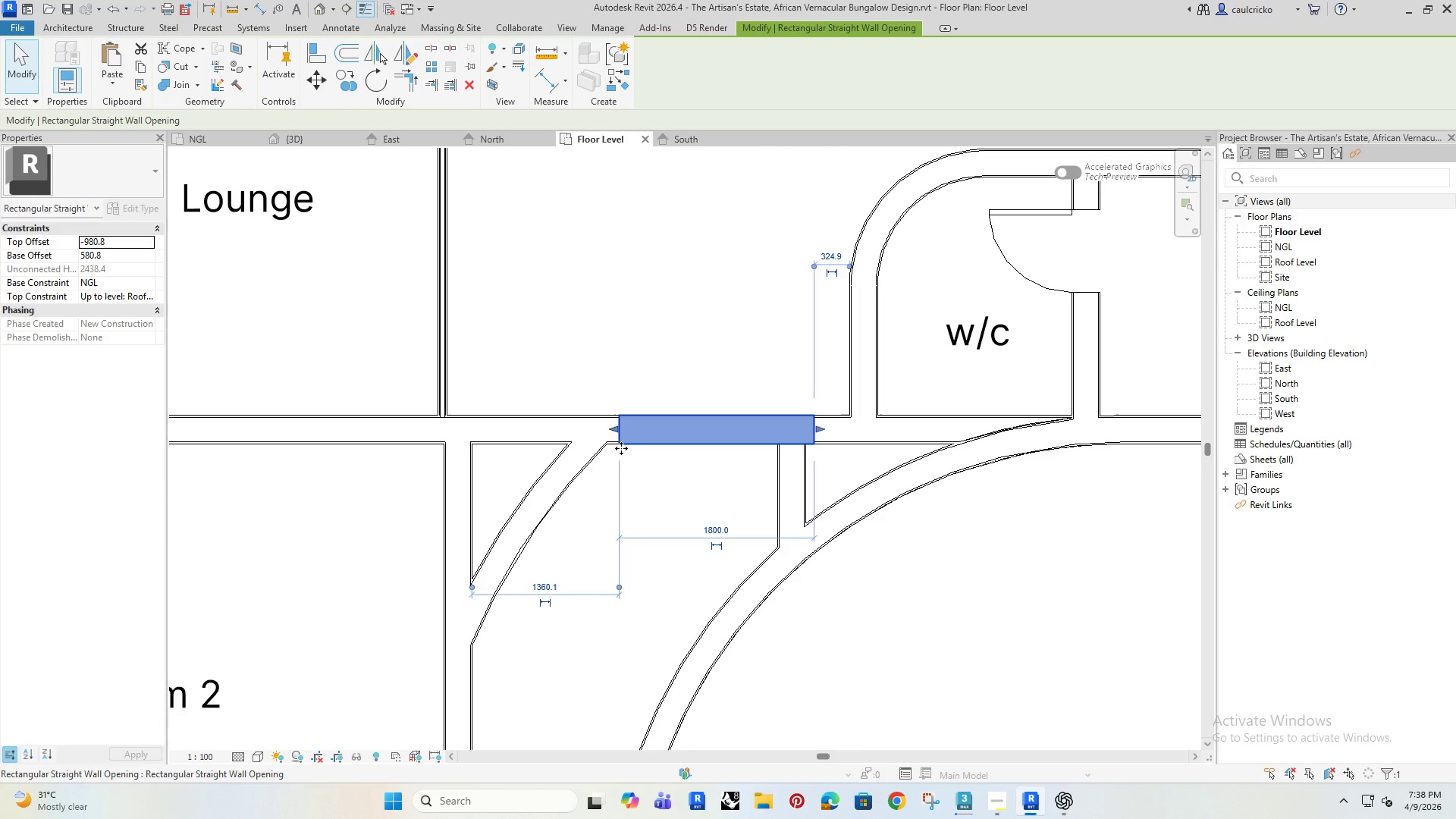 
key(ArrowRight)
 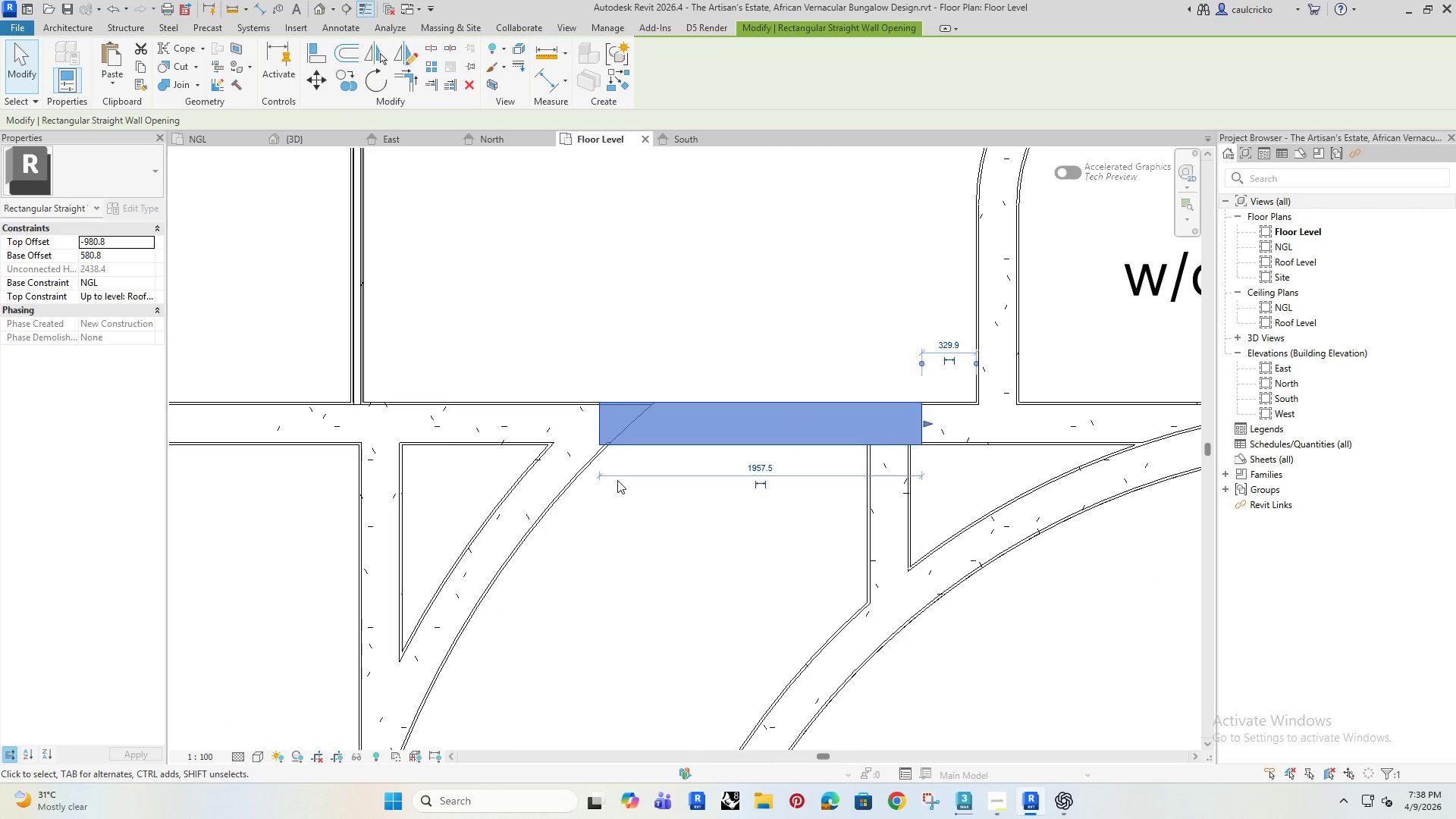 
scroll: coordinate [606, 440], scroll_direction: up, amount: 3.0
 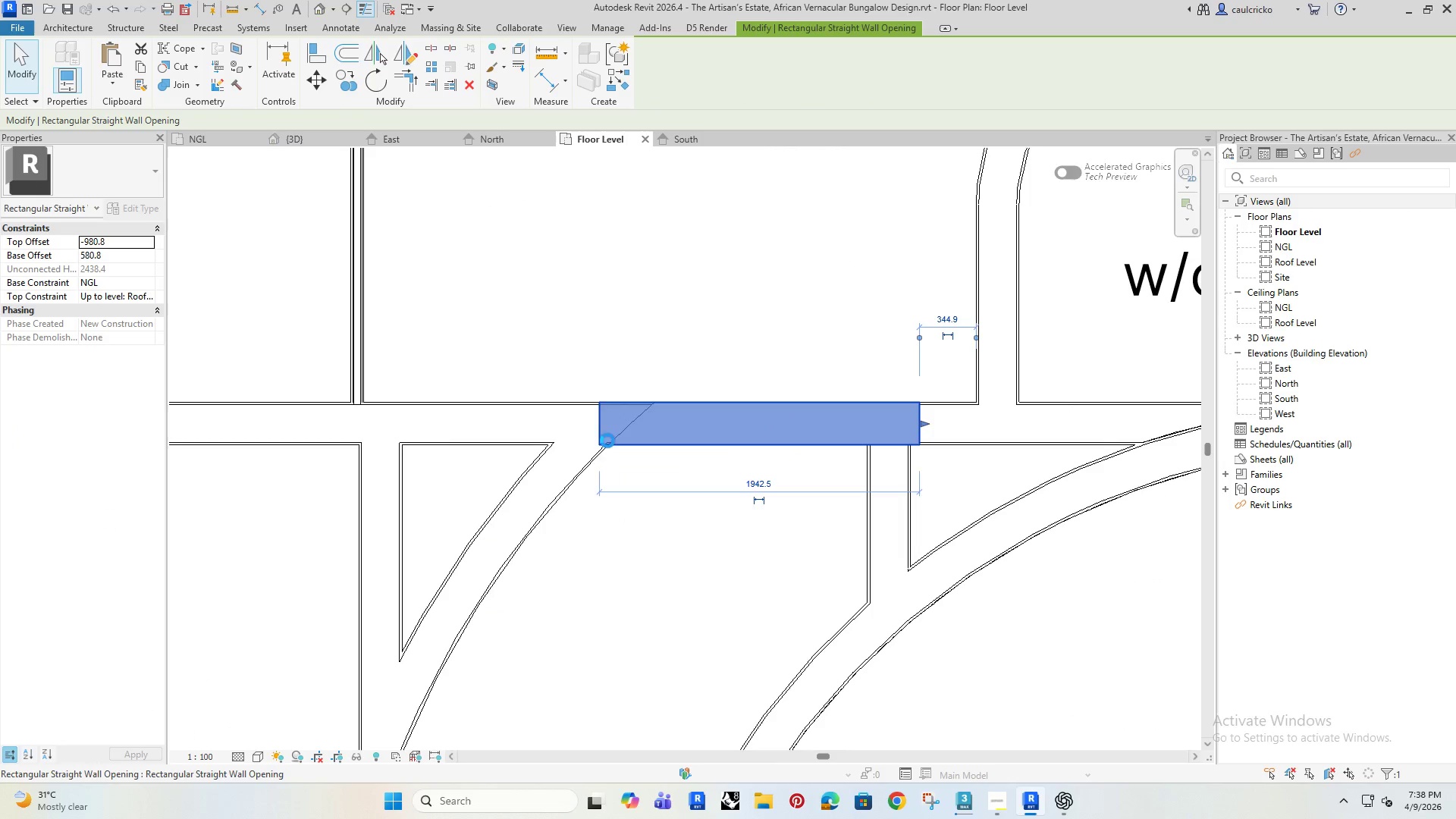 
key(ArrowRight)
 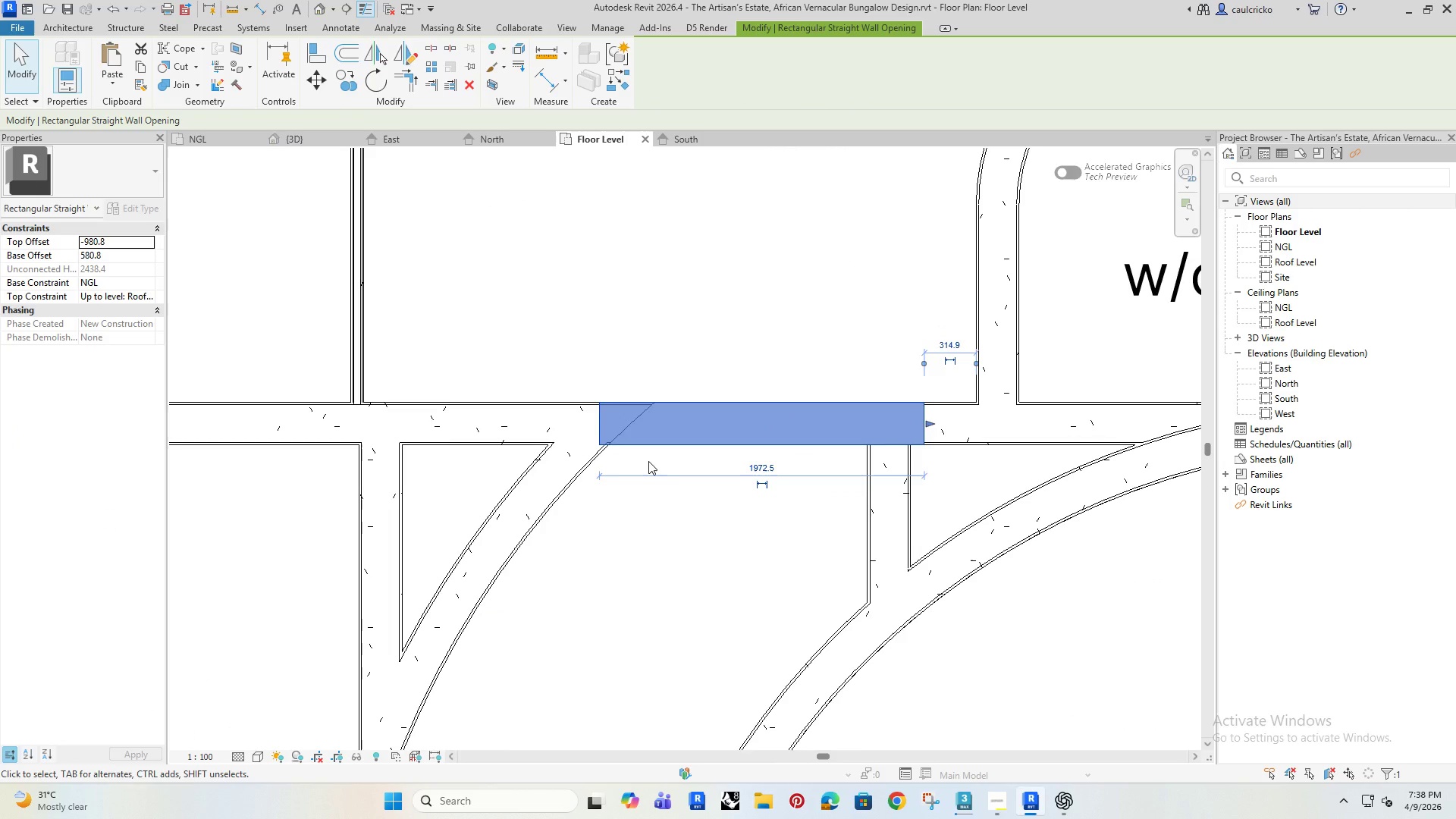 
key(Control+Z)
 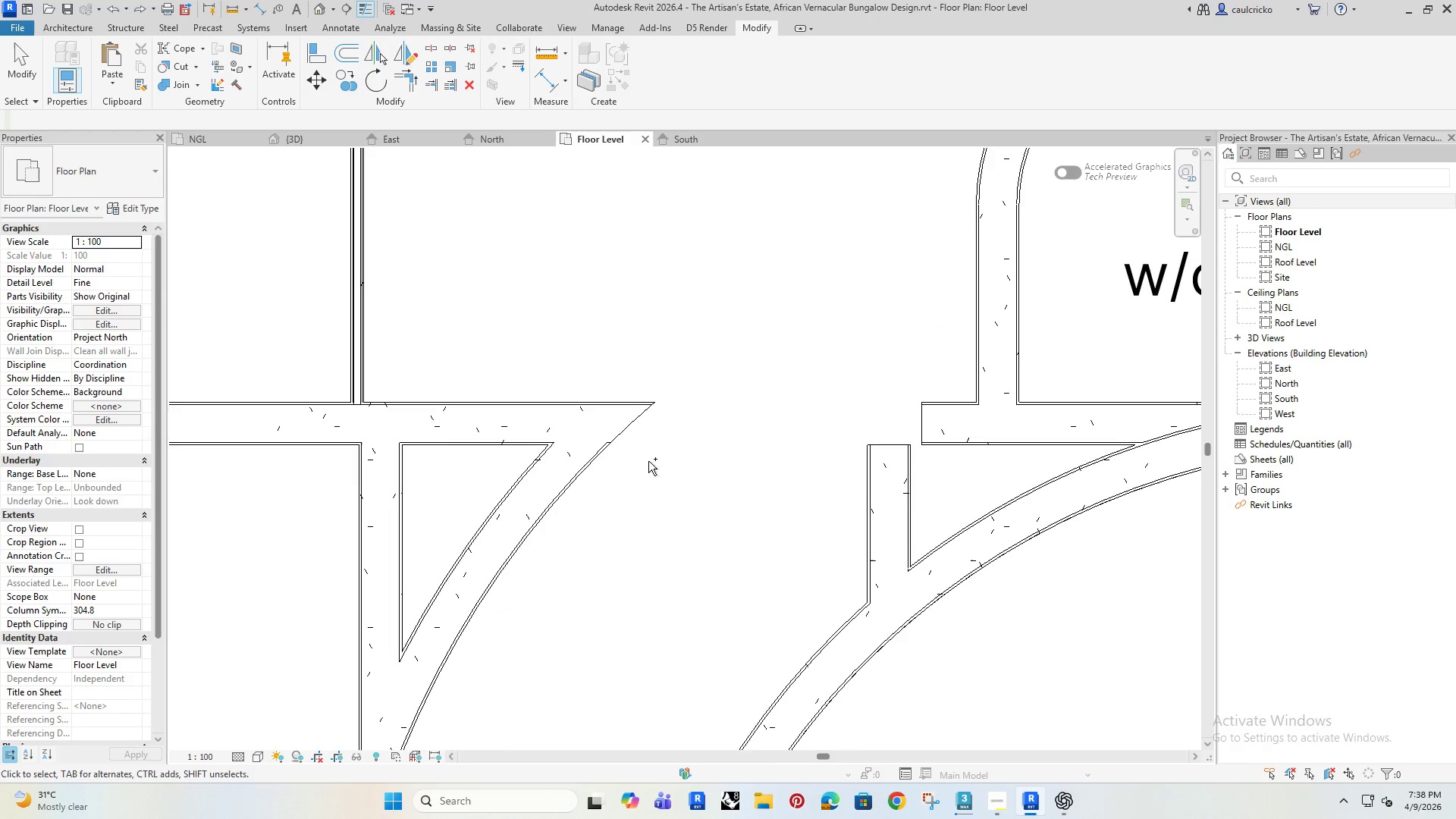 
key(Control+Z)
 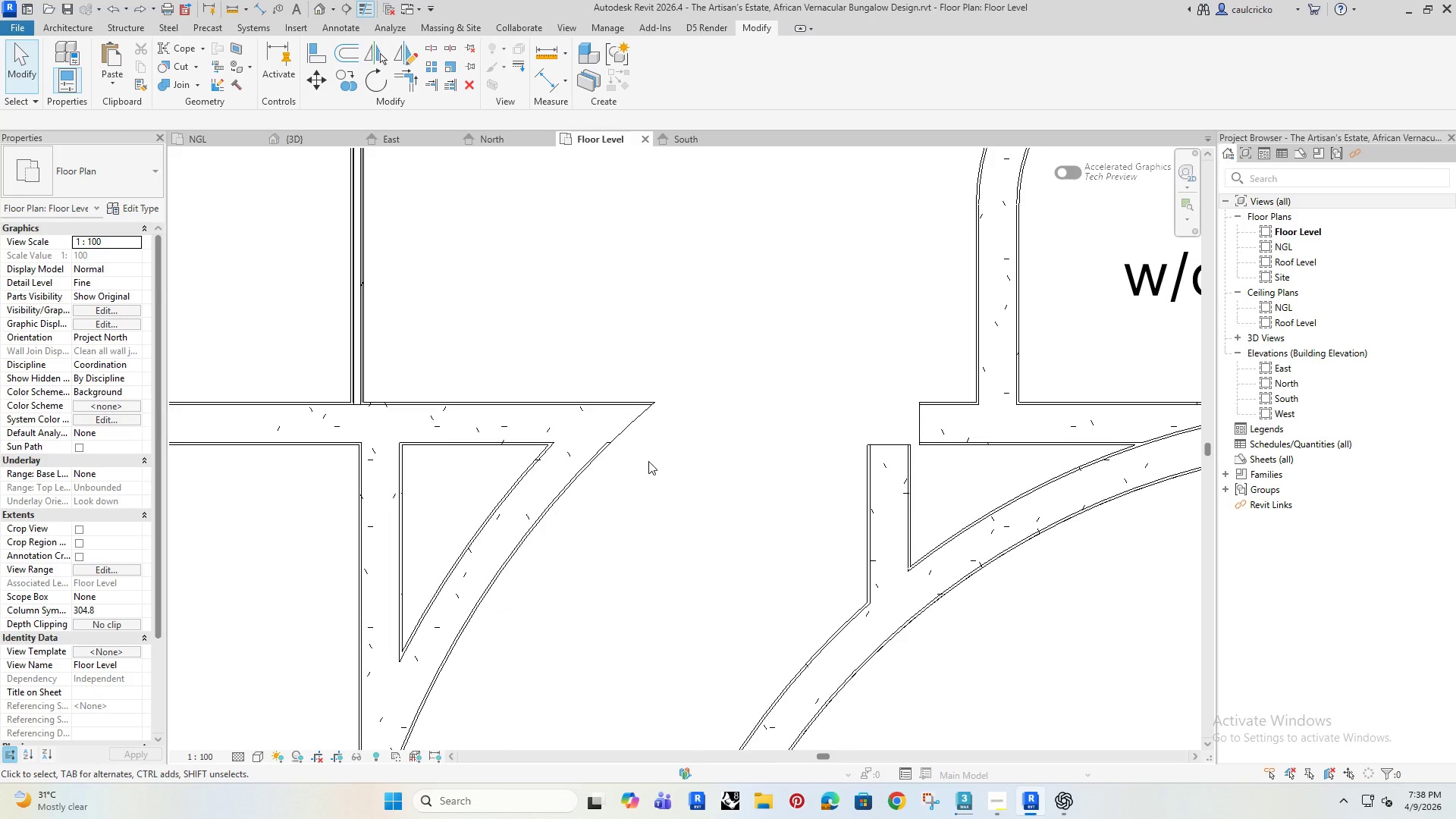 
key(Control+Z)
 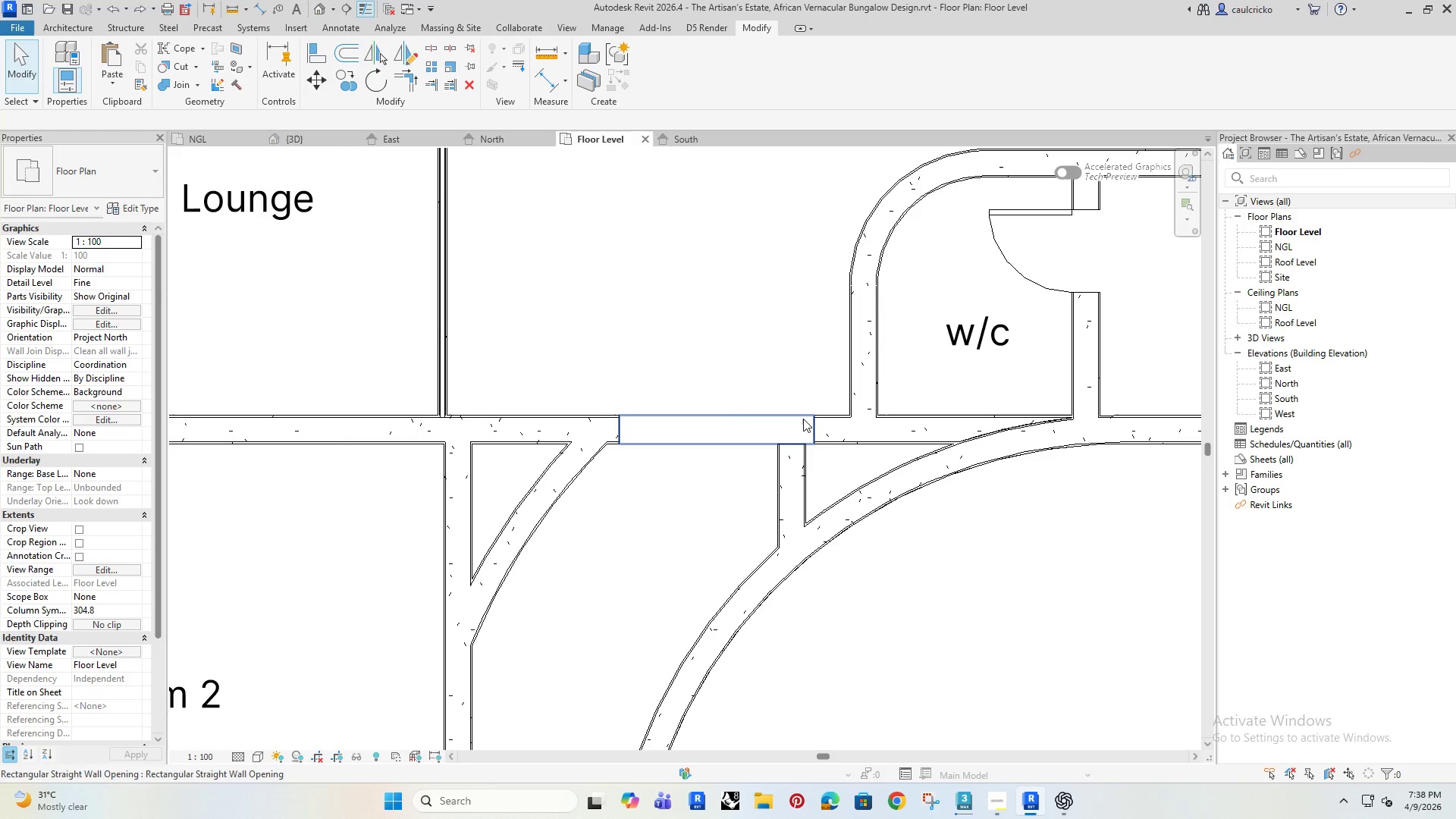 
left_click([803, 419])
 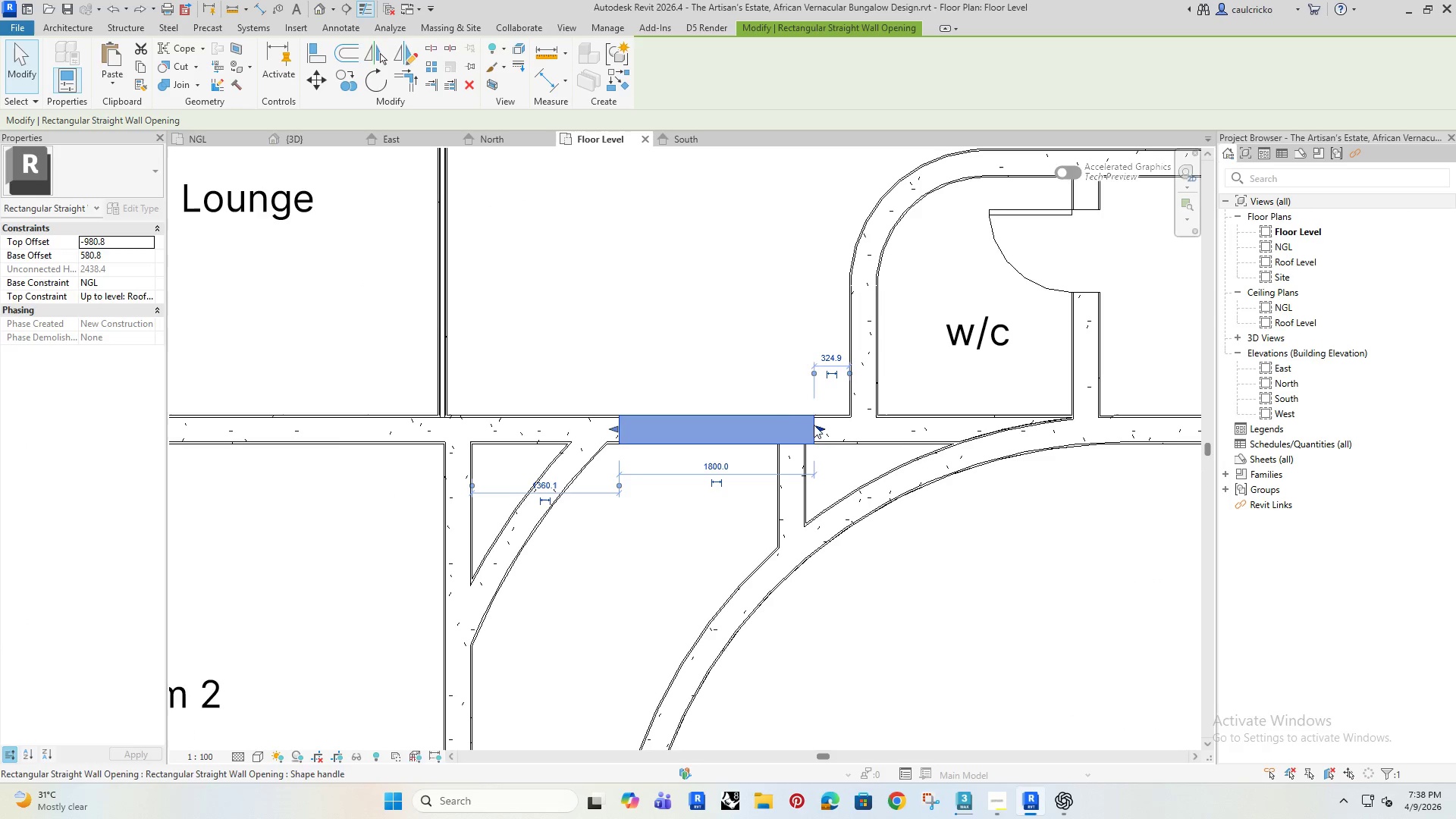 
left_click_drag(start_coordinate=[814, 425], to_coordinate=[777, 431])
 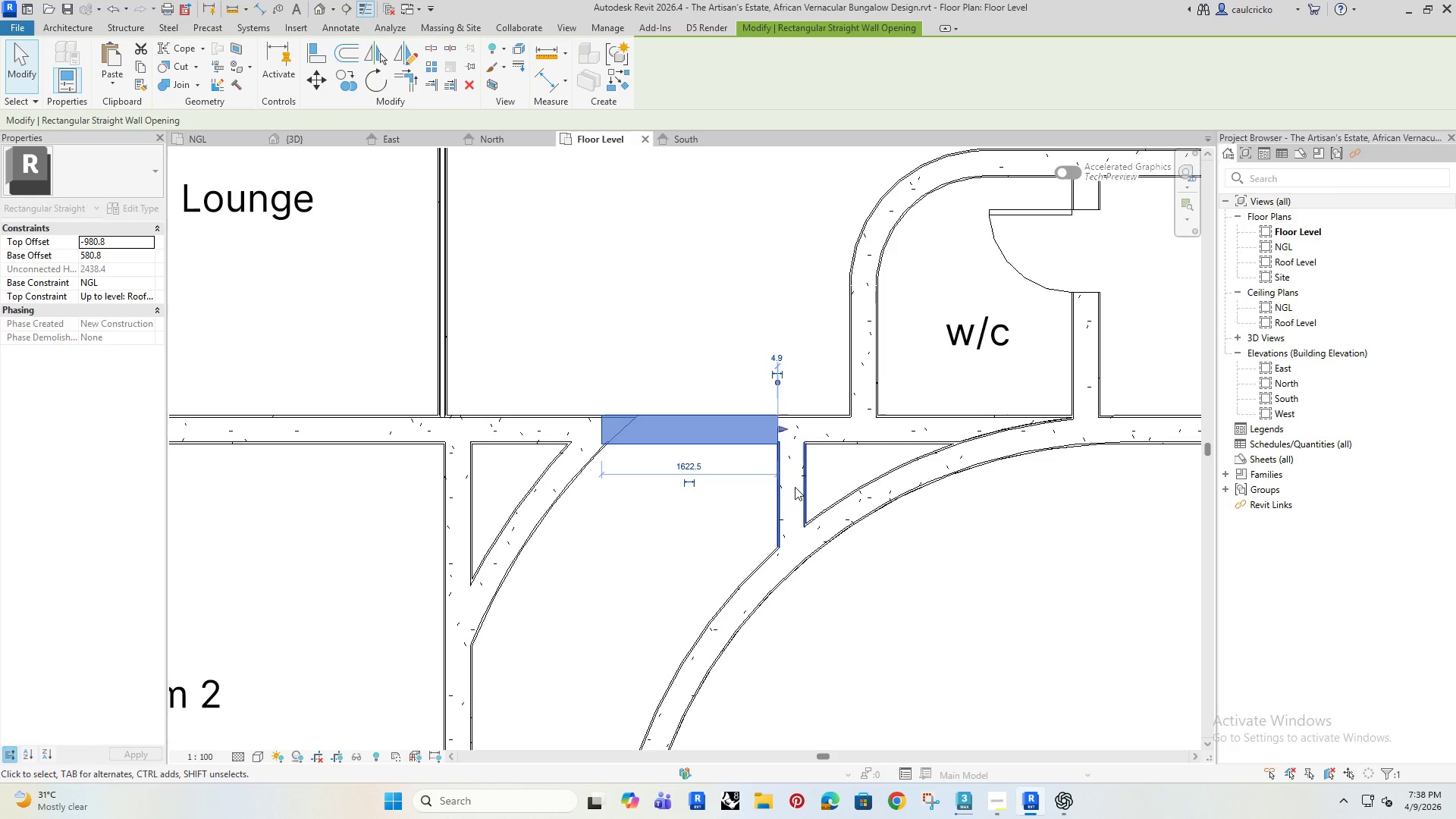 
left_click([795, 487])
 